 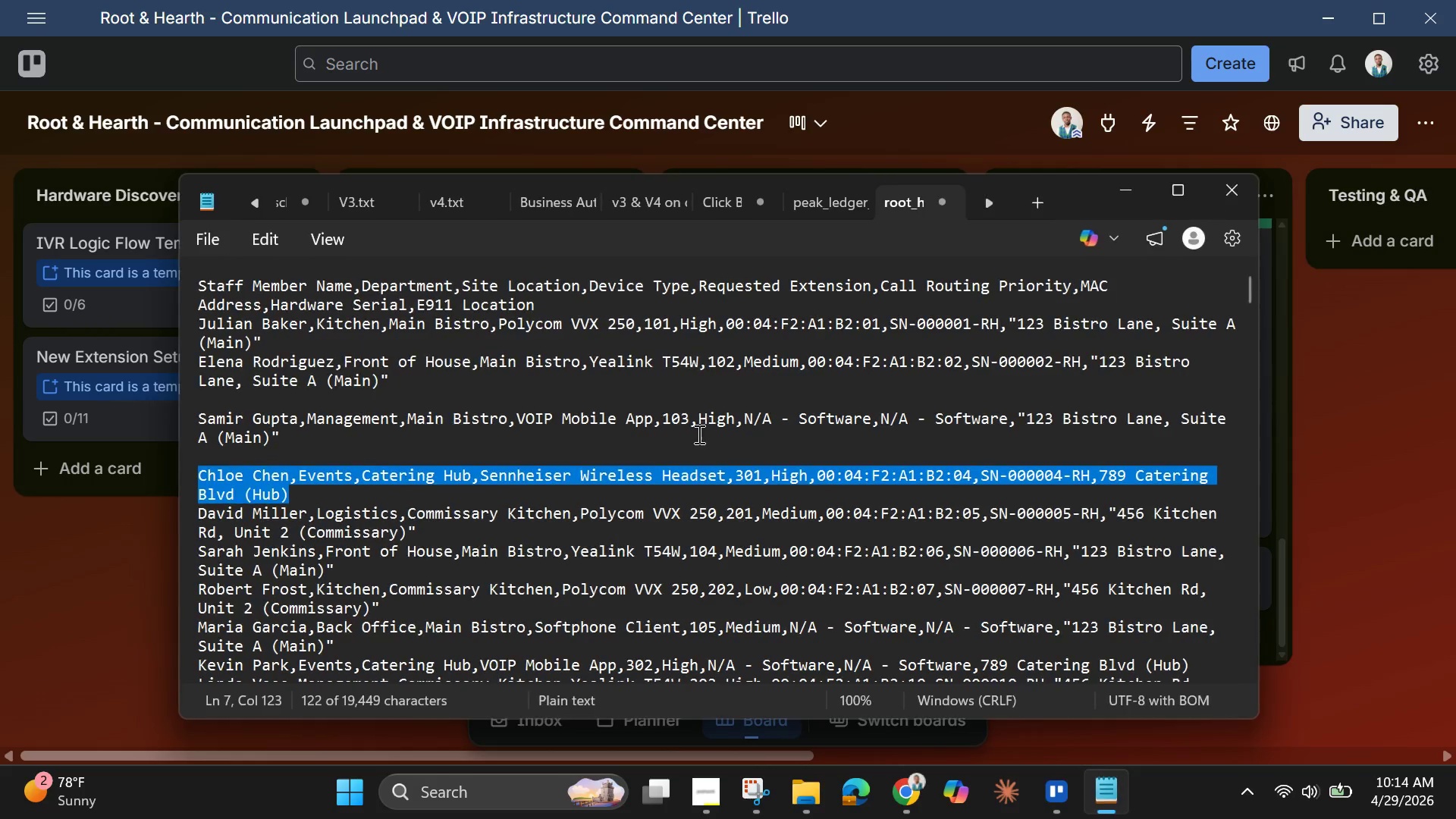 
left_click([236, 500])
 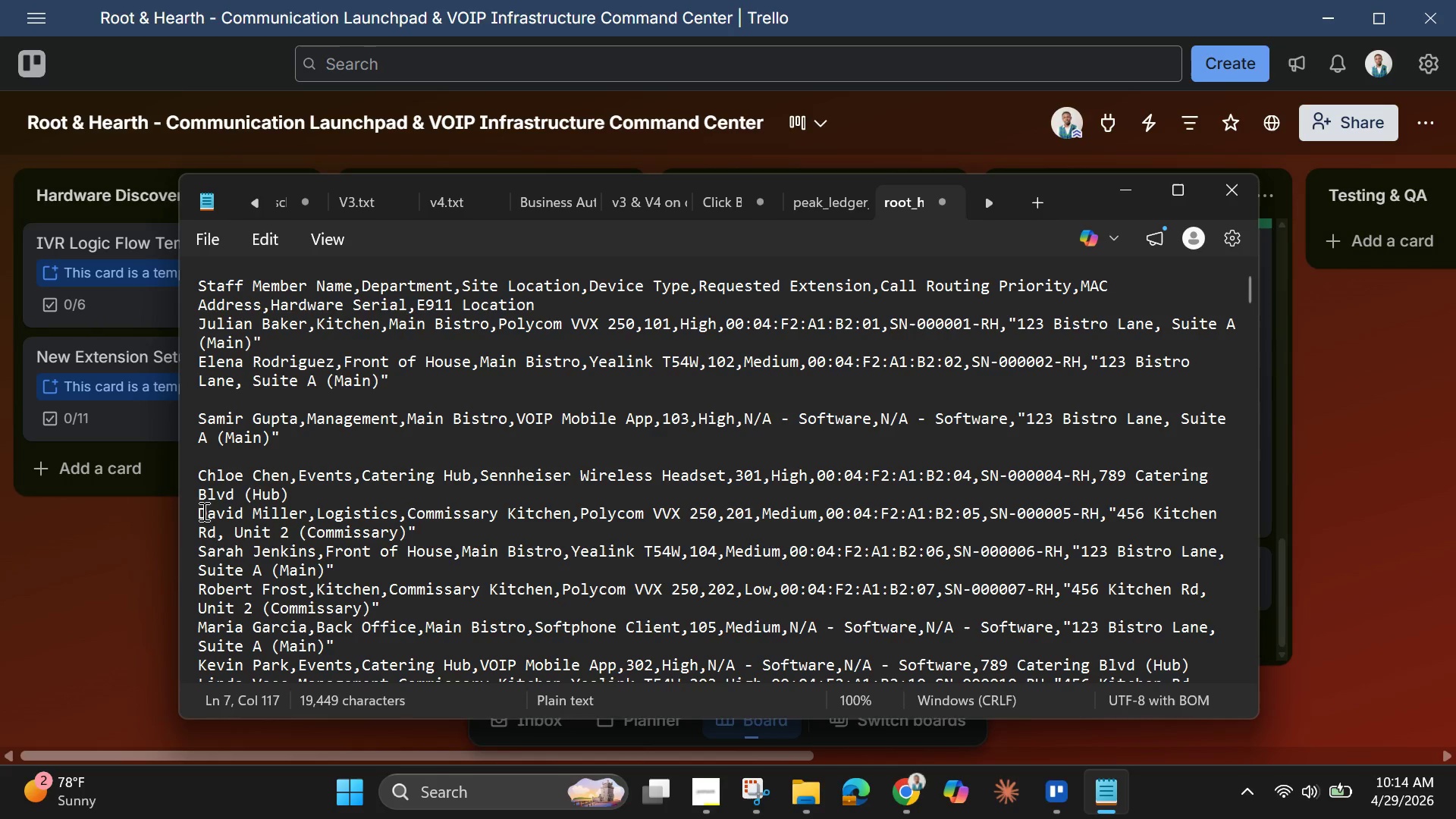 
left_click_drag(start_coordinate=[198, 512], to_coordinate=[430, 527])
 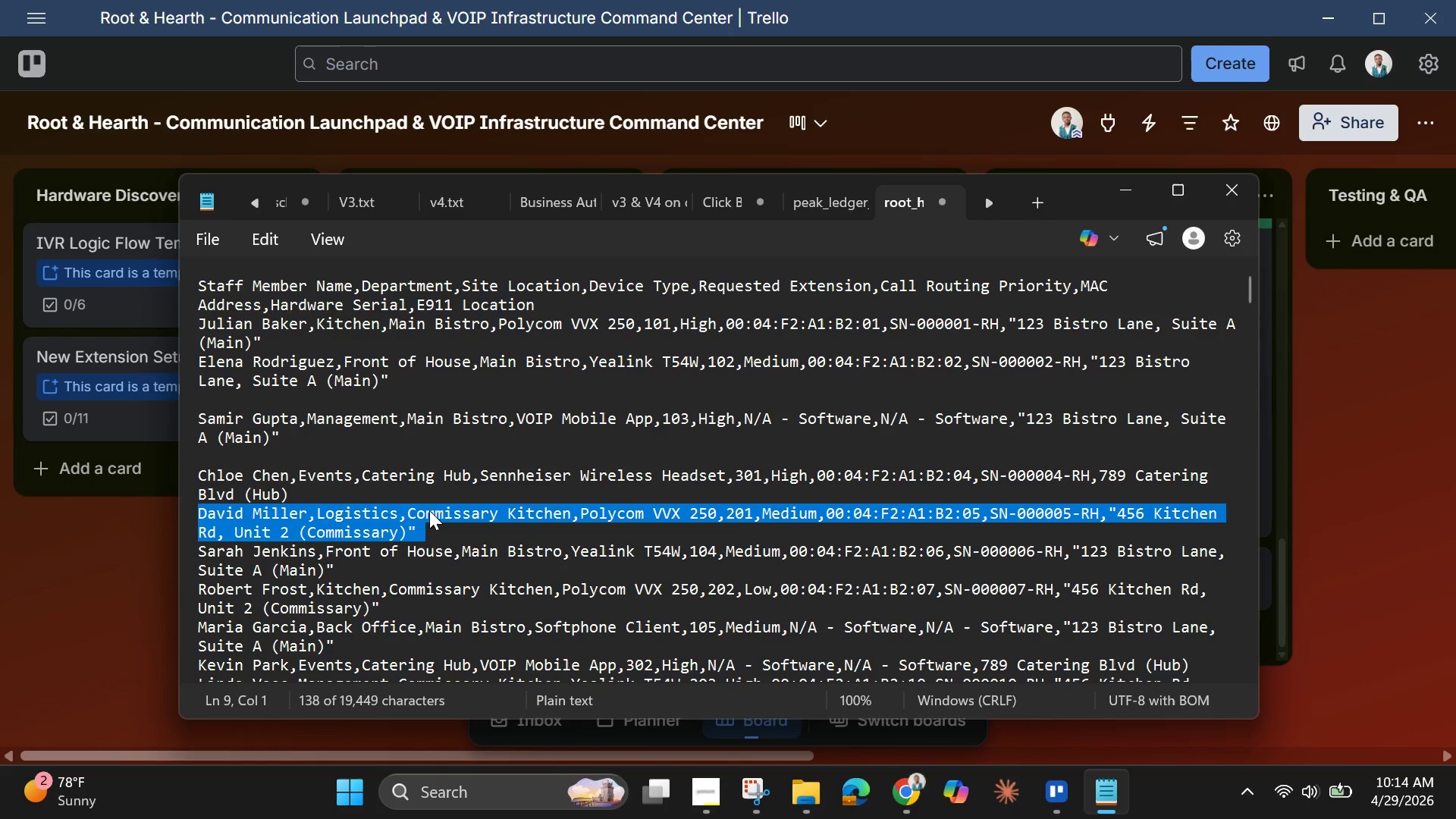 
right_click([429, 510])
 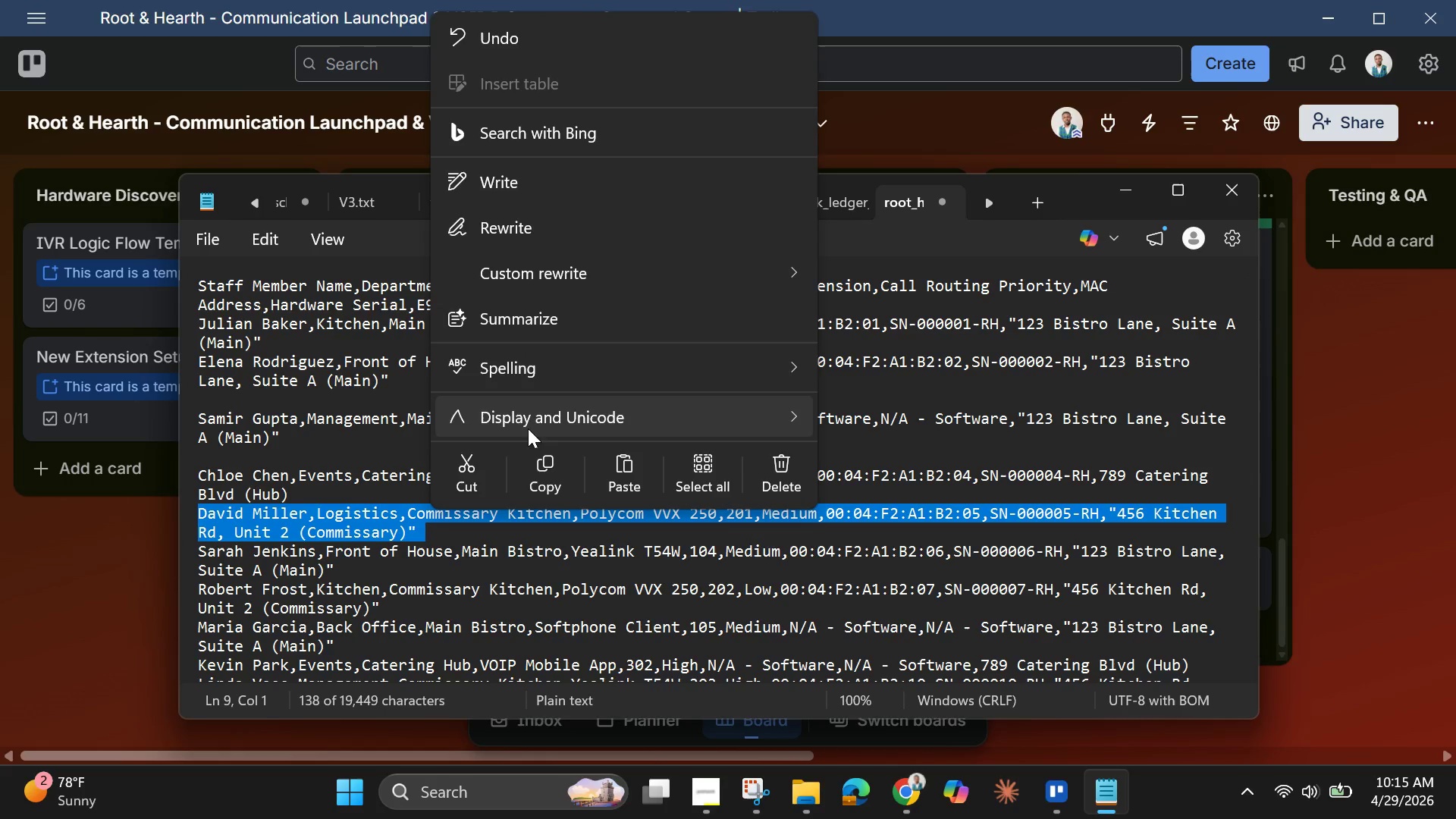 
left_click([540, 469])
 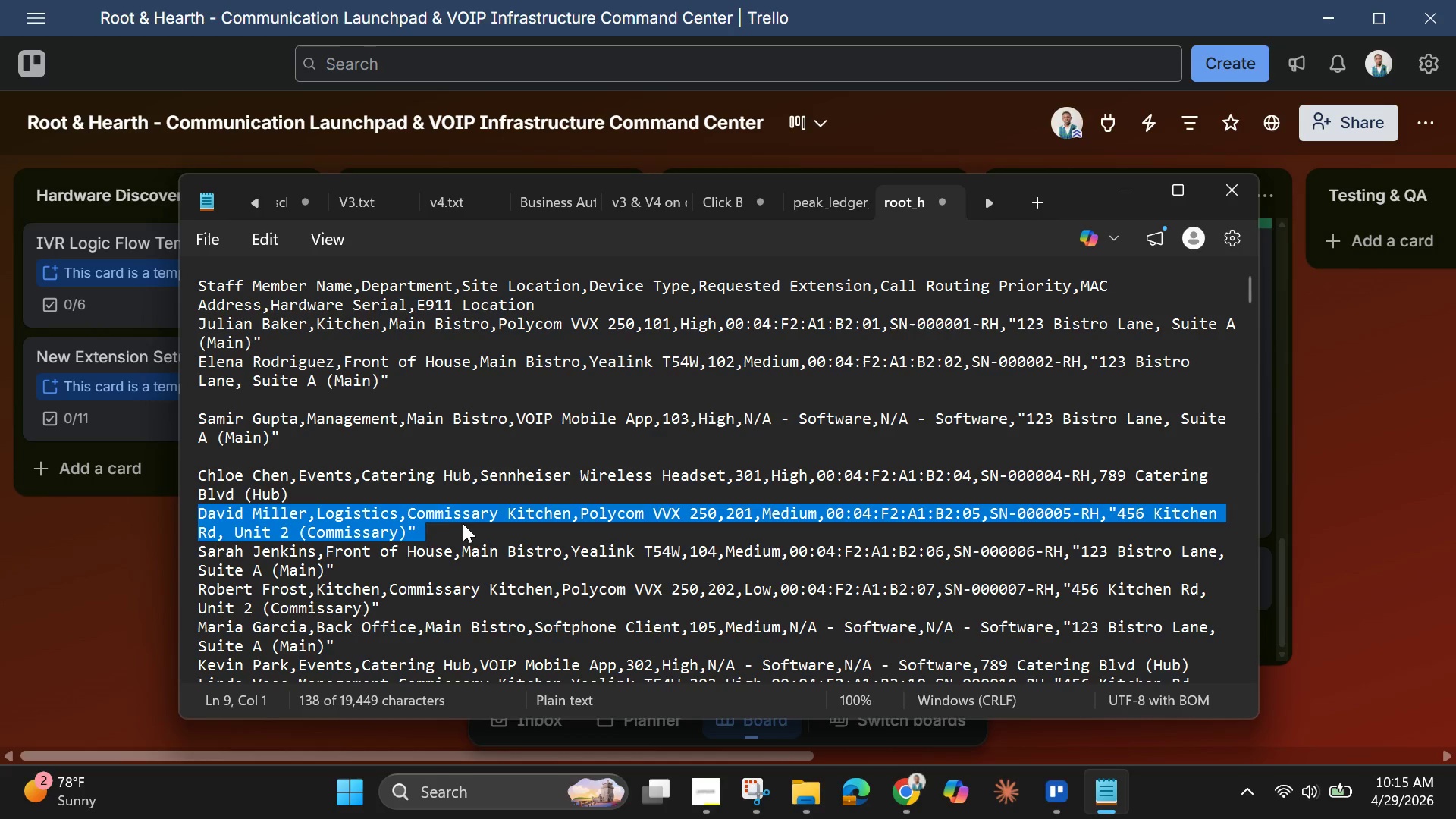 
left_click([450, 526])
 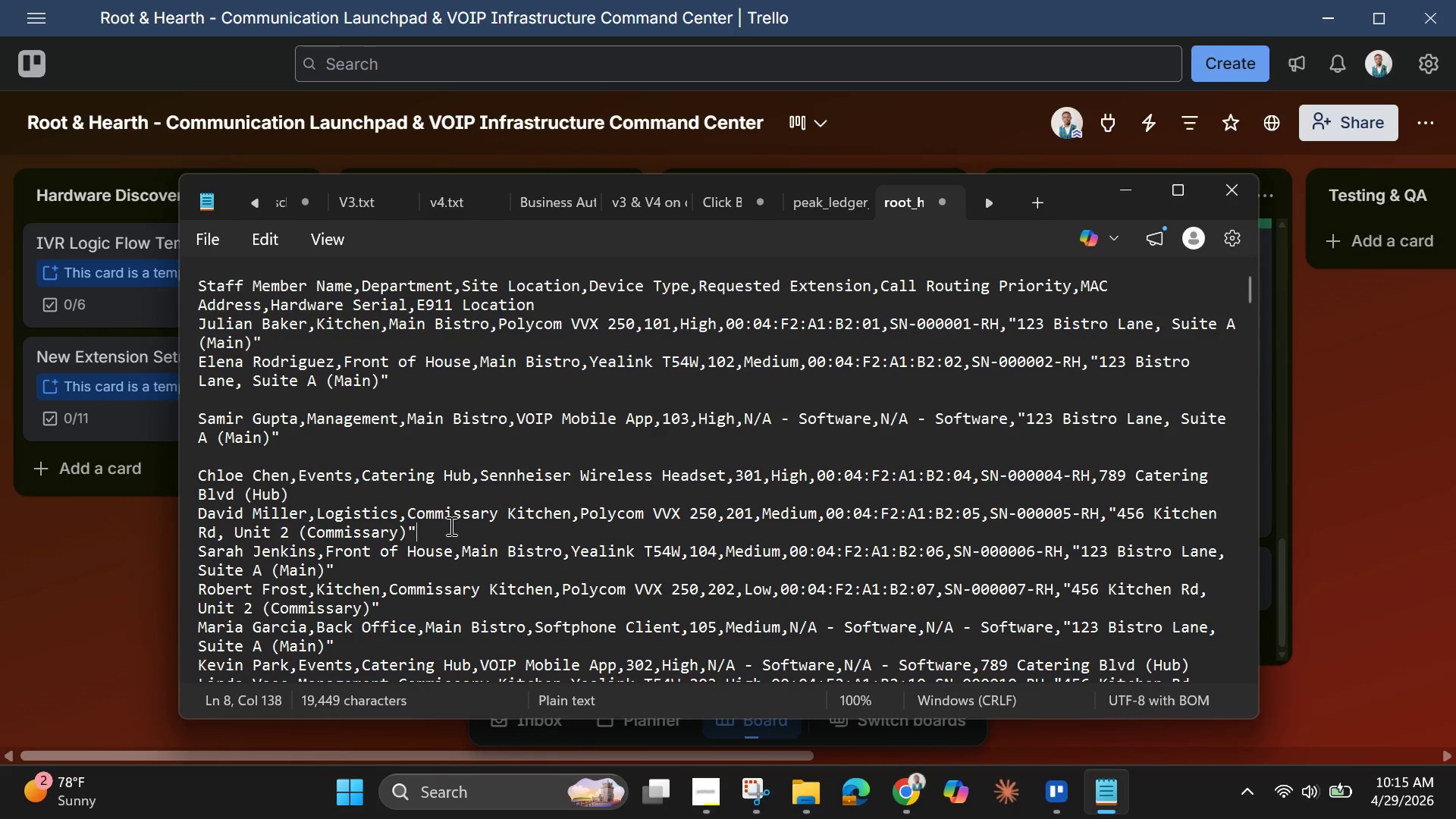 
key(Enter)
 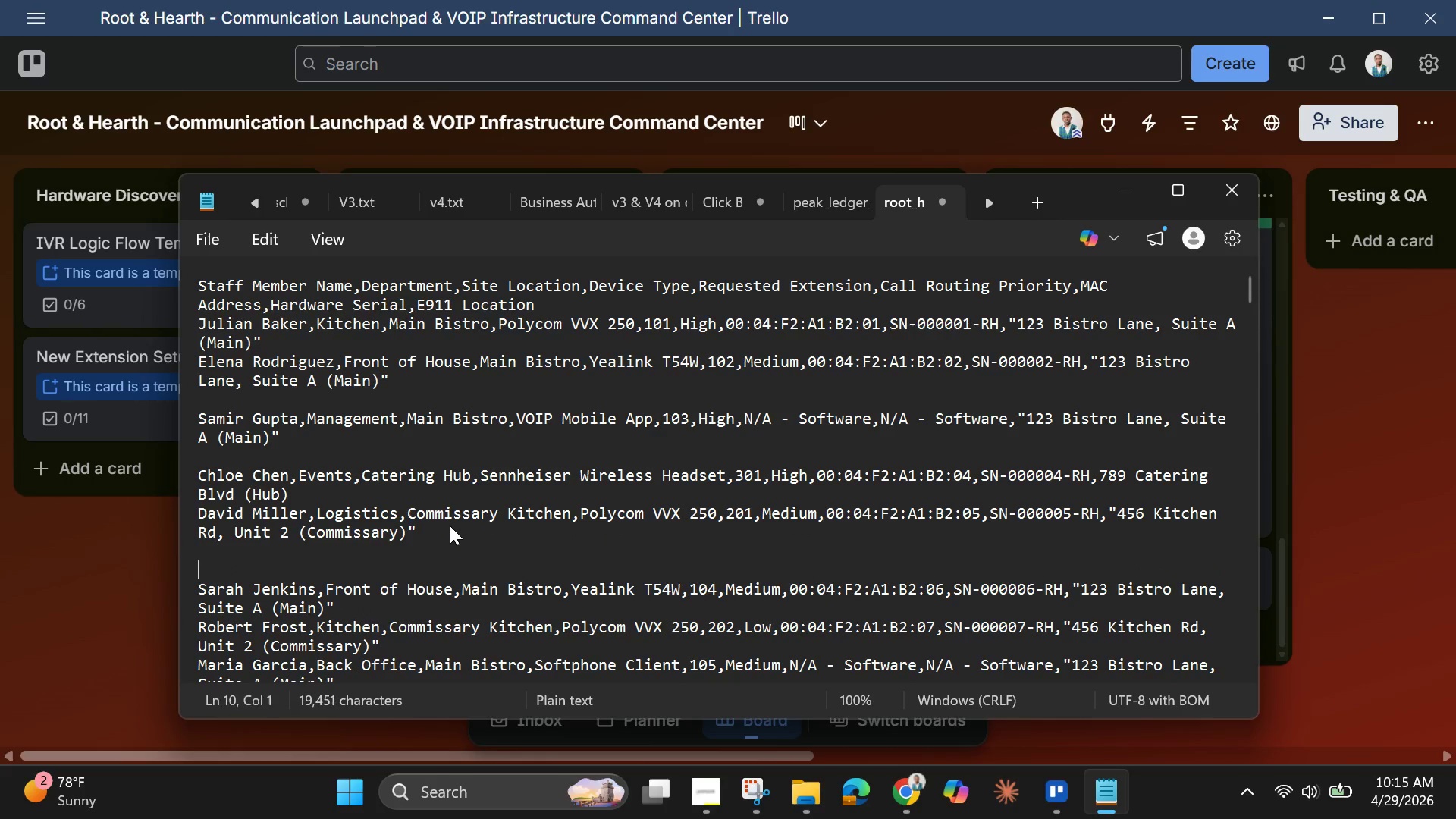 
key(Enter)
 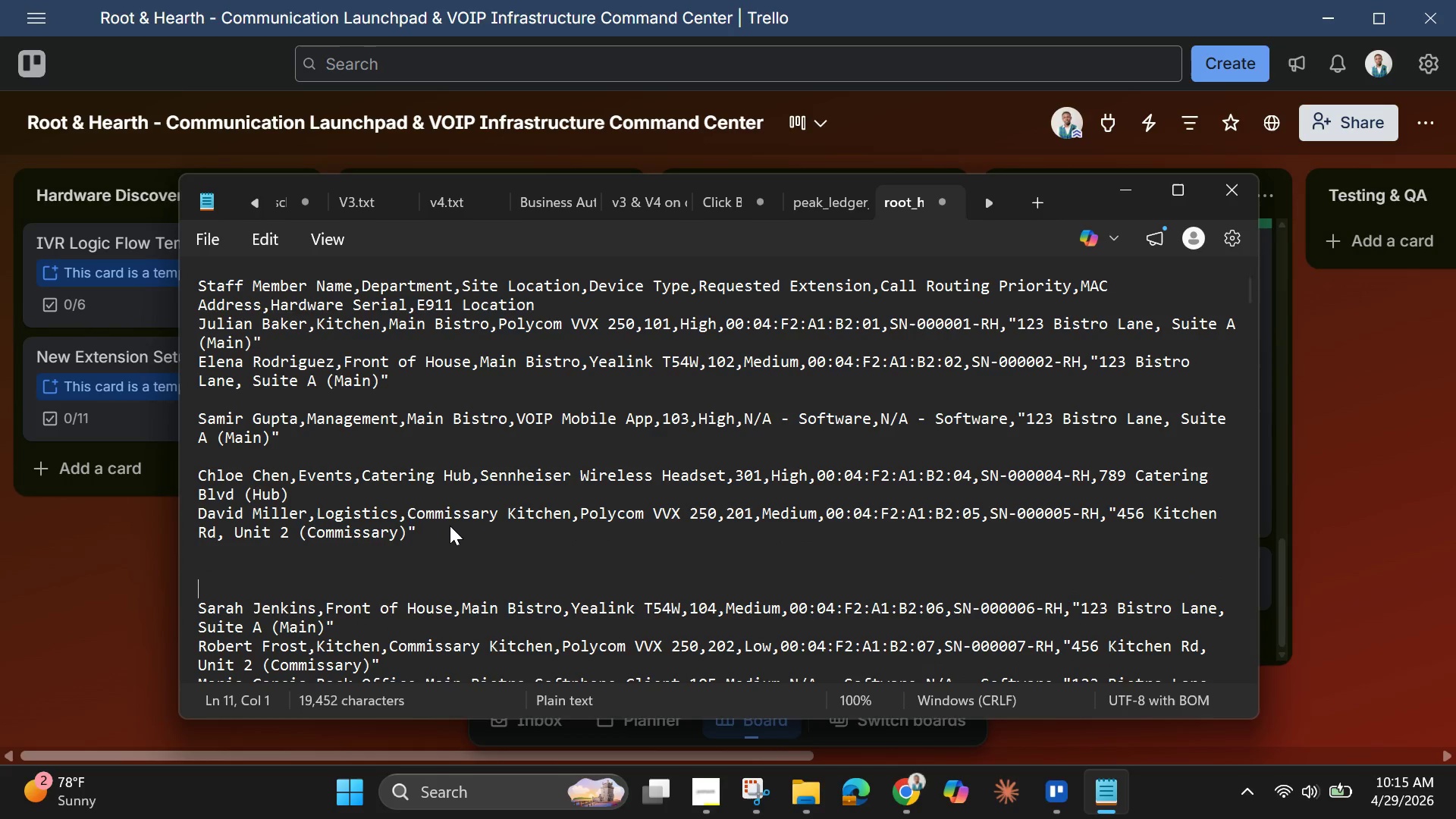 
key(Enter)
 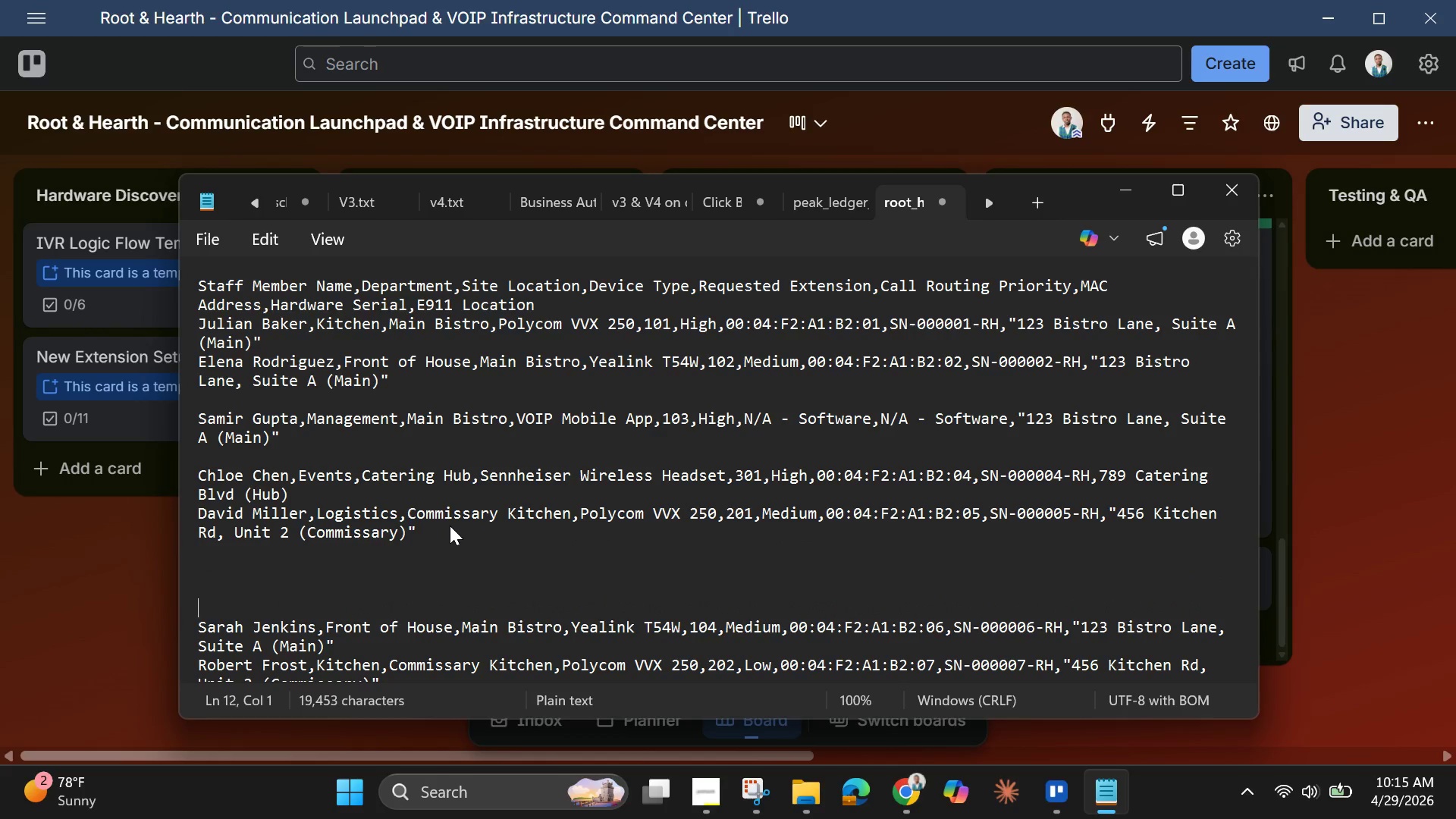 
key(Enter)
 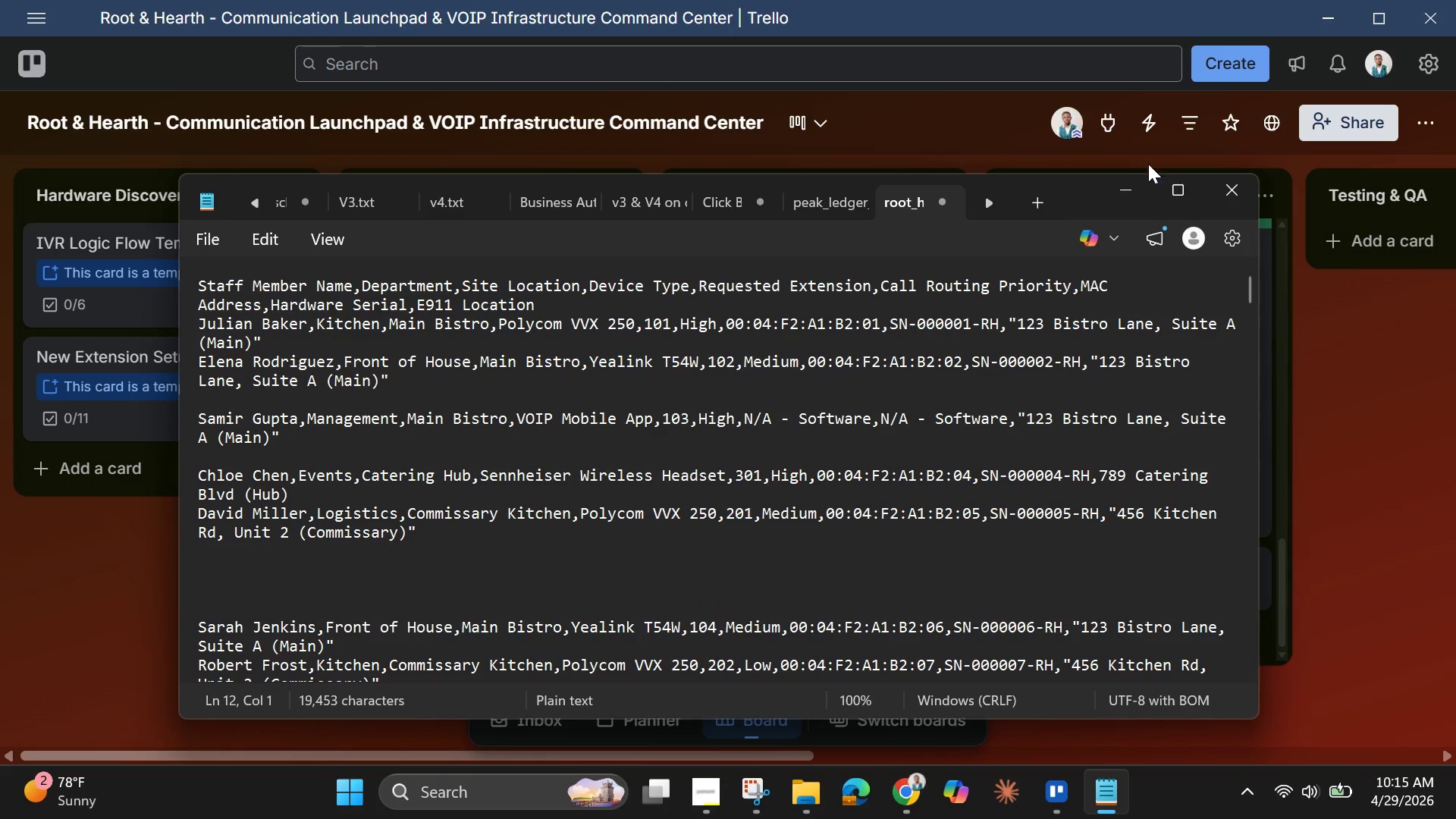 
left_click([1118, 193])
 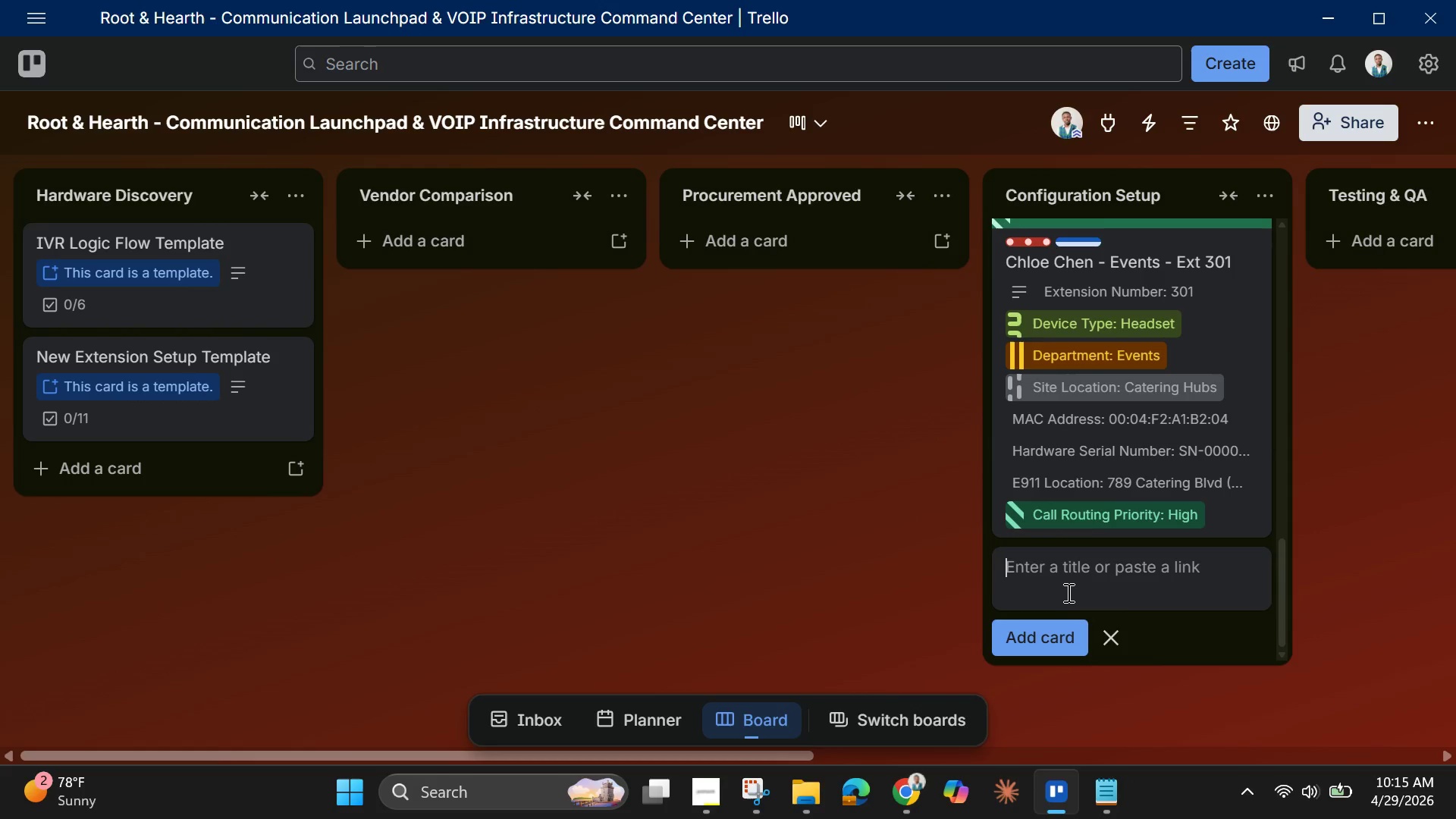 
left_click([1067, 585])
 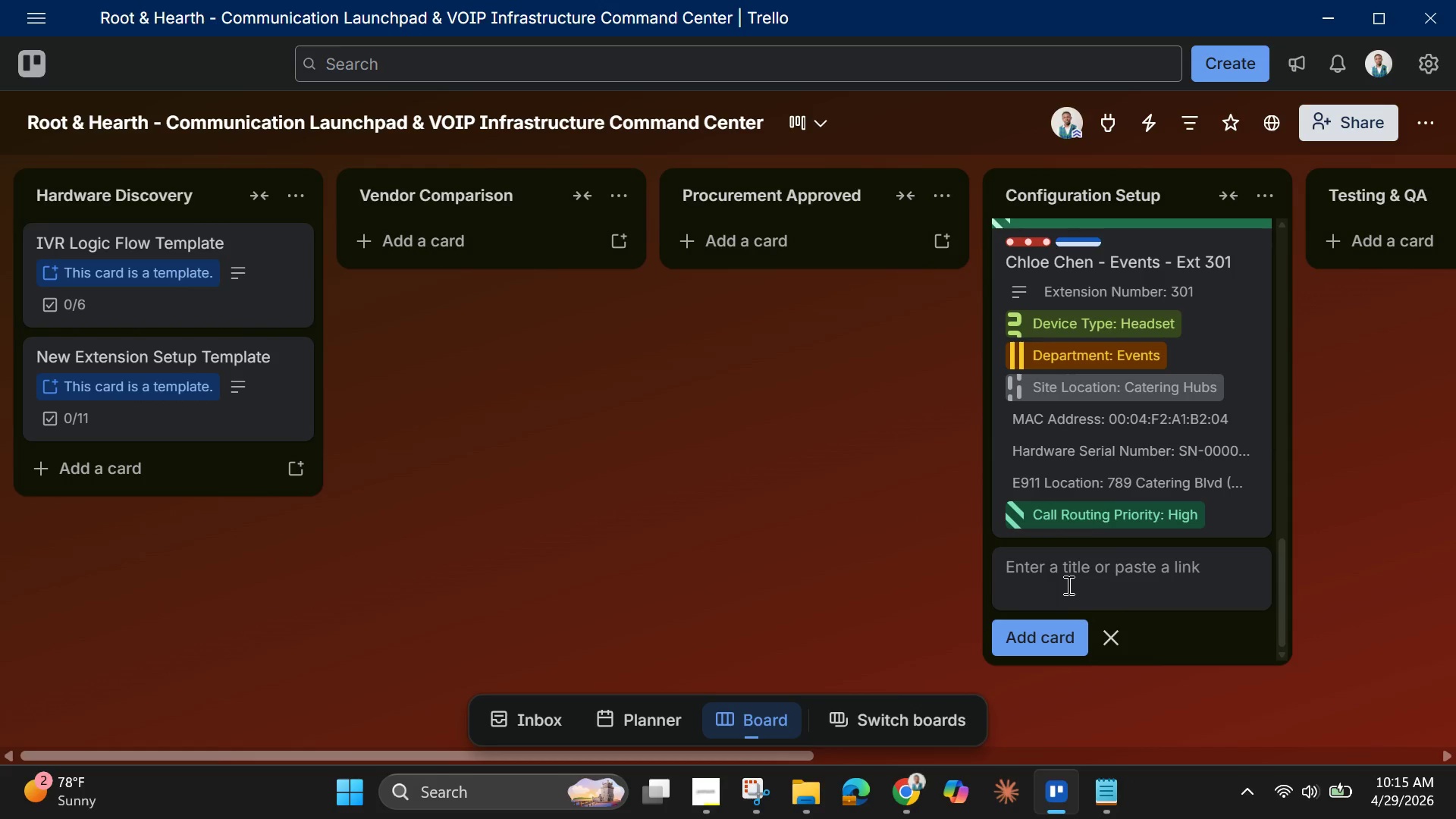 
key(Control+V)
 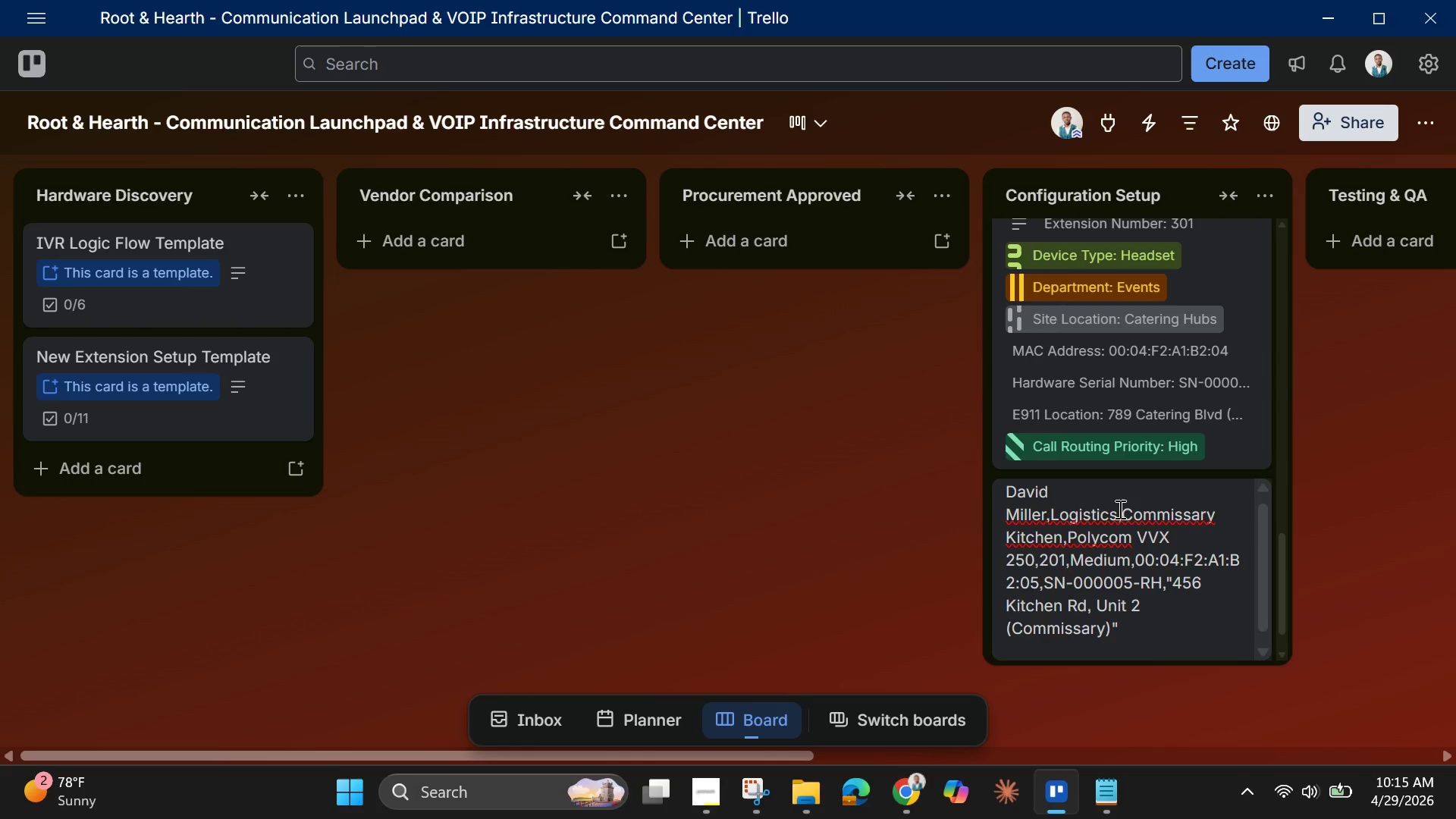 
left_click_drag(start_coordinate=[1125, 509], to_coordinate=[1182, 643])
 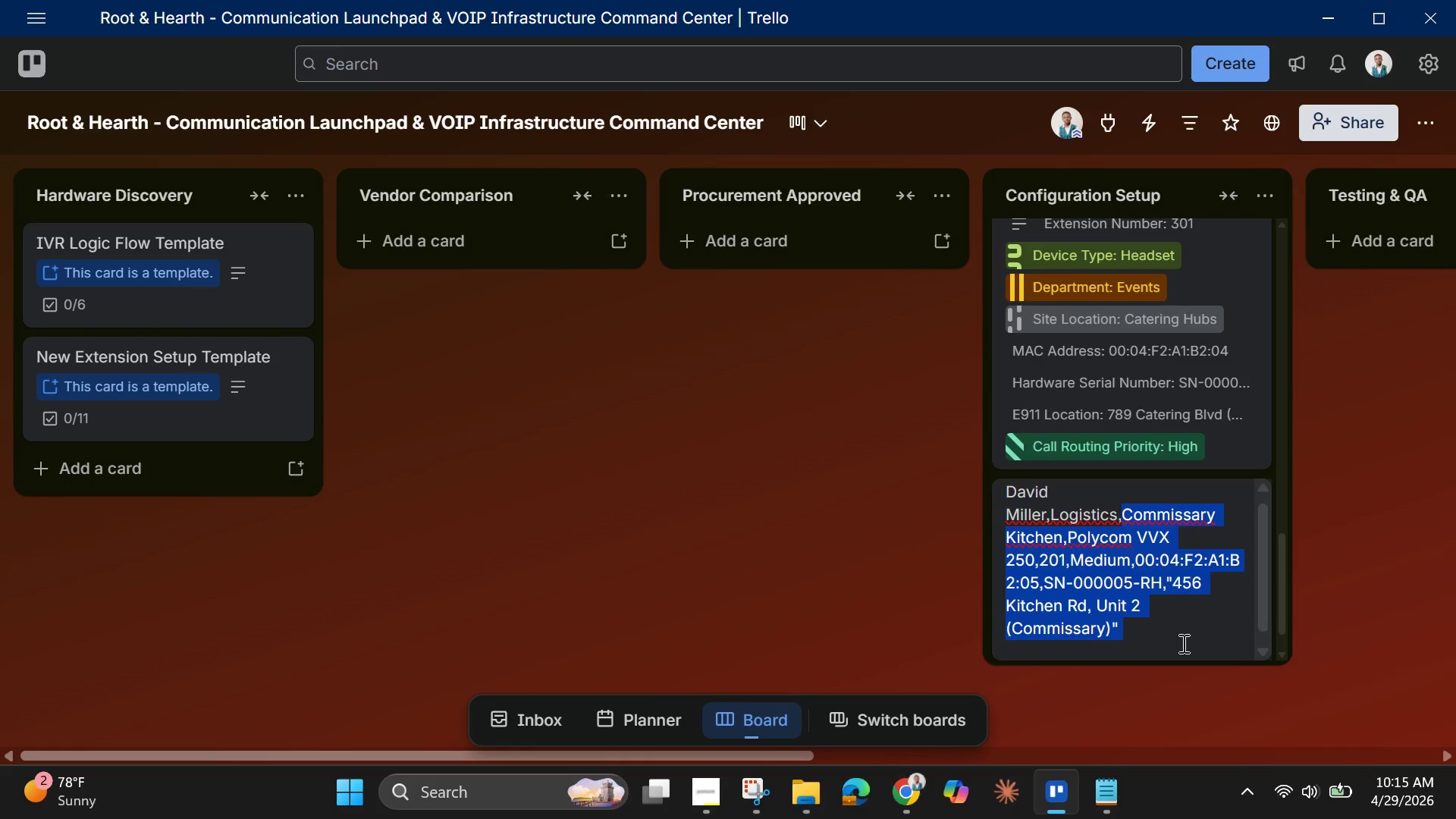 
key(Backspace)
key(Backspace)
type( - Ext 201)
 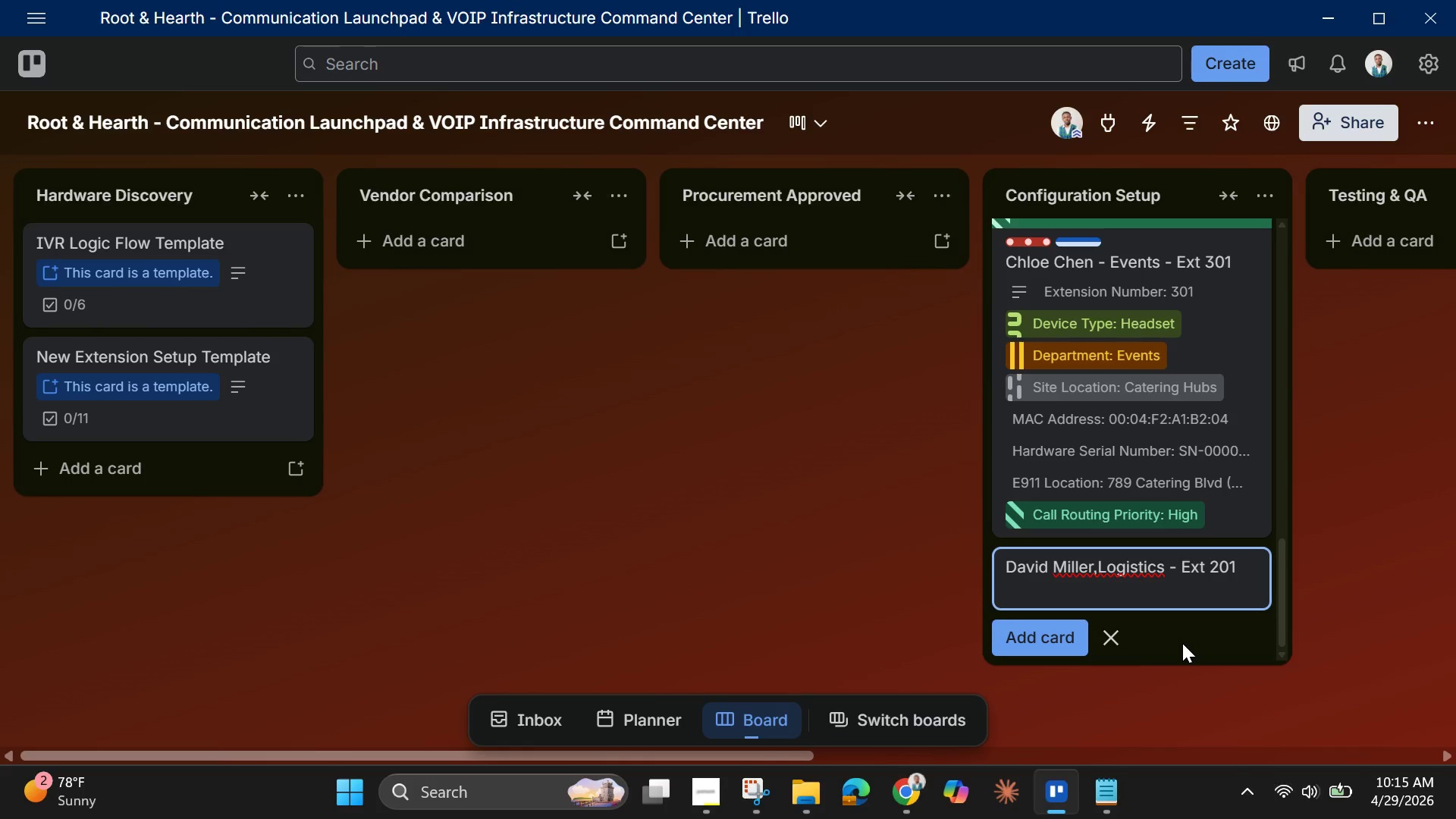 
scroll: coordinate [1182, 643], scroll_direction: down, amount: 1.0
 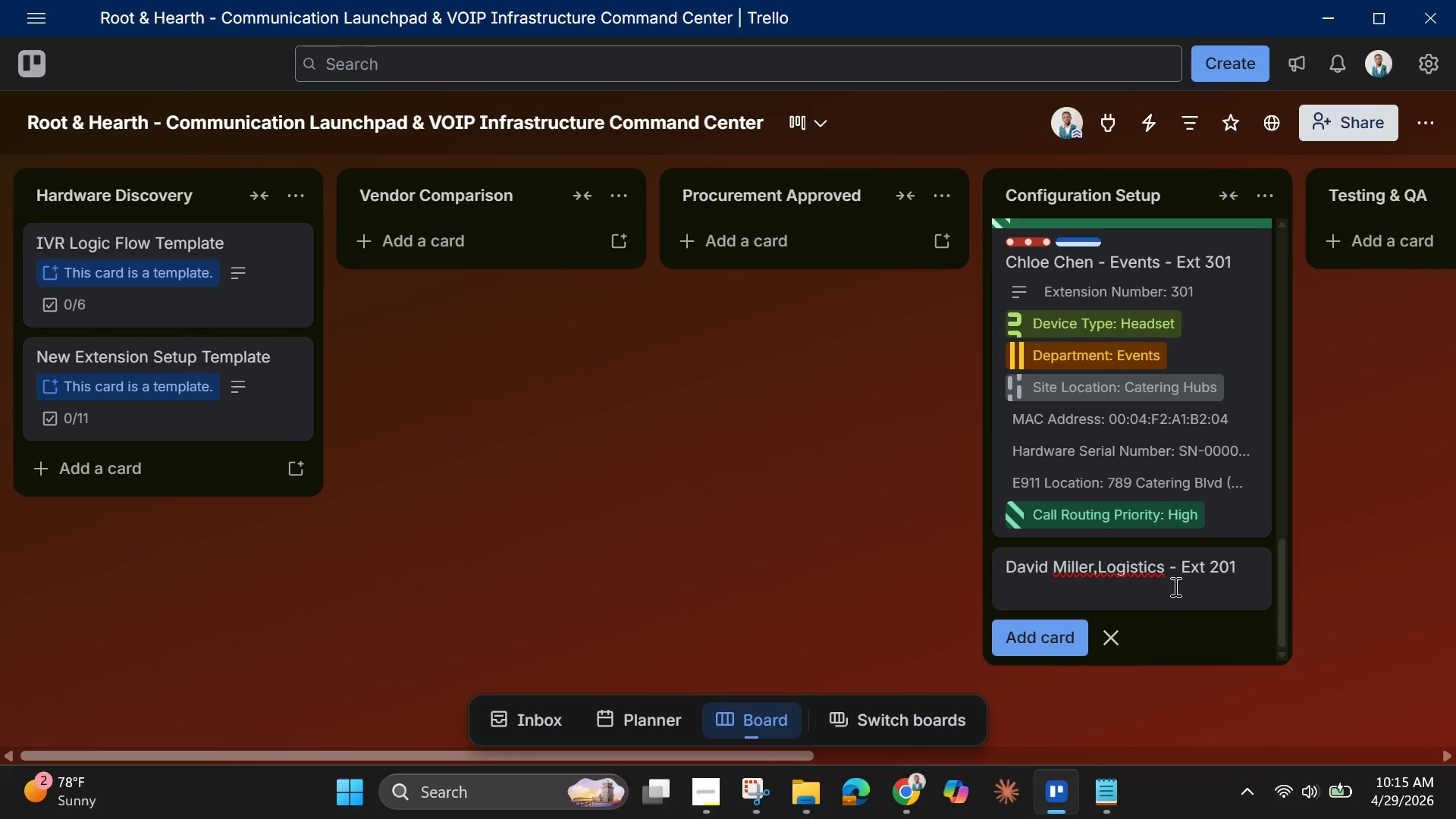 
key(Backspace)
 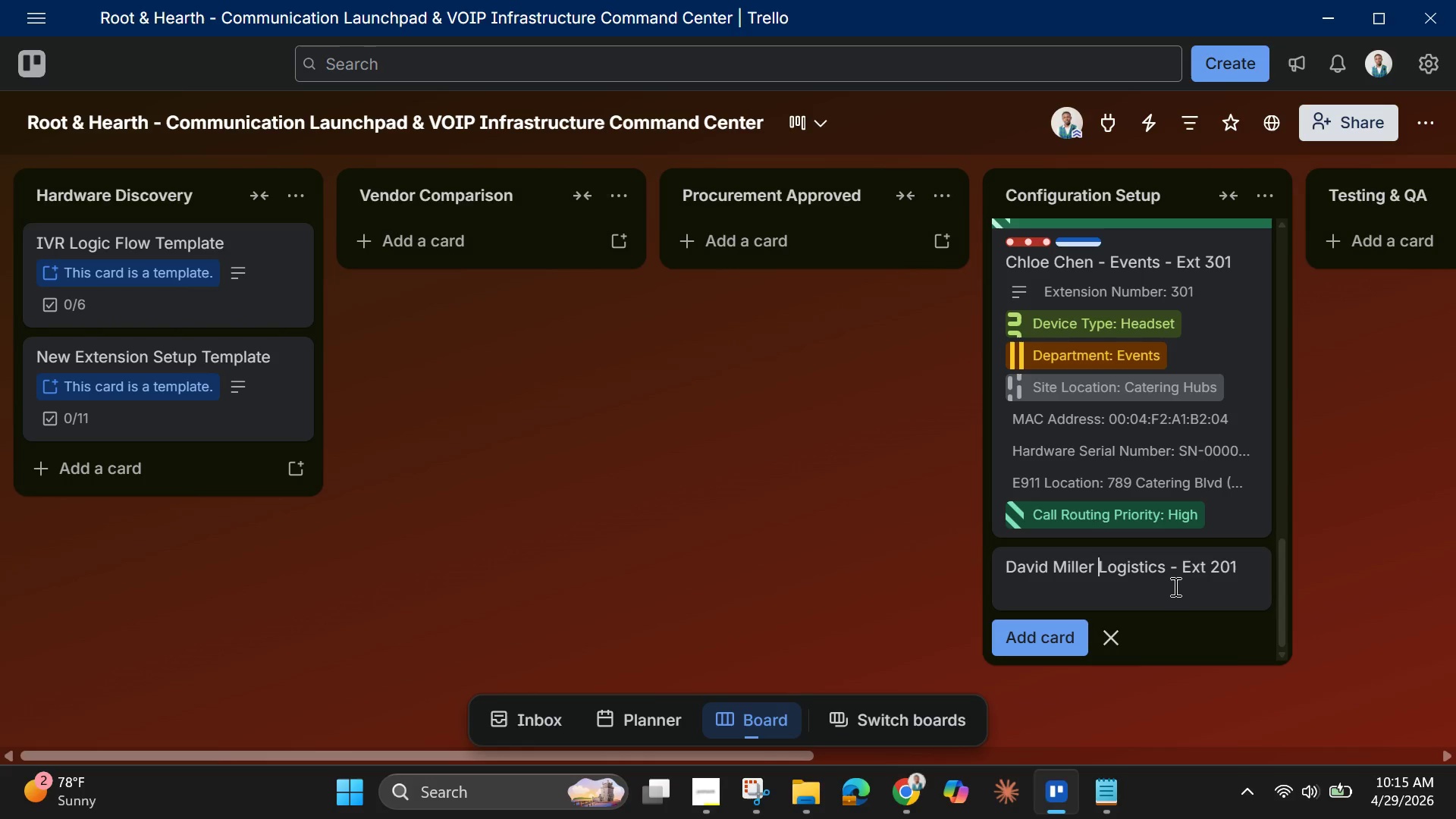 
key(Space)
 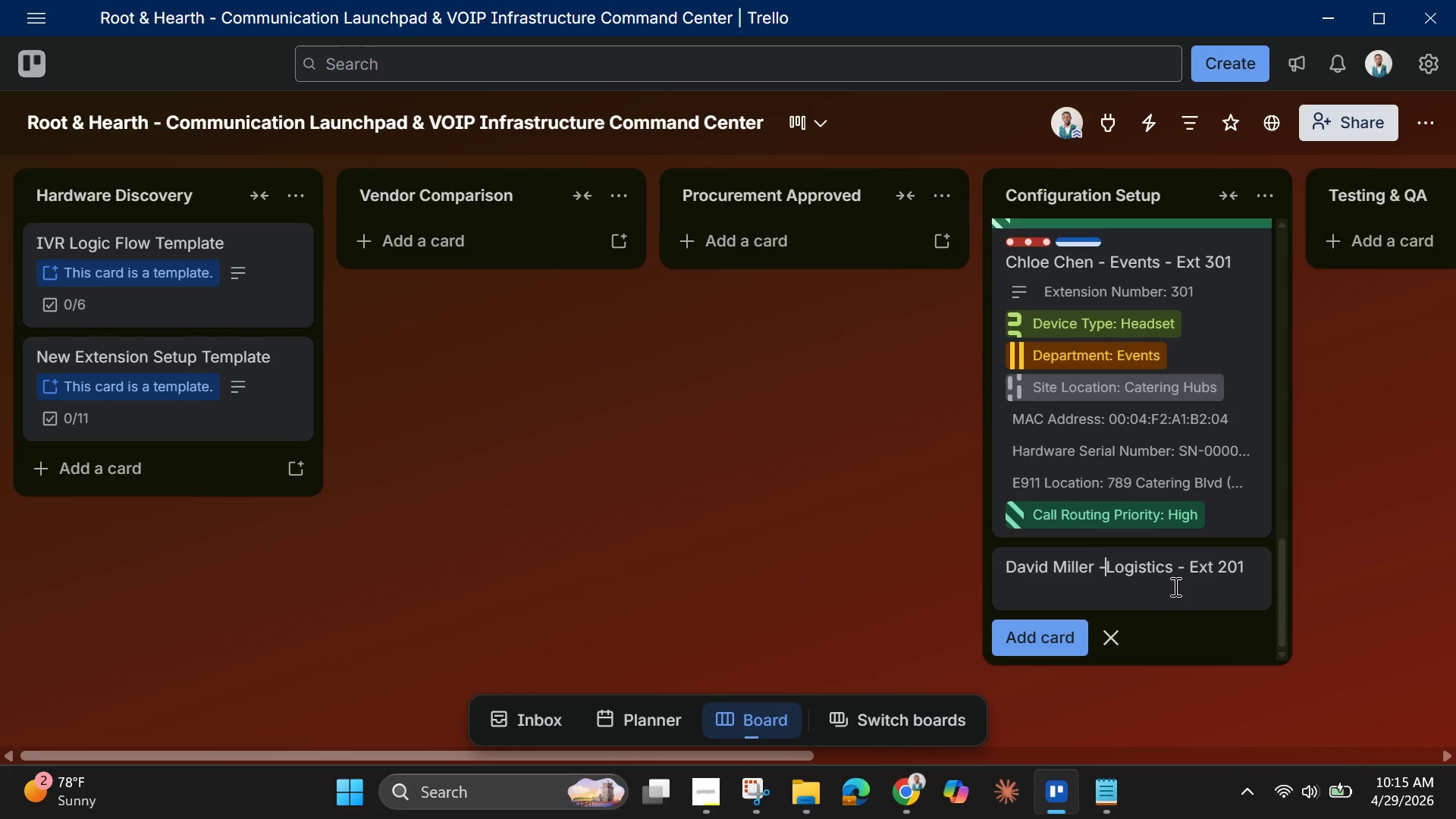 
key(Minus)
 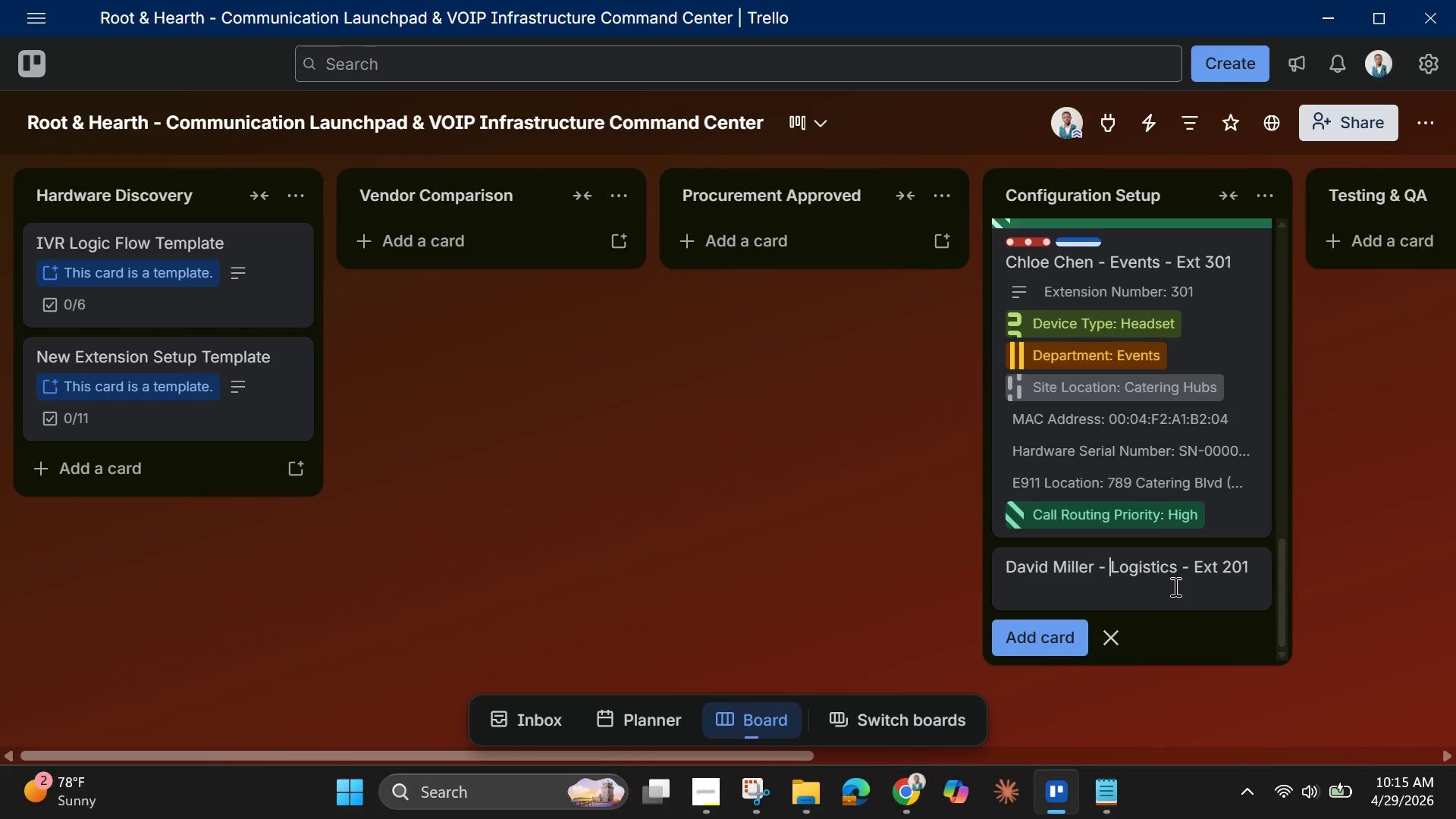 
key(Space)
 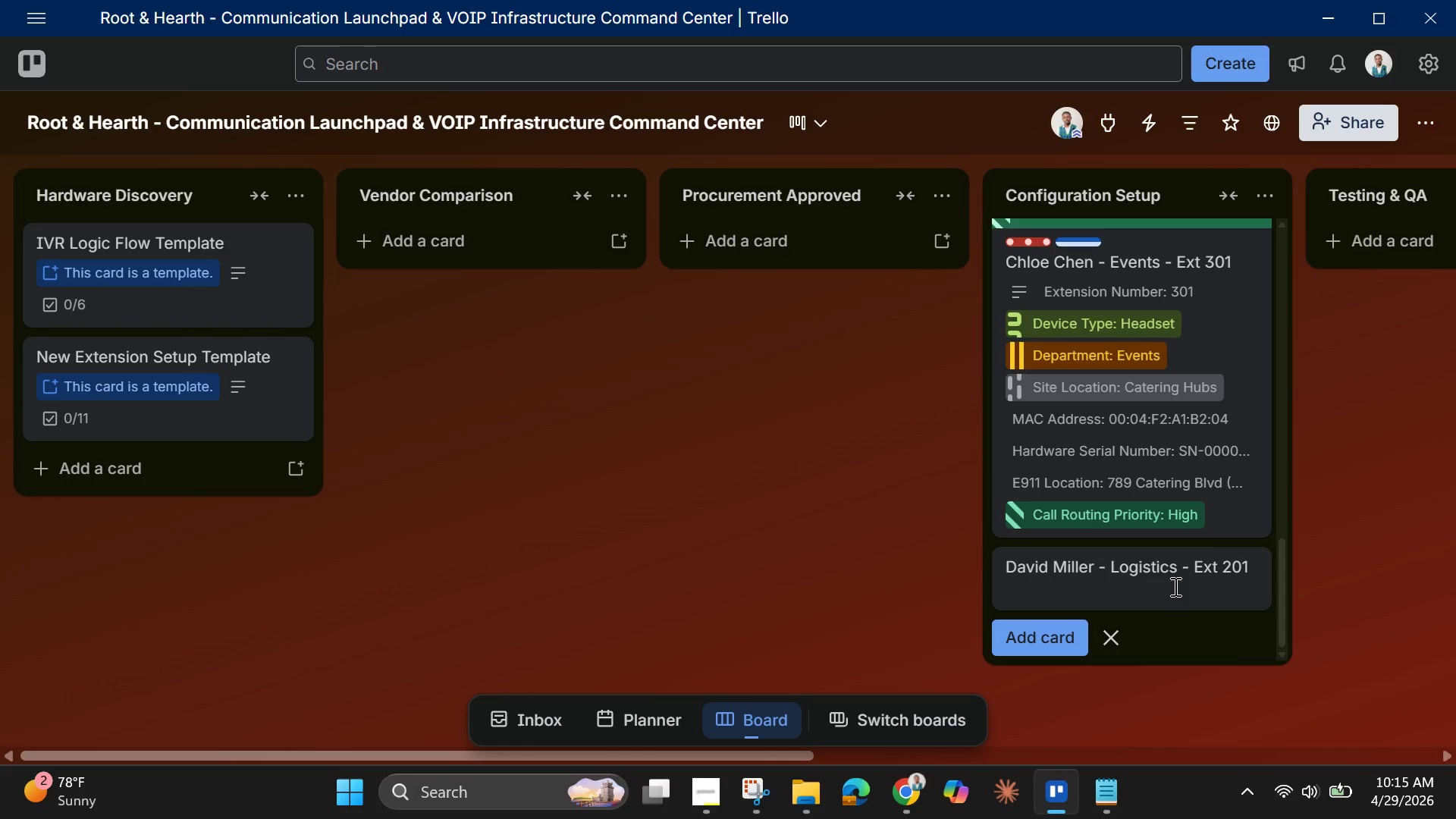 
key(Enter)
 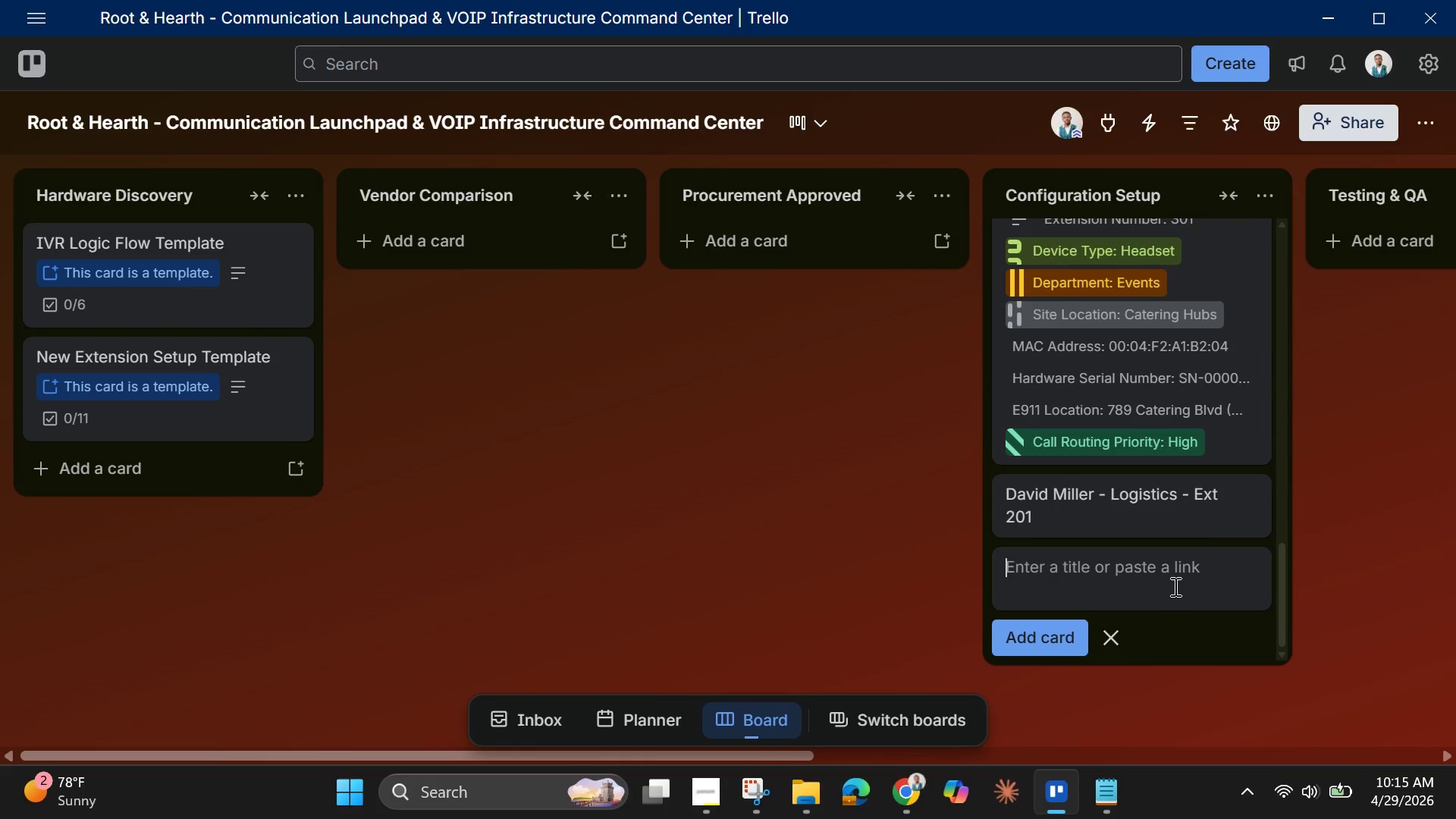 
wait(7.0)
 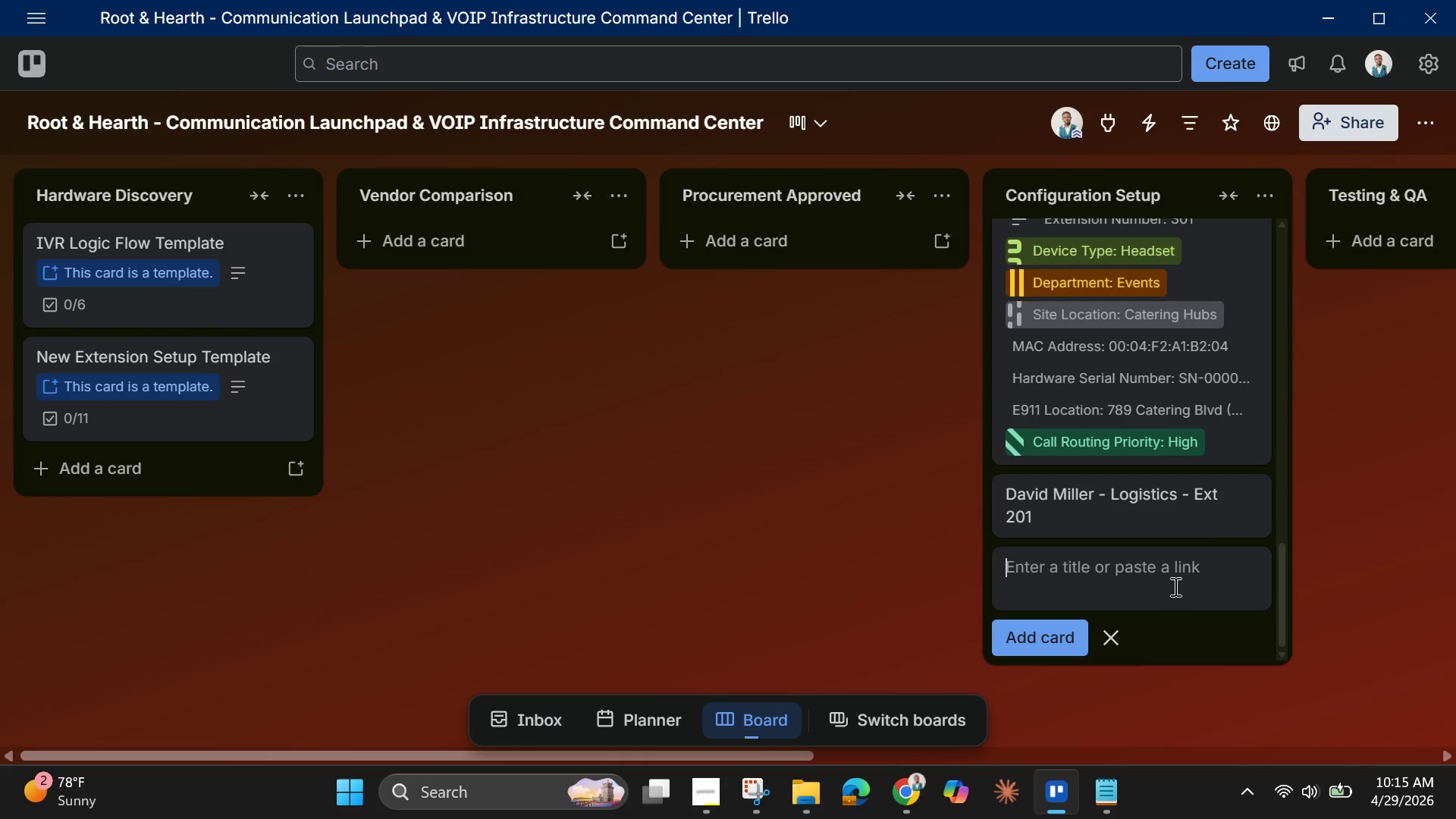 
left_click([1127, 499])
 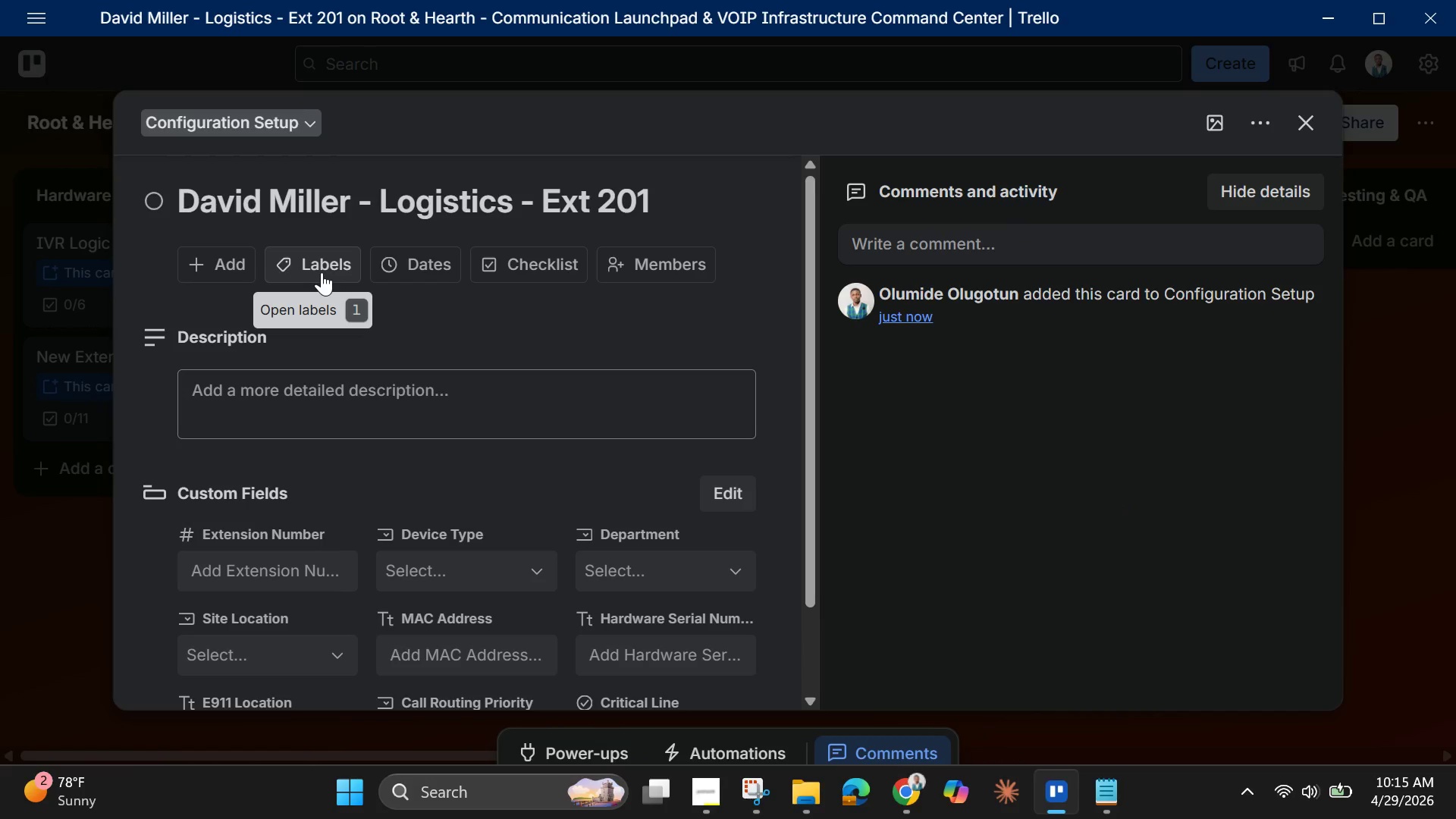 
left_click([325, 275])
 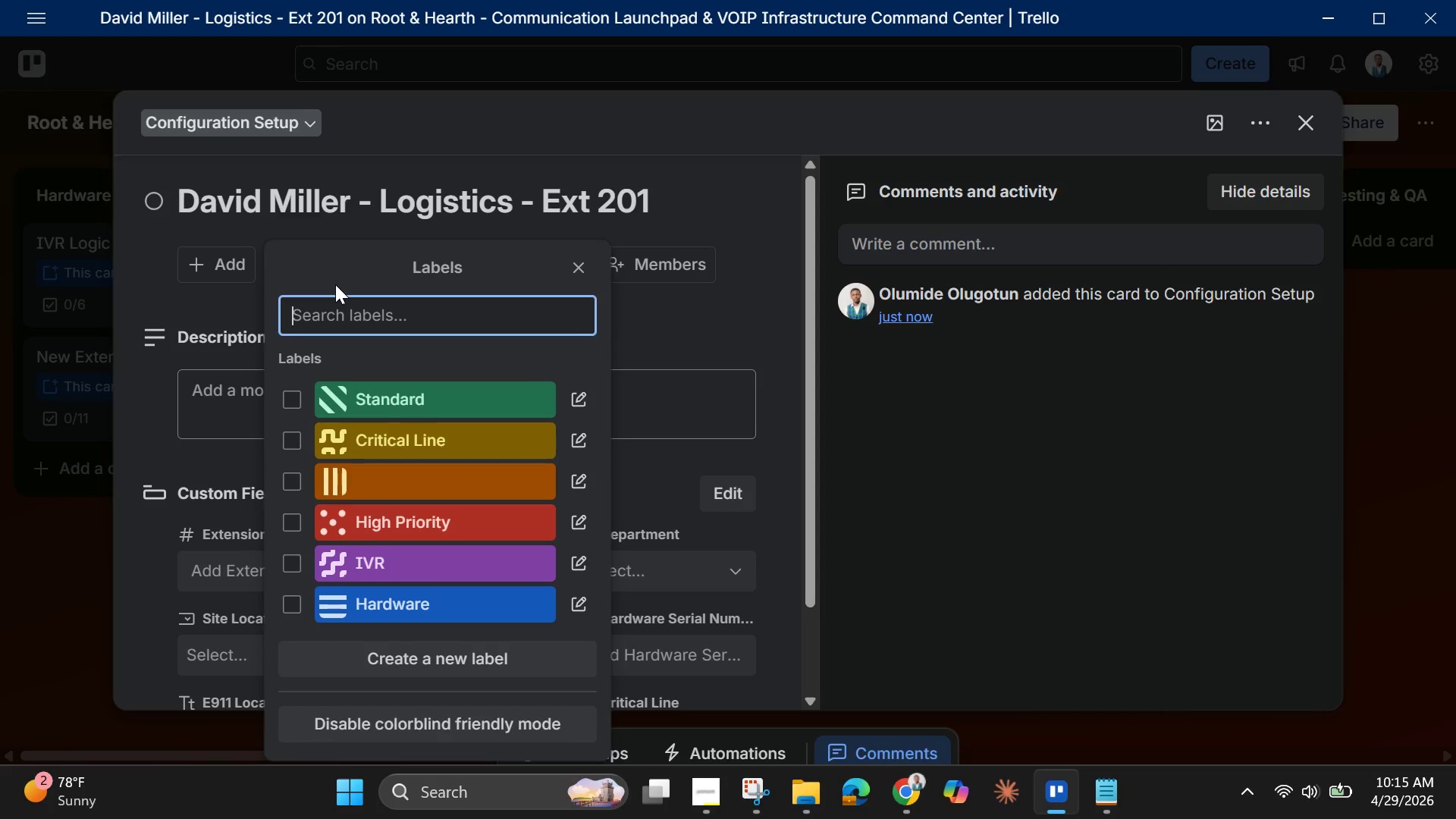 
wait(9.45)
 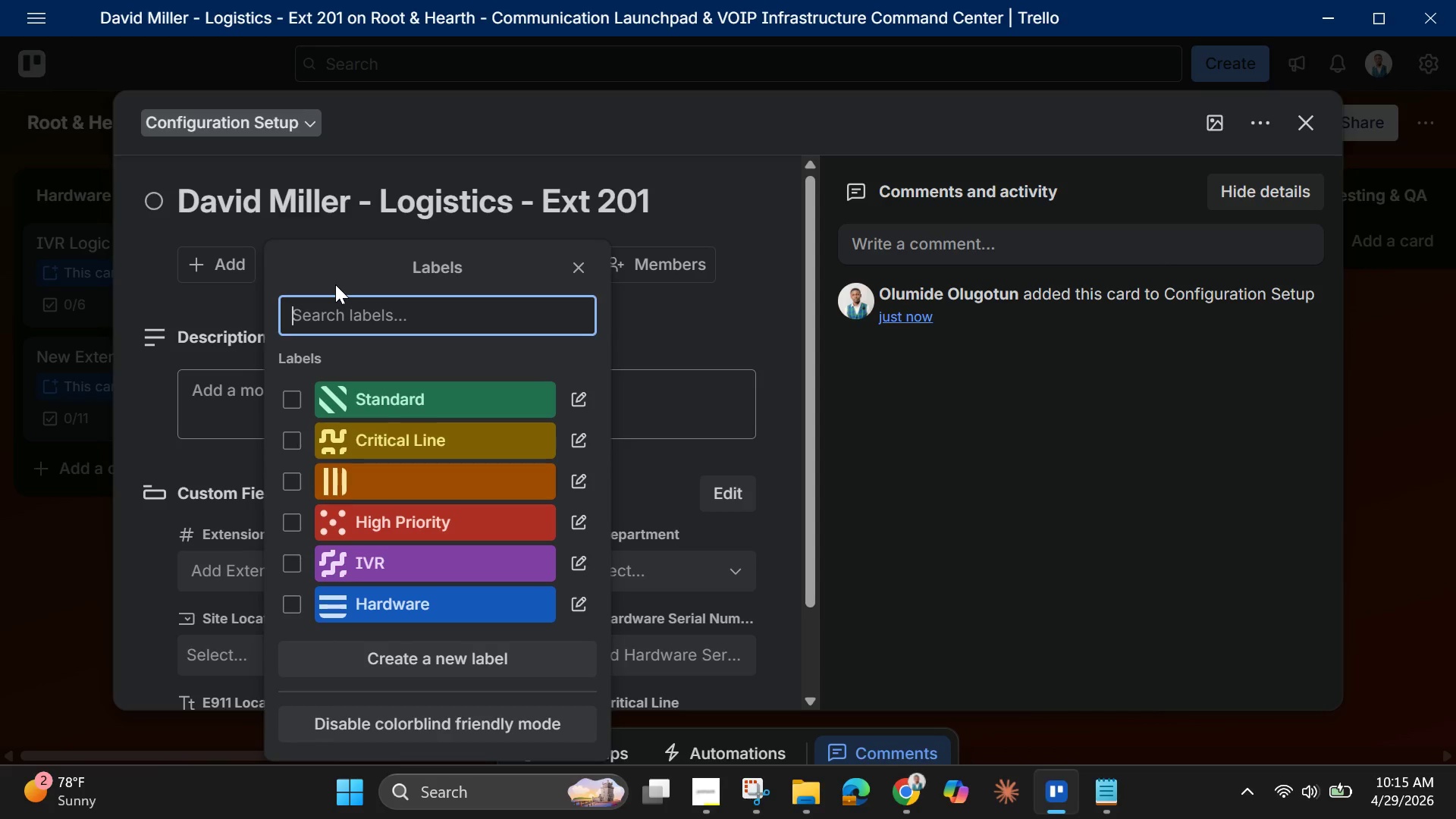 
left_click([290, 399])
 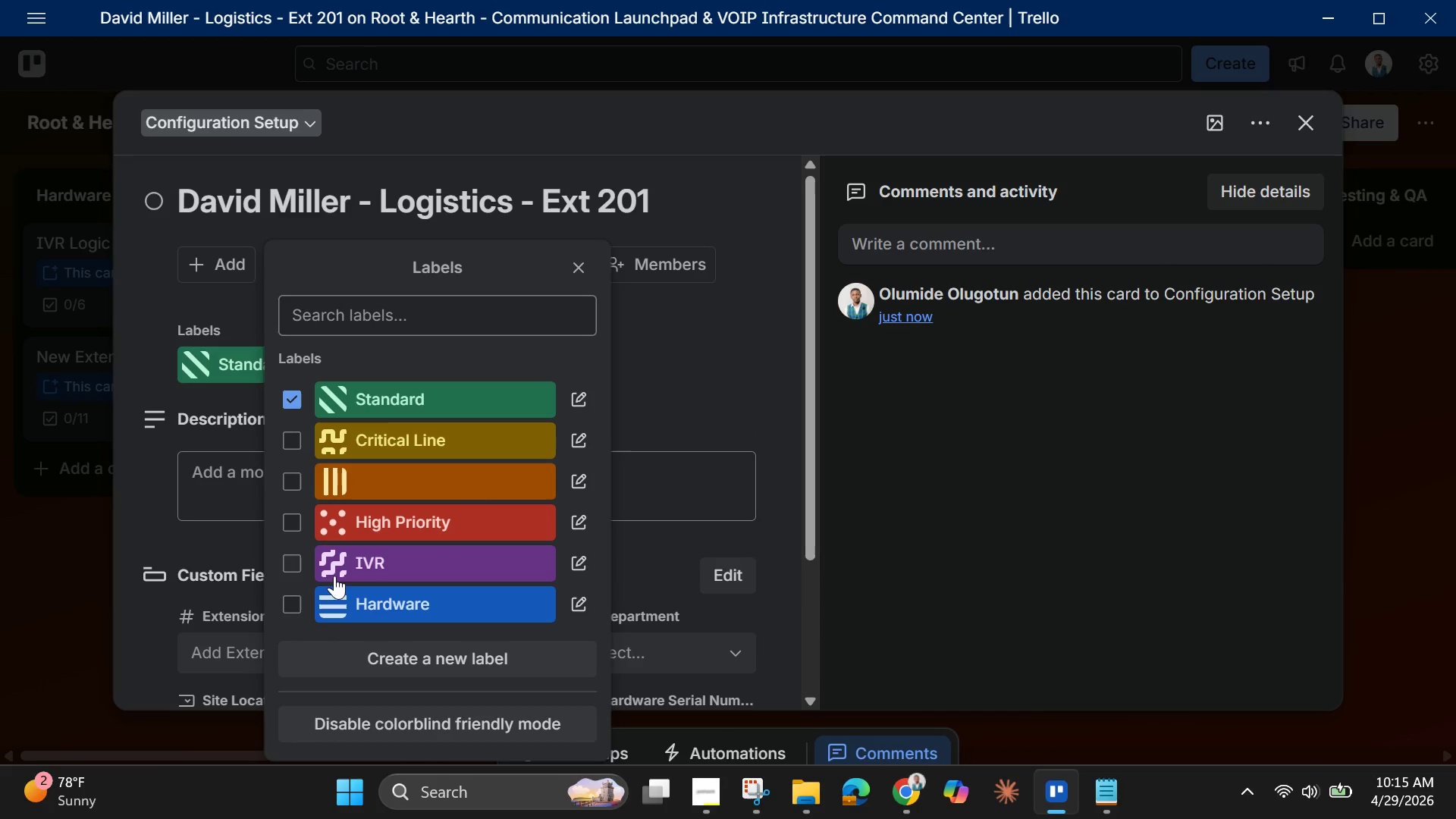 
mouse_move([328, 592])
 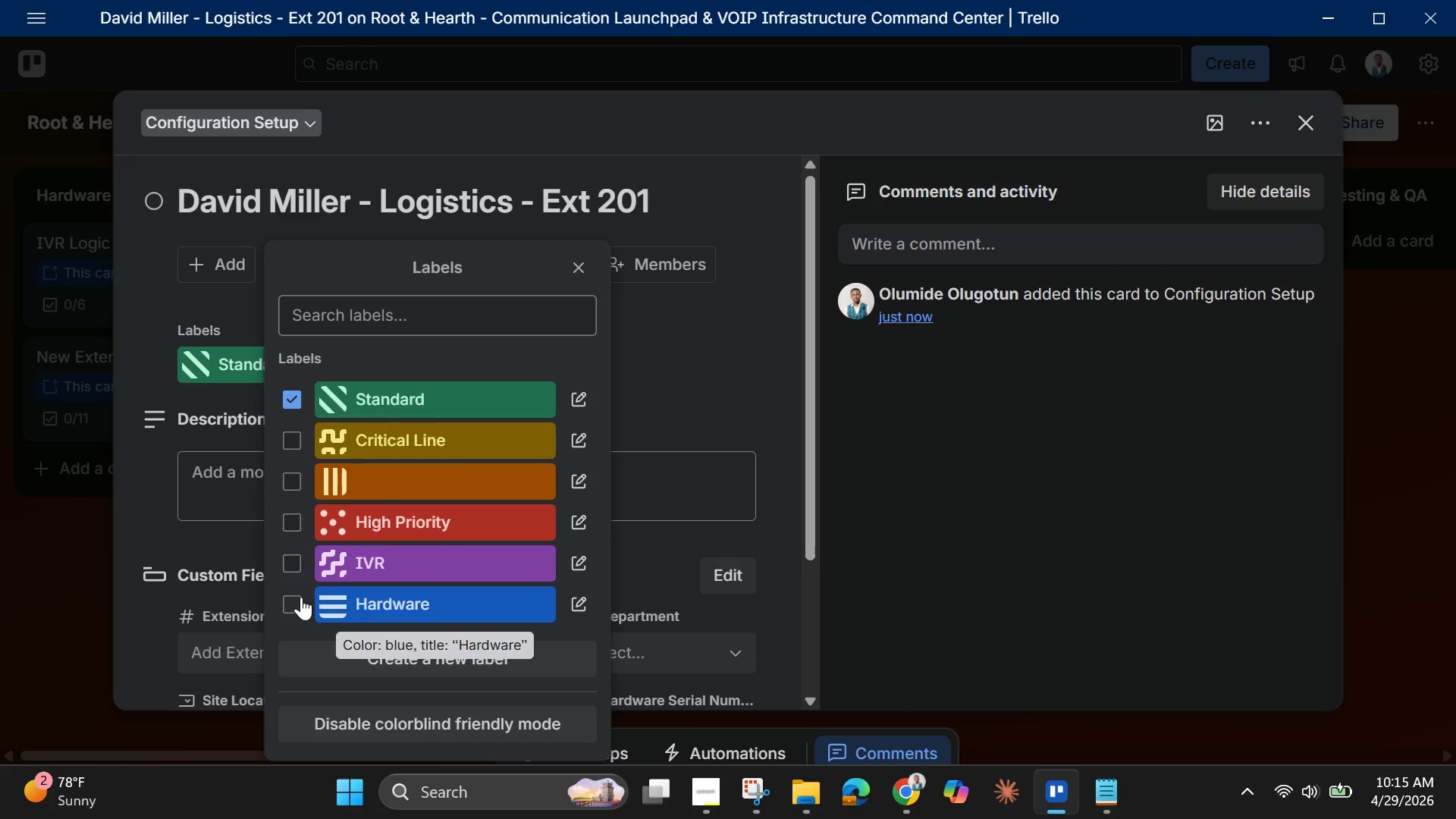 
left_click([301, 597])
 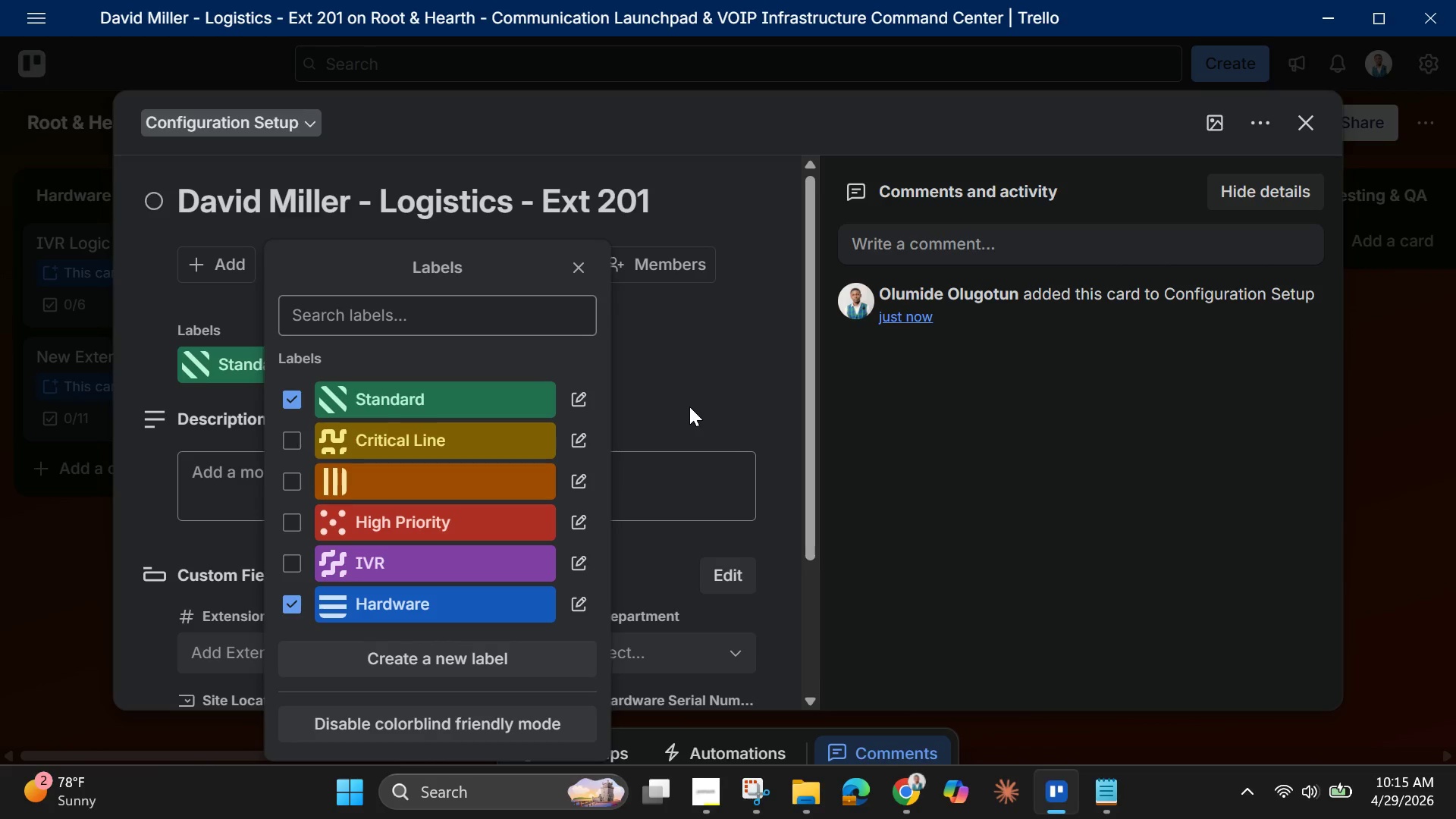 
left_click([689, 406])
 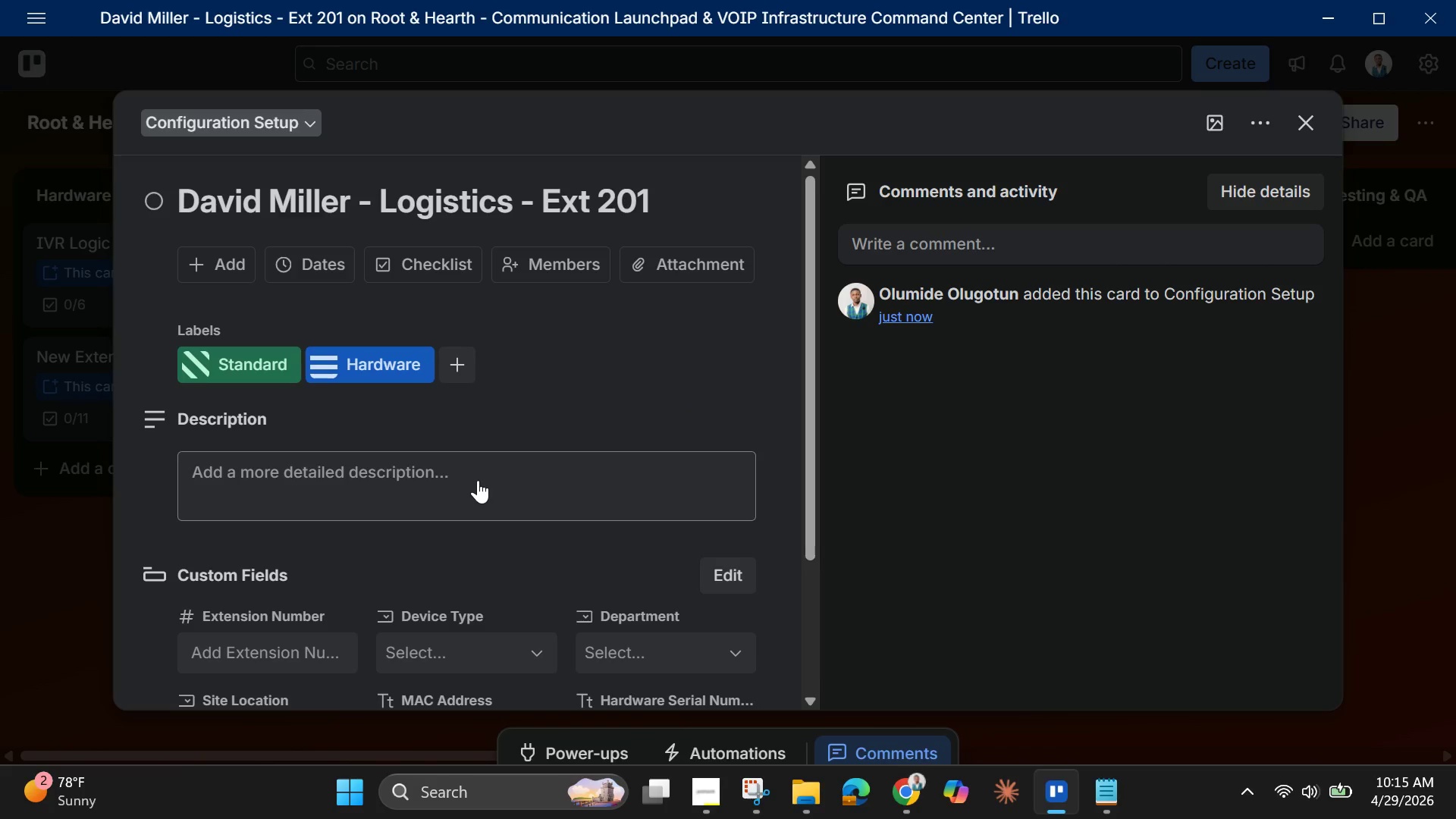 
left_click([410, 494])
 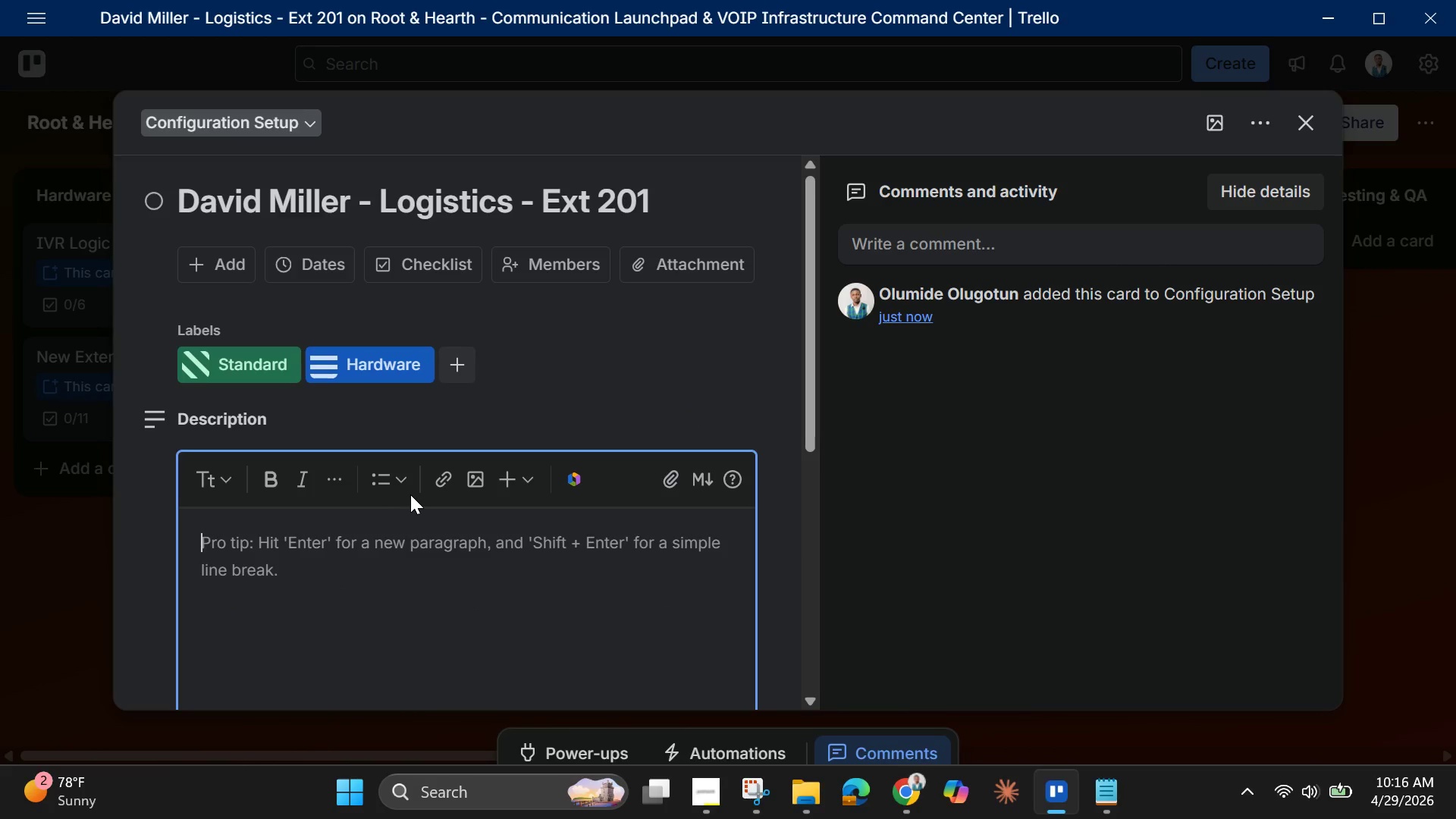 
key(Control+V)
 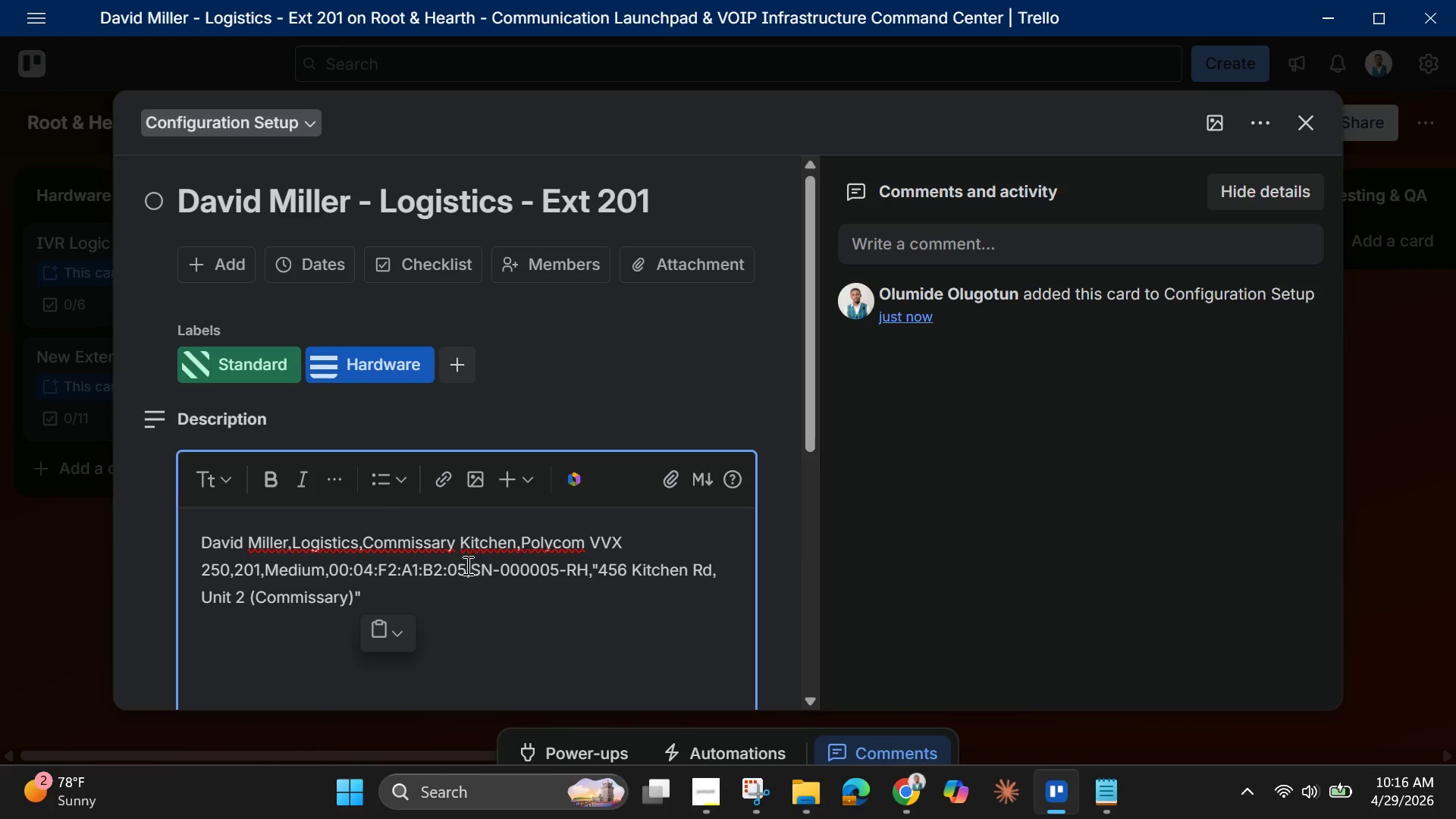 
scroll: coordinate [514, 610], scroll_direction: down, amount: 6.0
 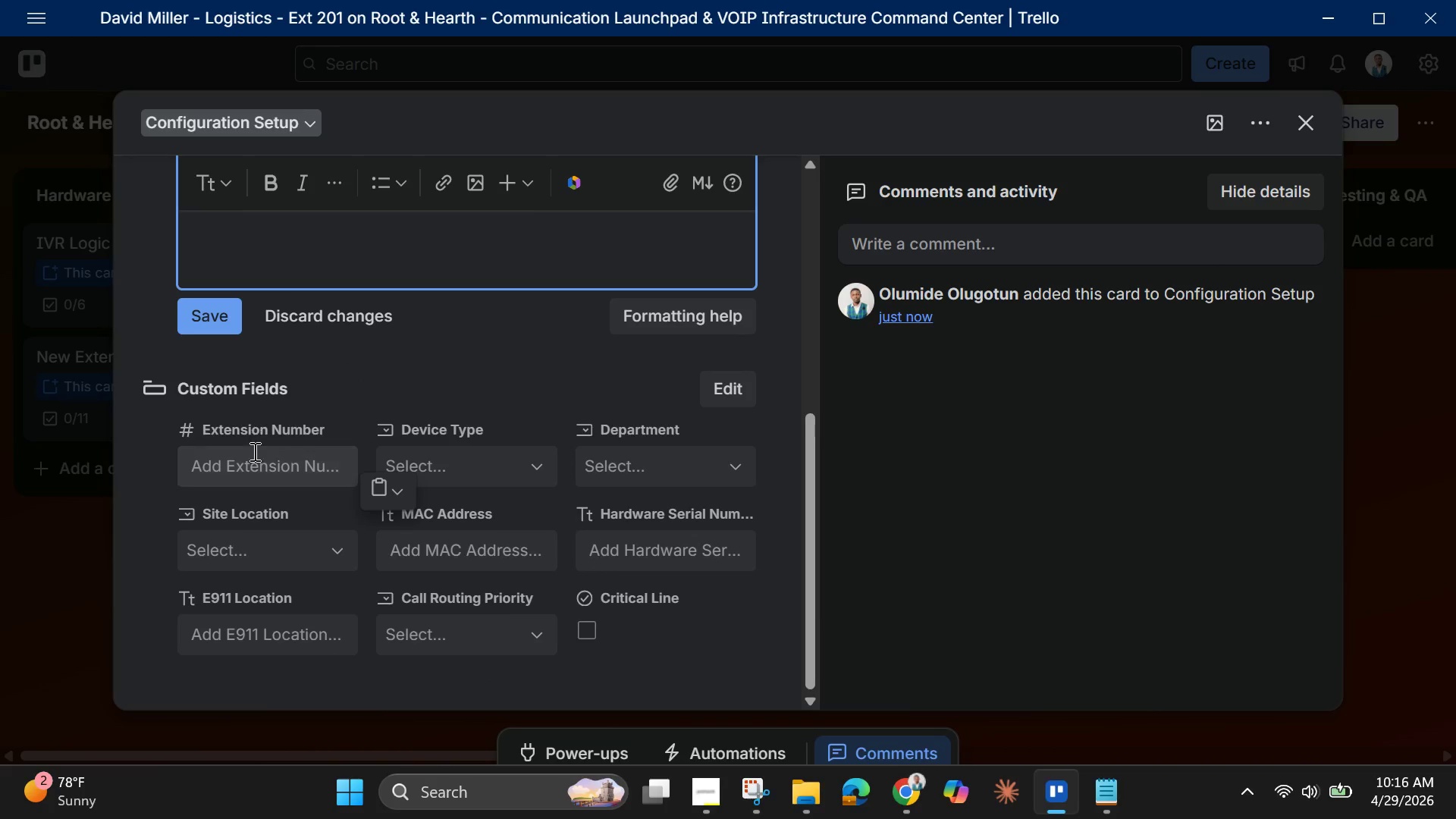 
left_click([252, 453])
 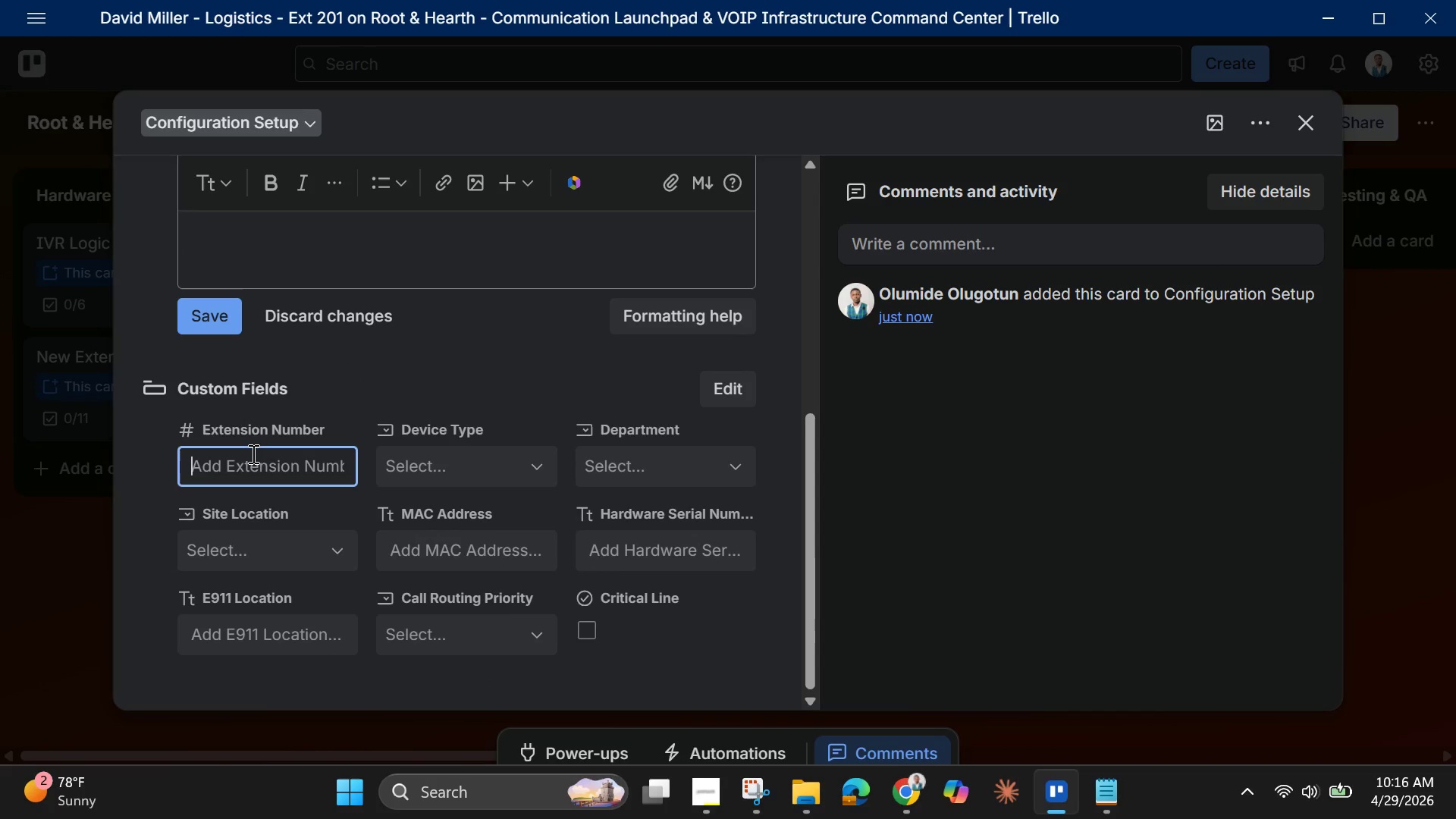 
type(201)
 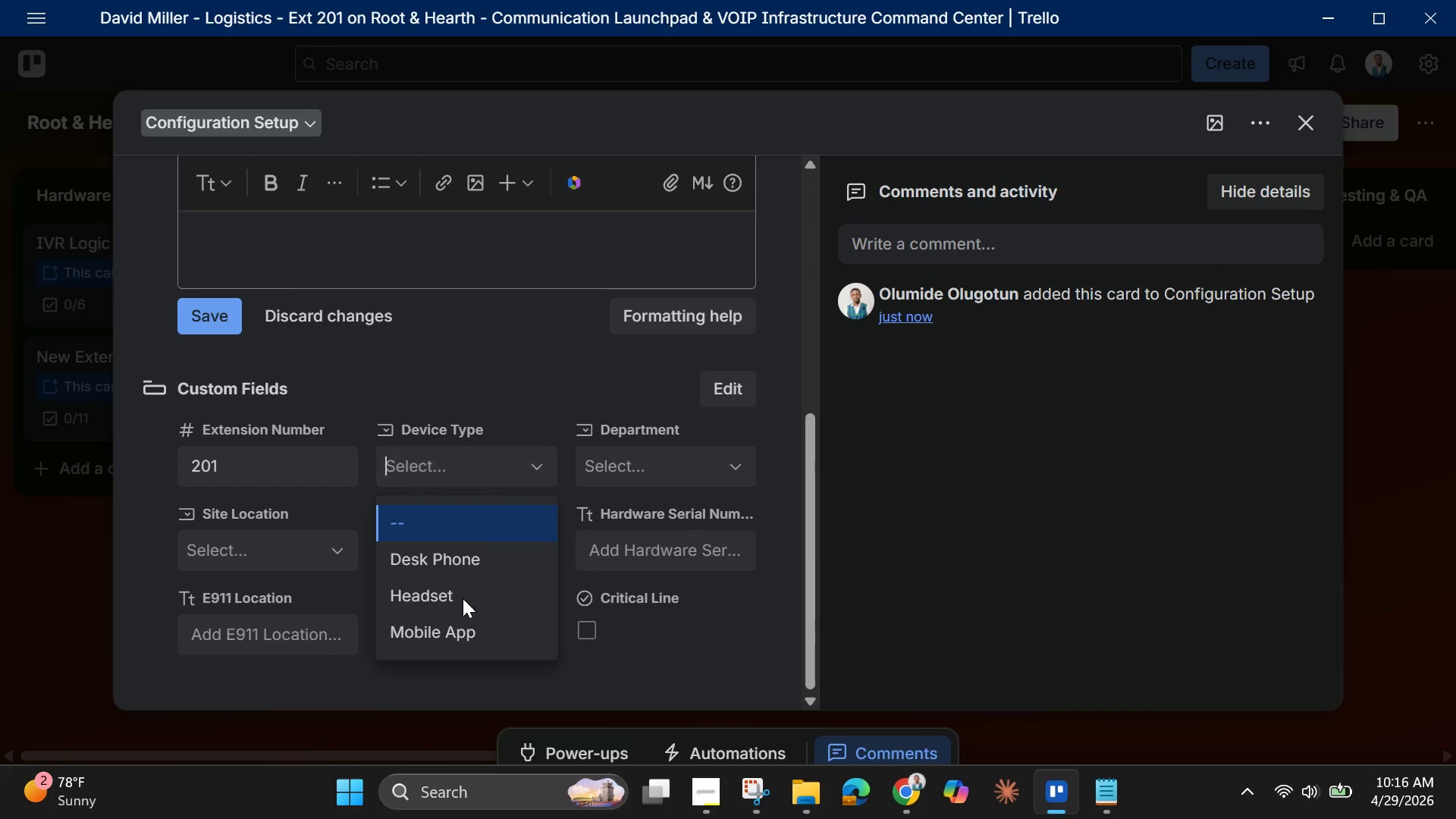 
left_click([468, 560])
 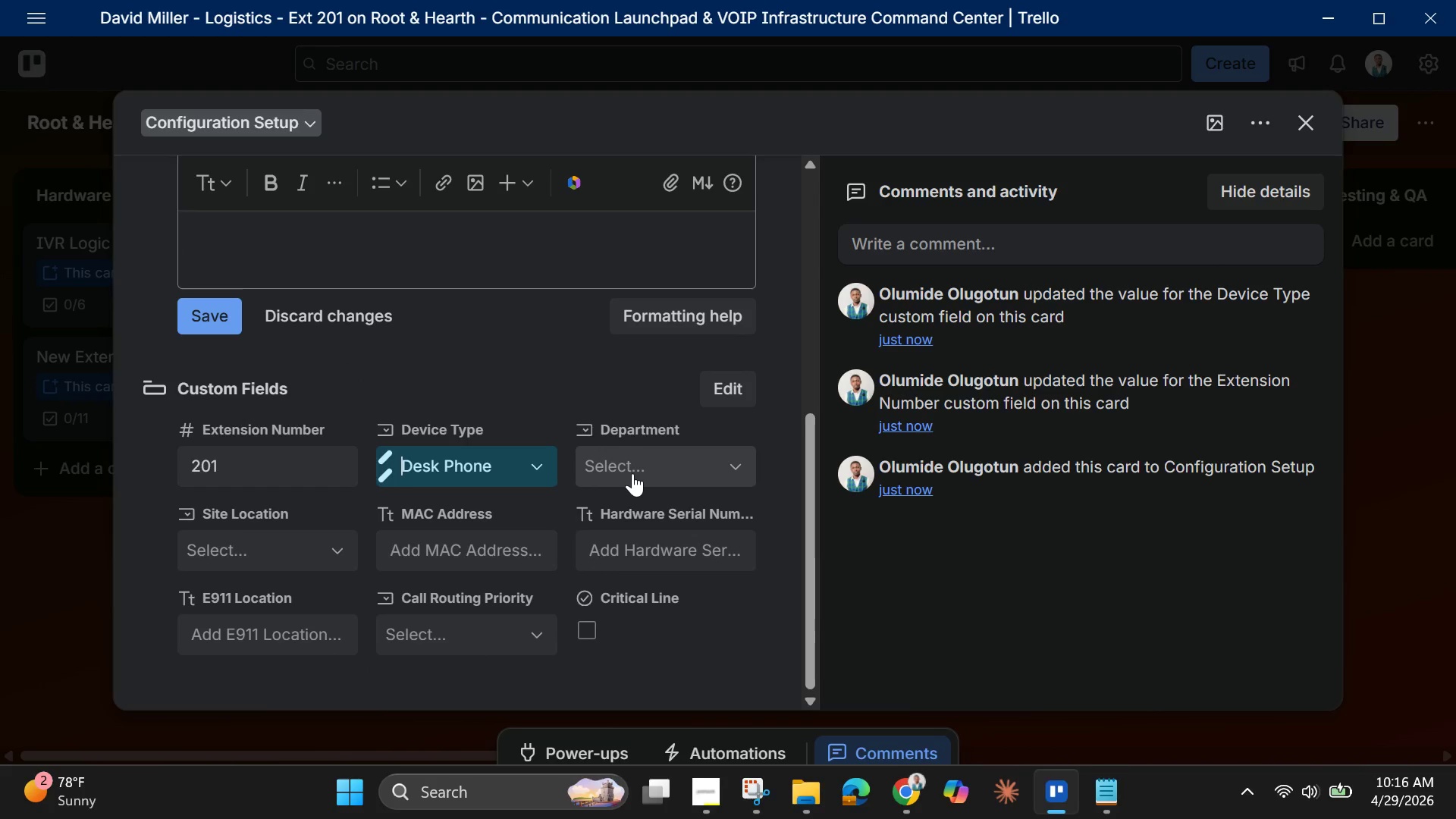 
left_click([632, 473])
 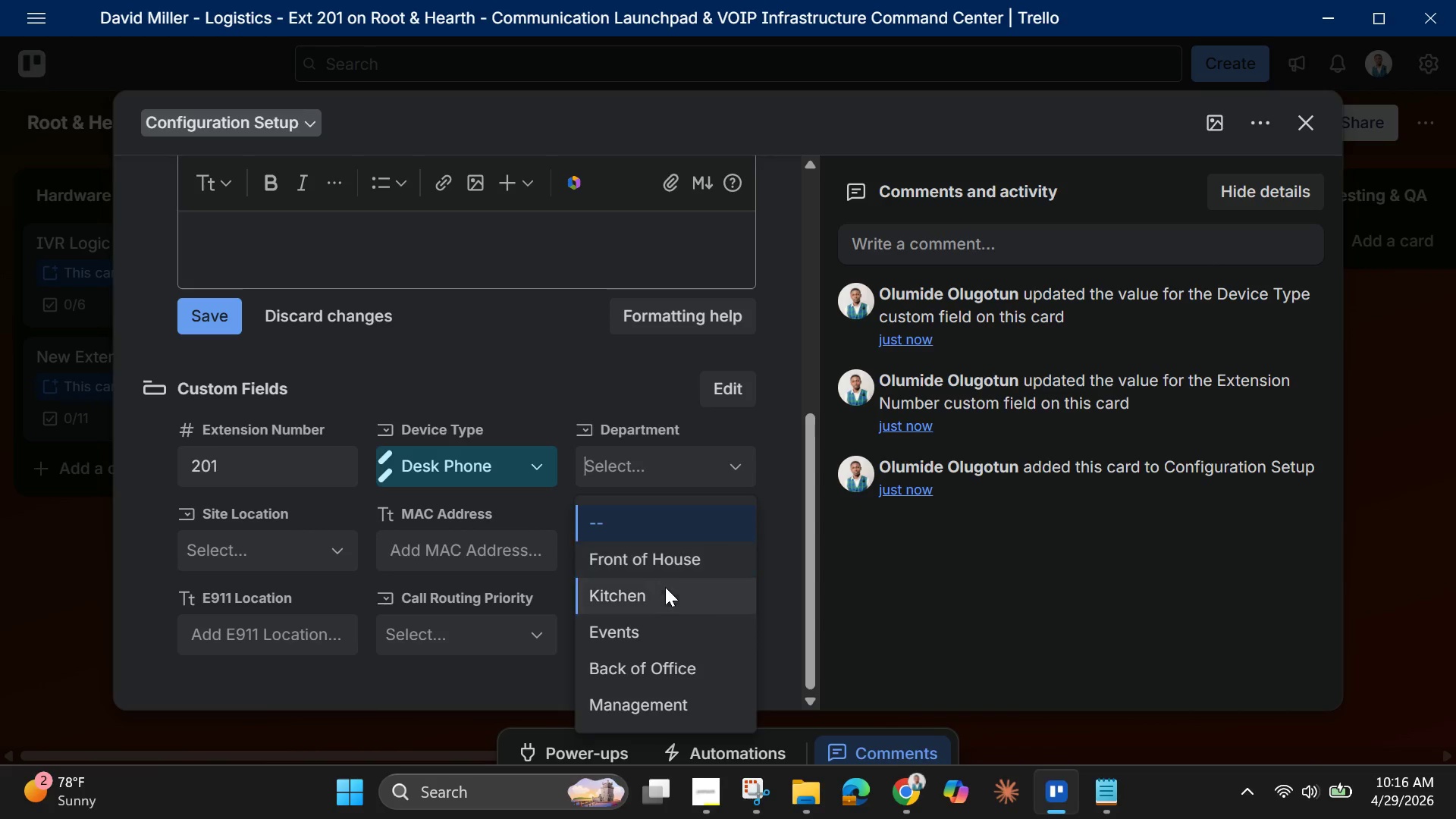 
scroll: coordinate [665, 692], scroll_direction: down, amount: 3.0
 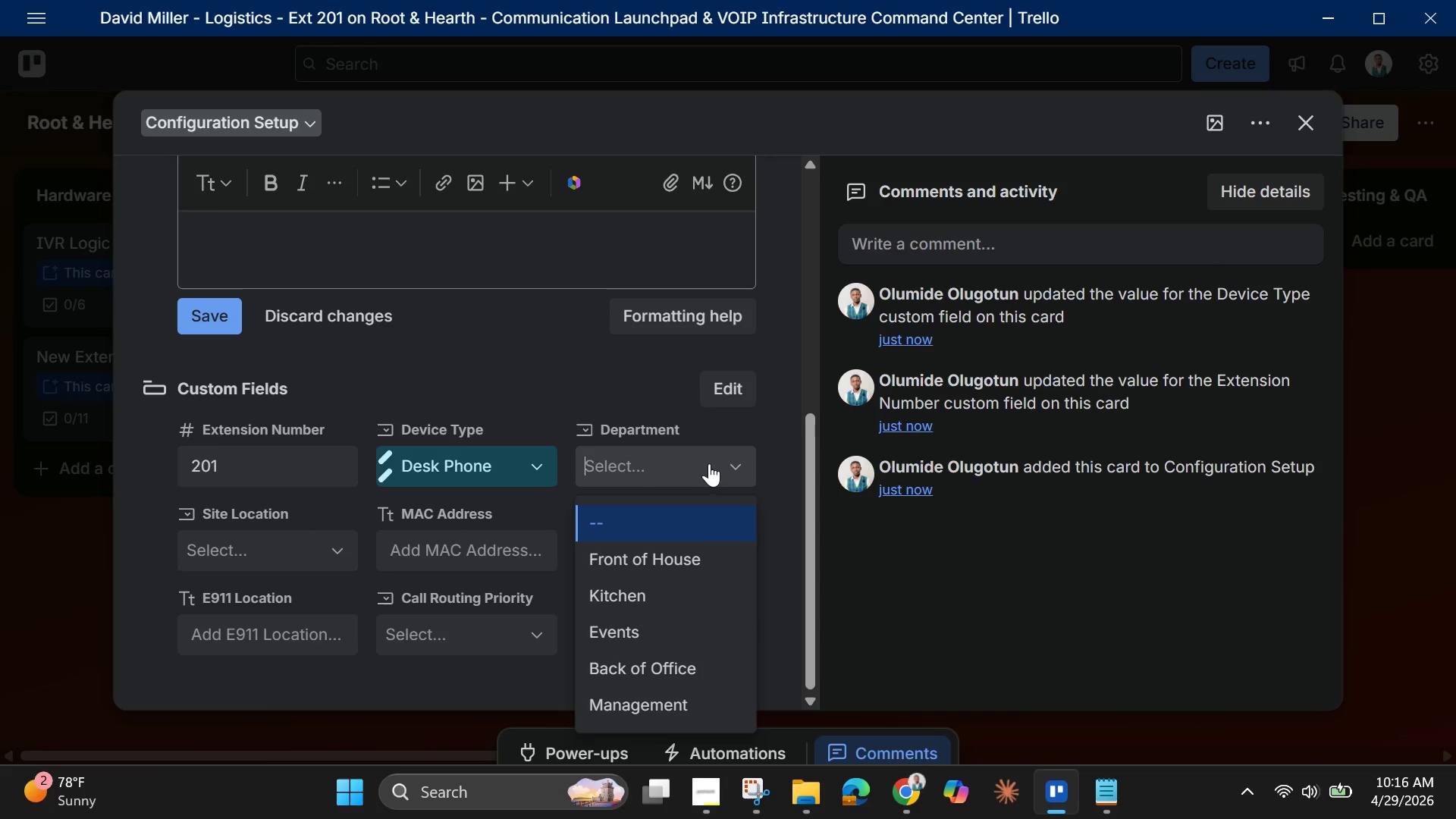 
left_click([718, 460])
 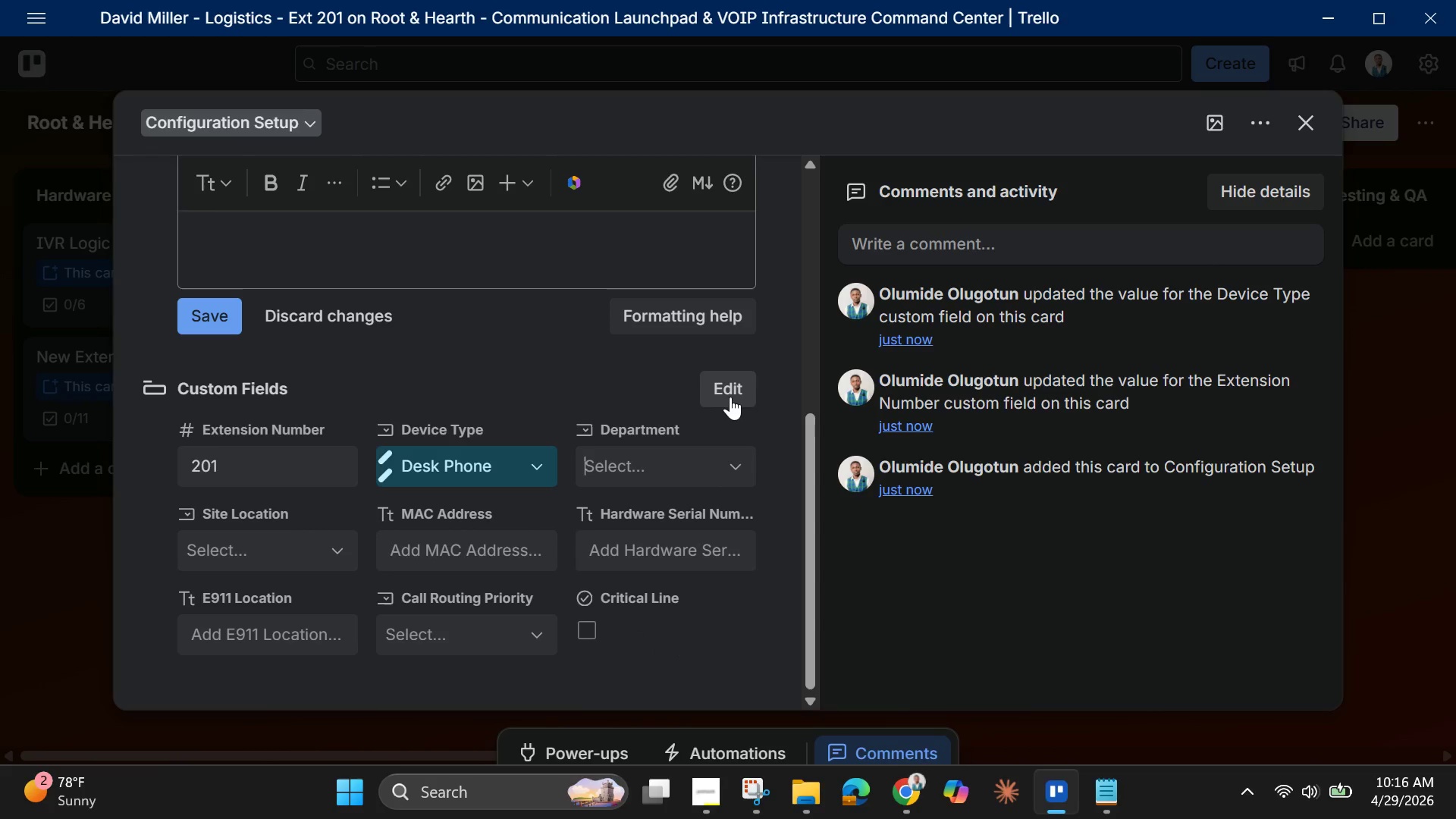 
left_click([730, 397])
 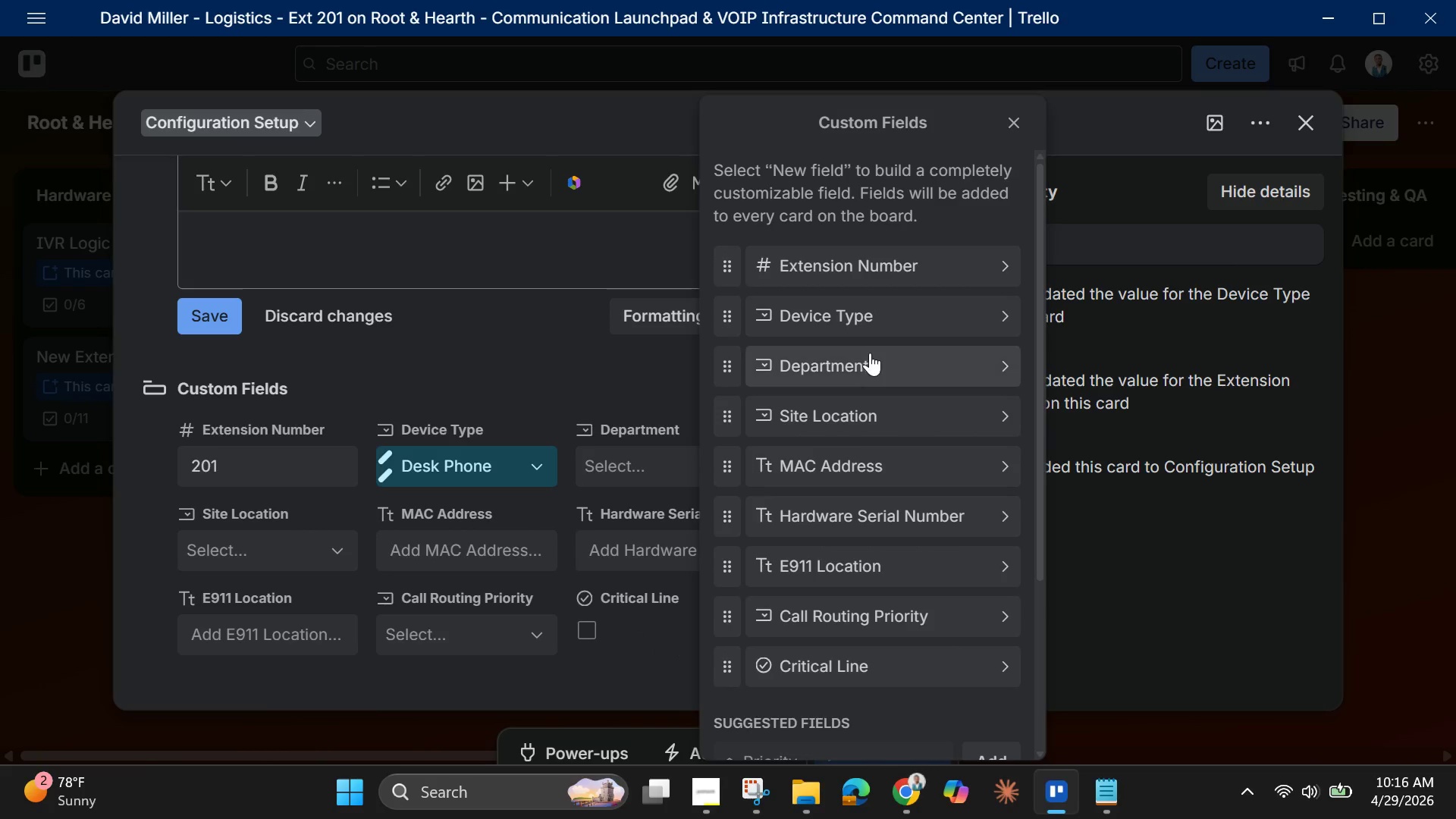 
left_click([871, 357])
 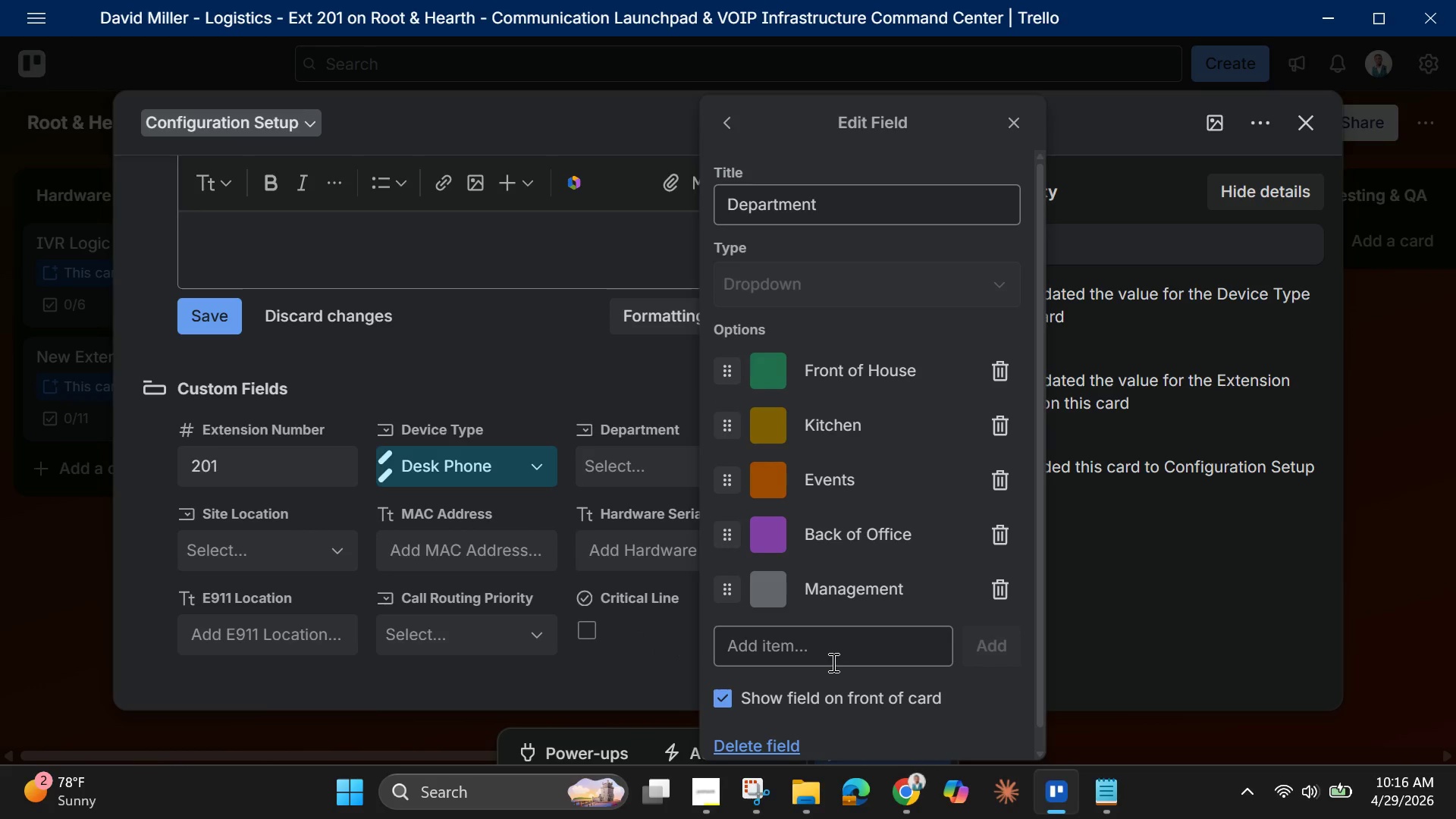 
double_click([833, 659])
 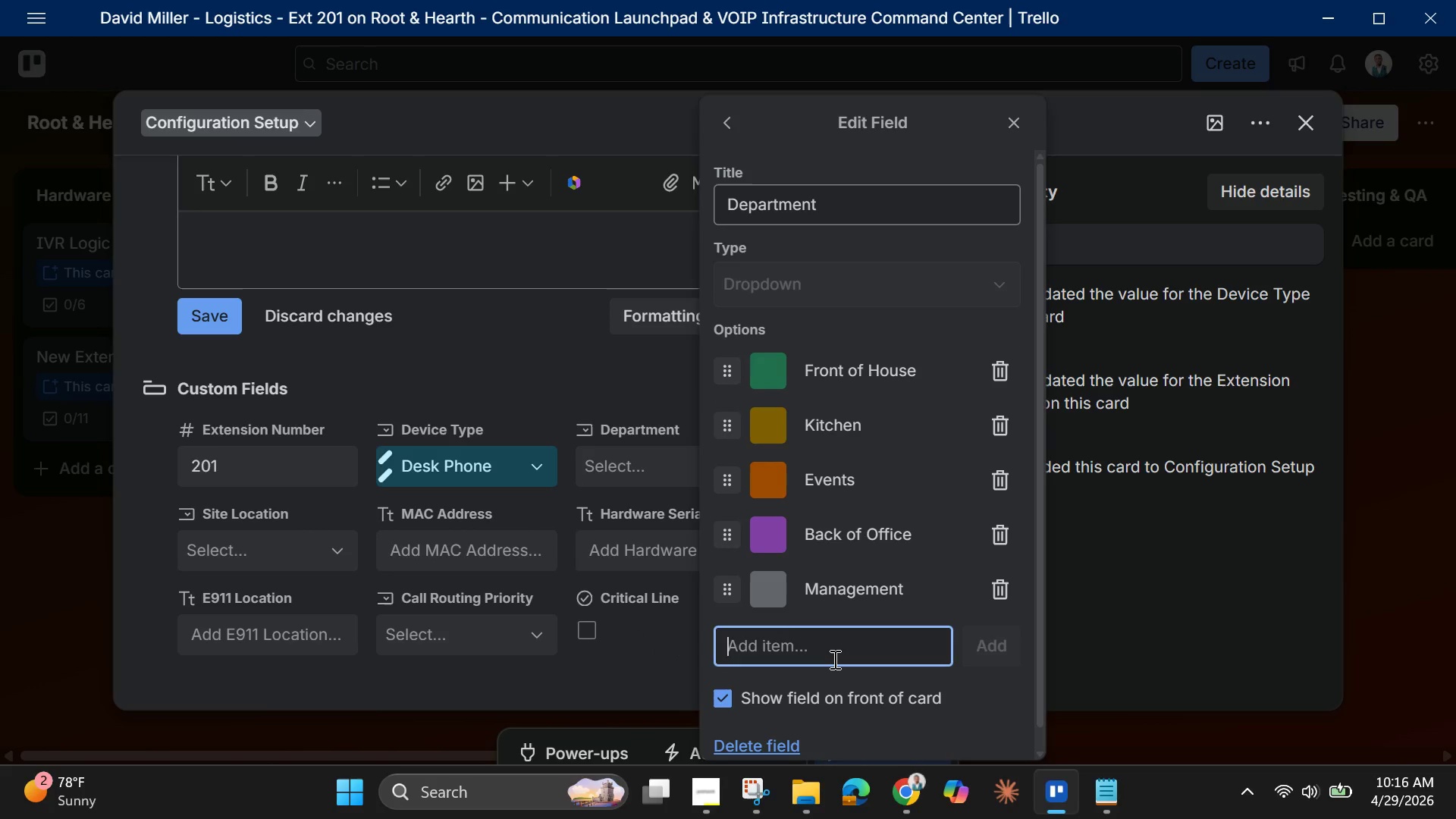 
type(logistics)
 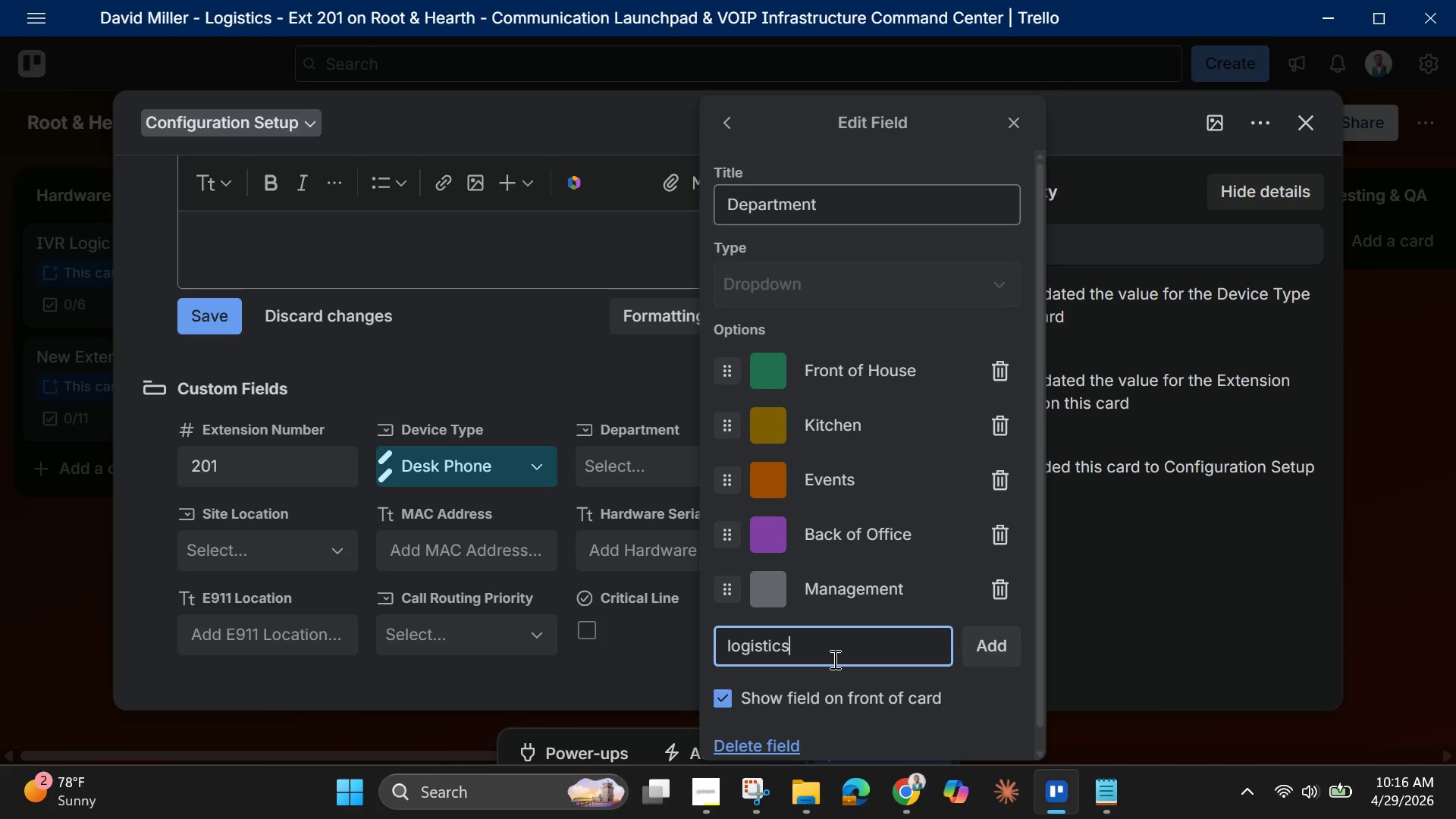 
key(ArrowLeft)
 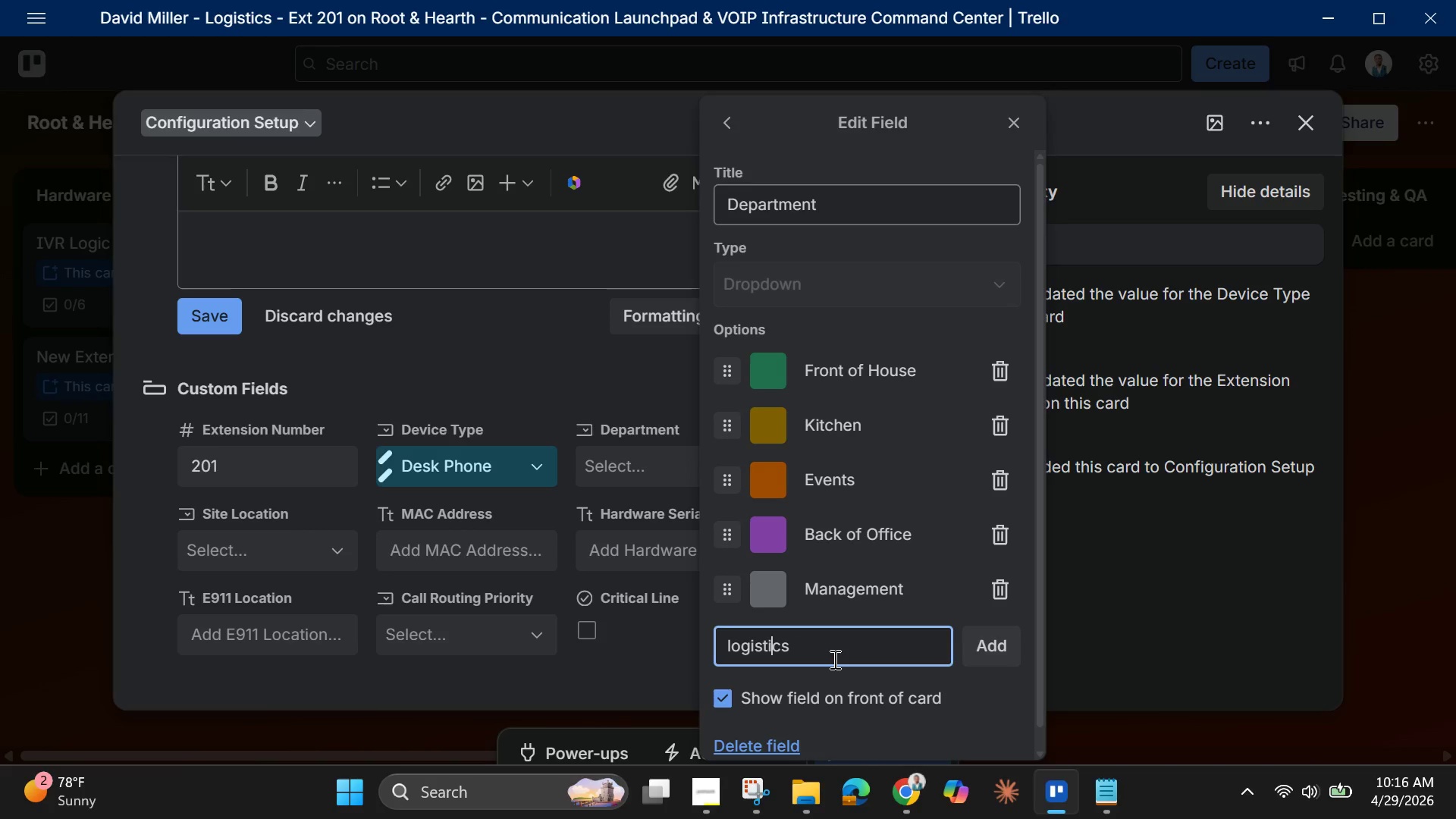 
key(ArrowLeft)
 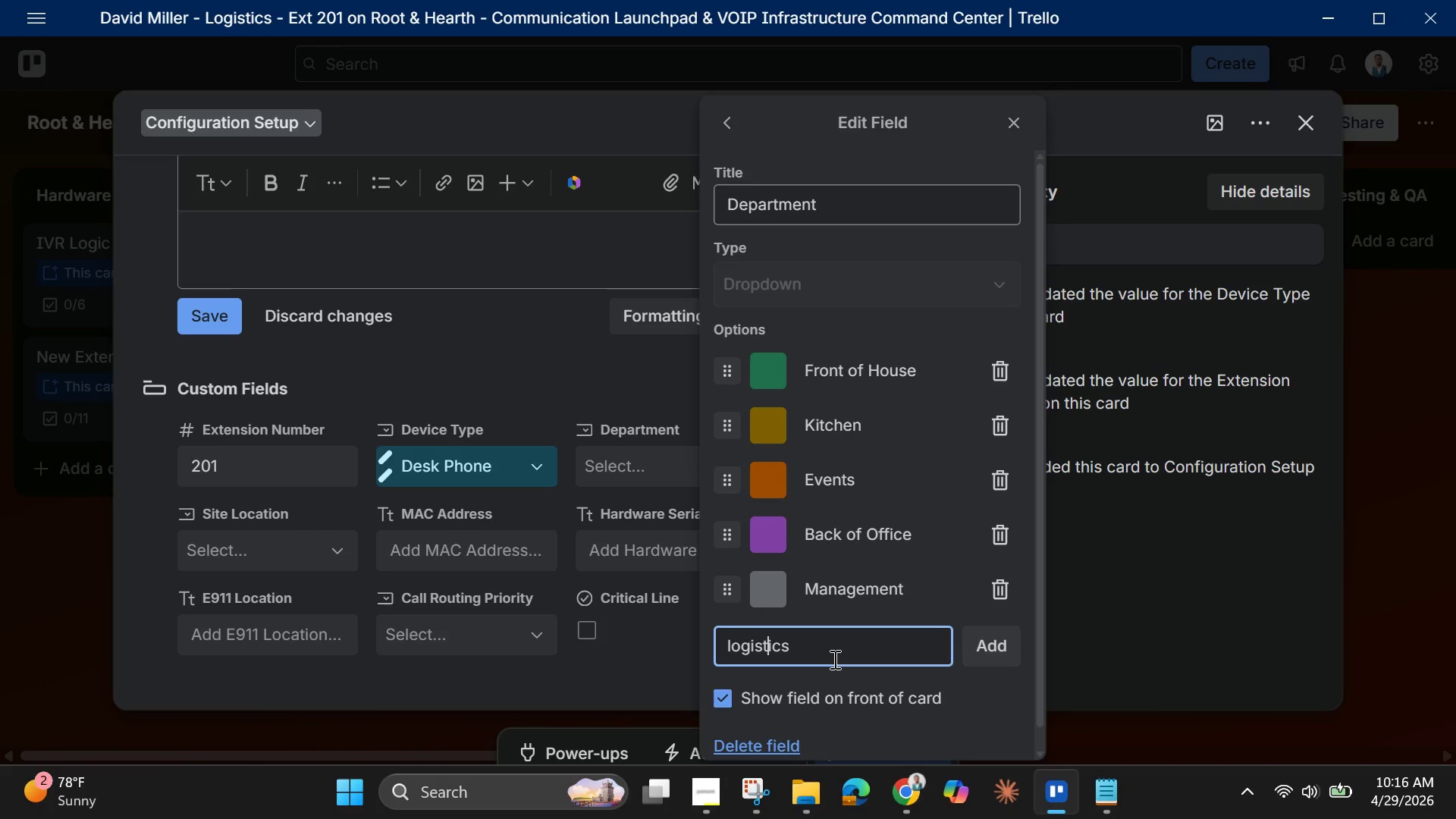 
key(ArrowLeft)
 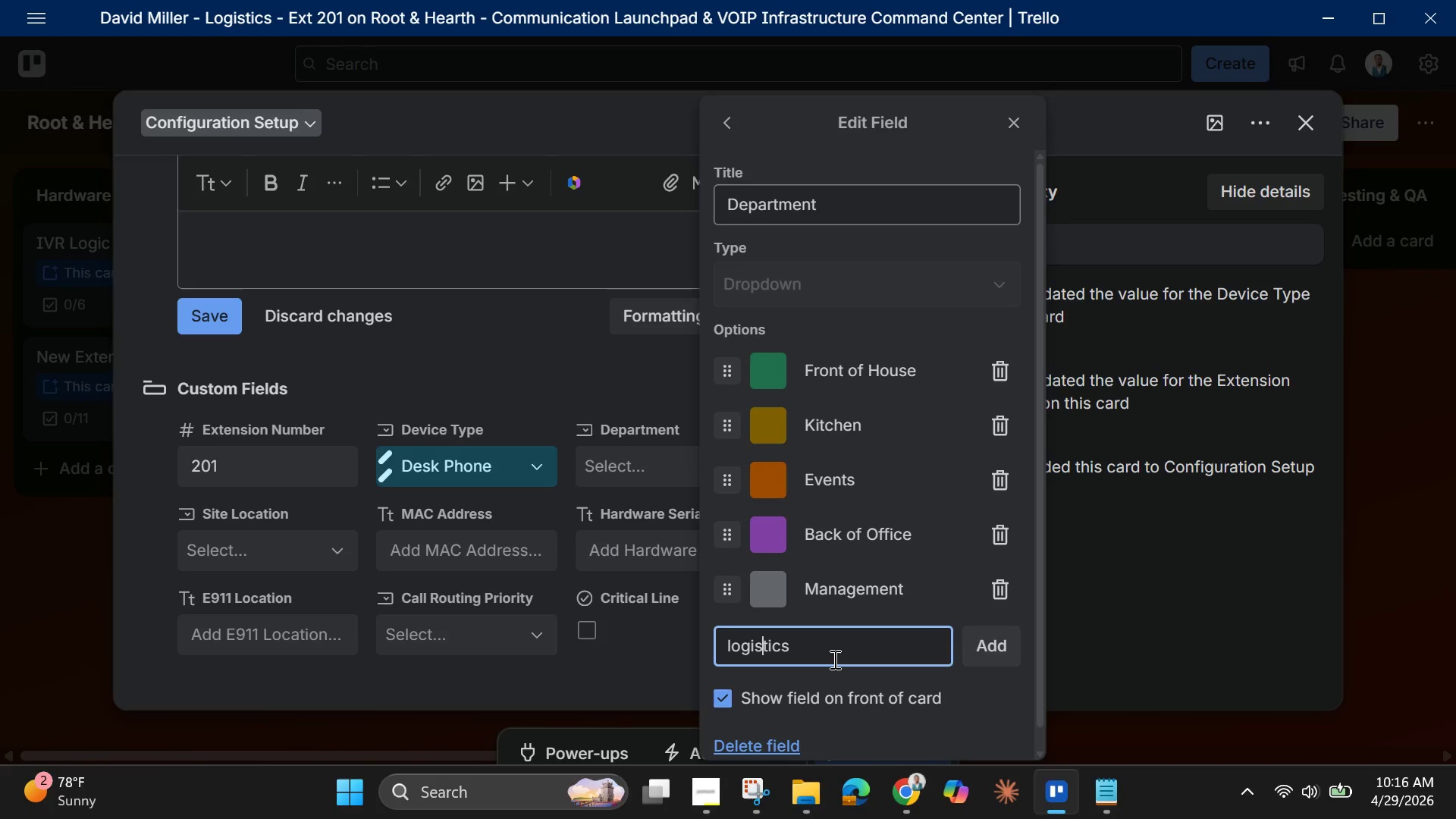 
key(ArrowLeft)
 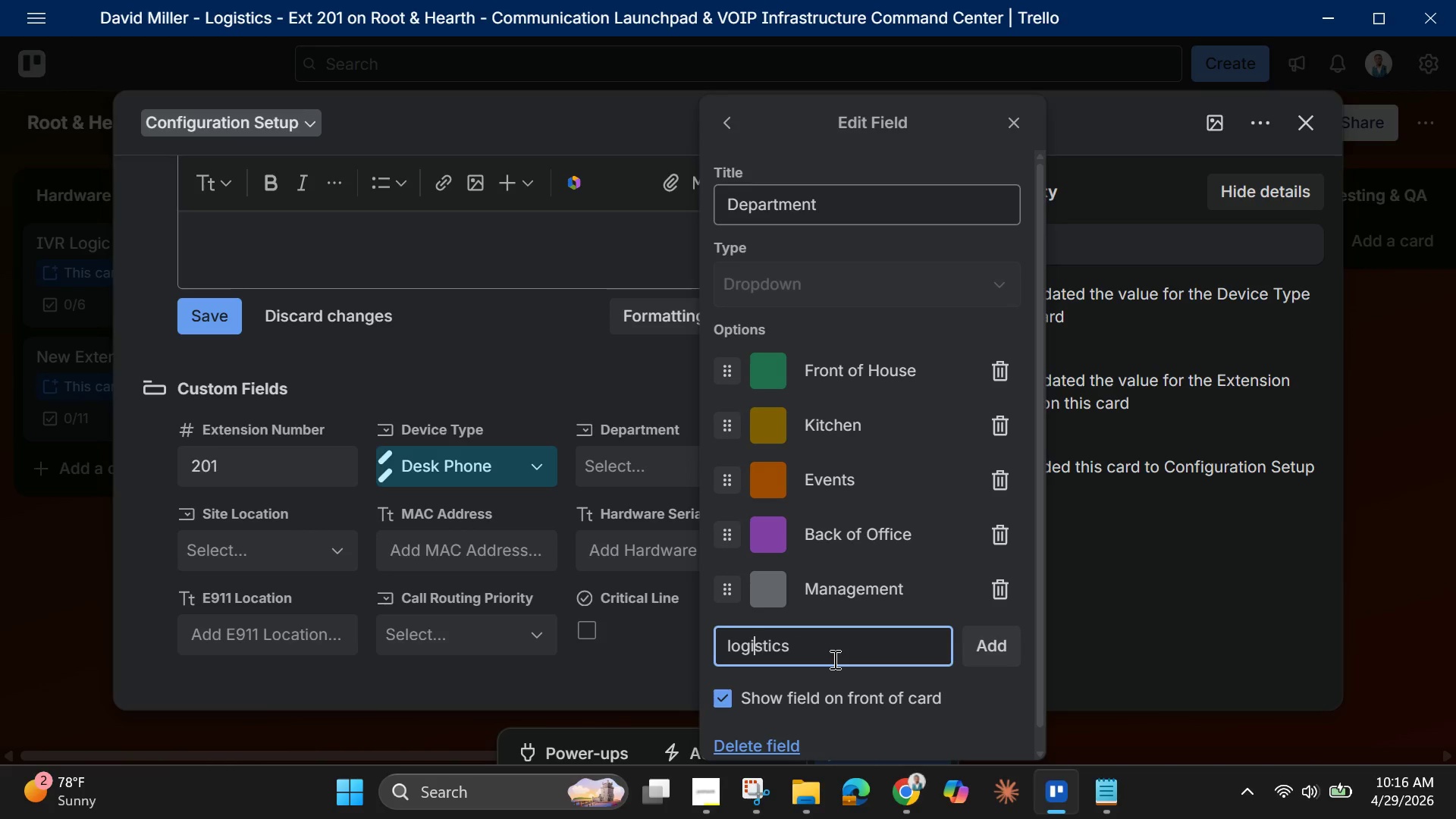 
key(ArrowLeft)
 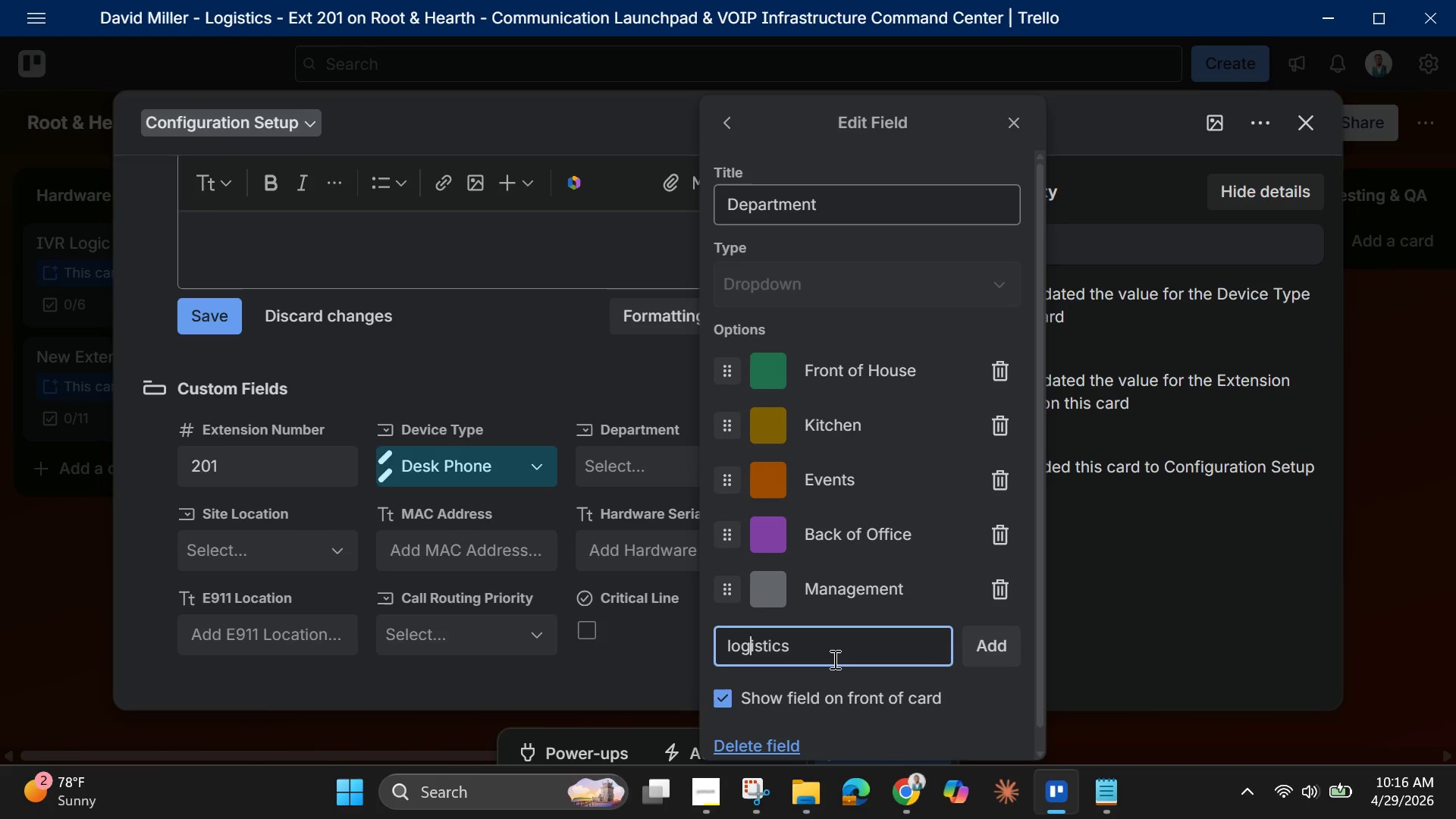 
key(ArrowLeft)
 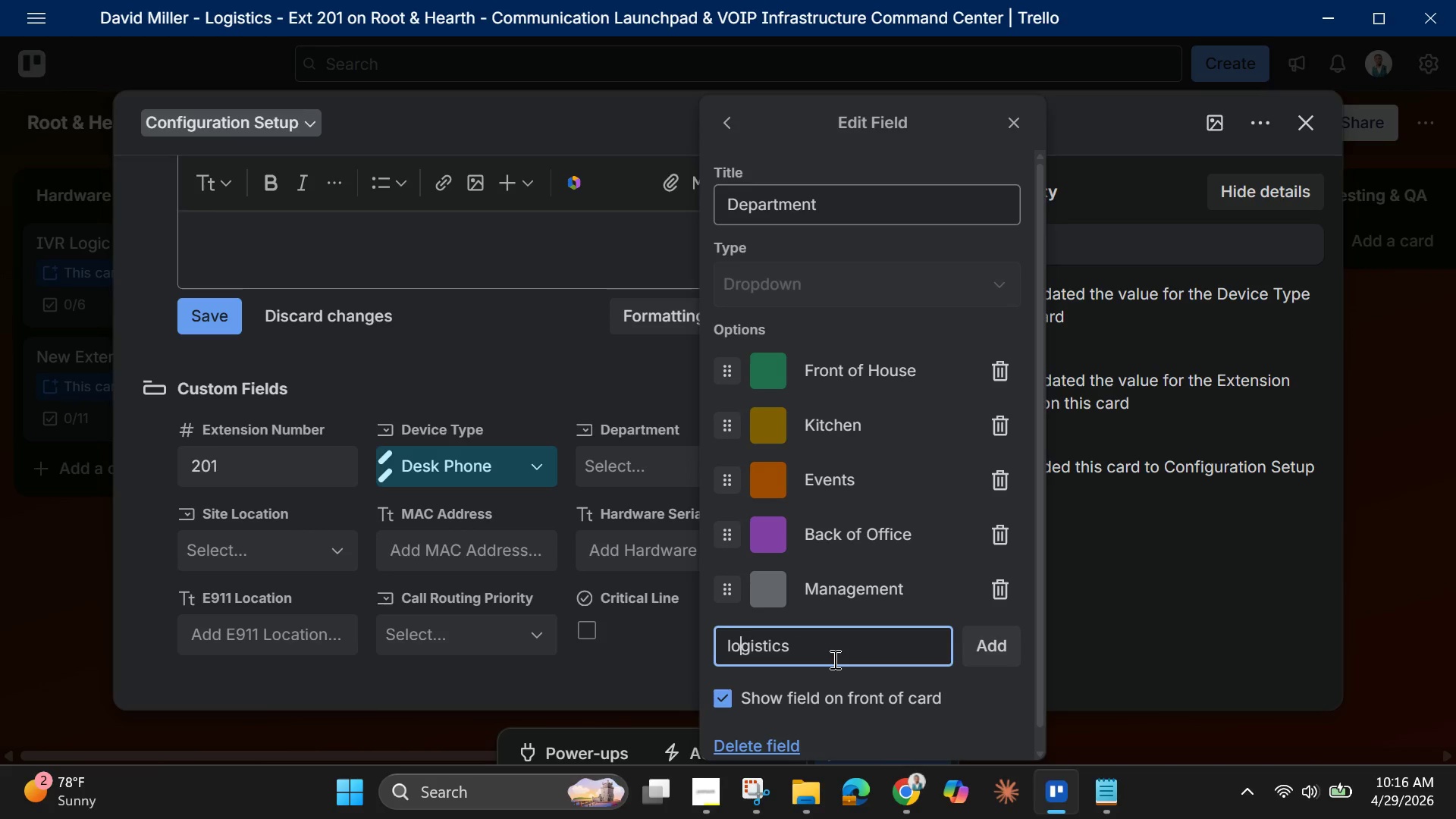 
key(ArrowLeft)
 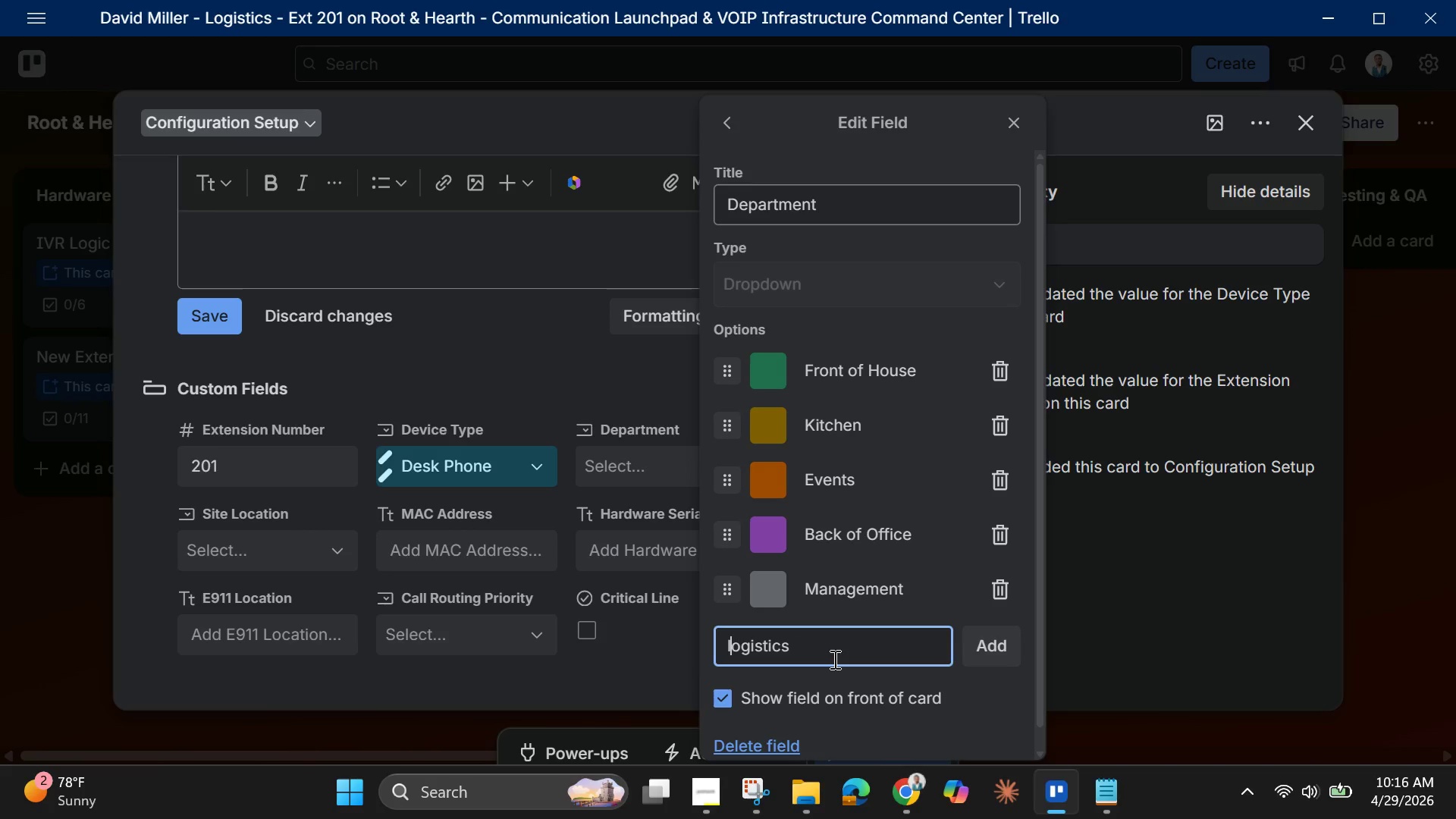 
key(ArrowLeft)
 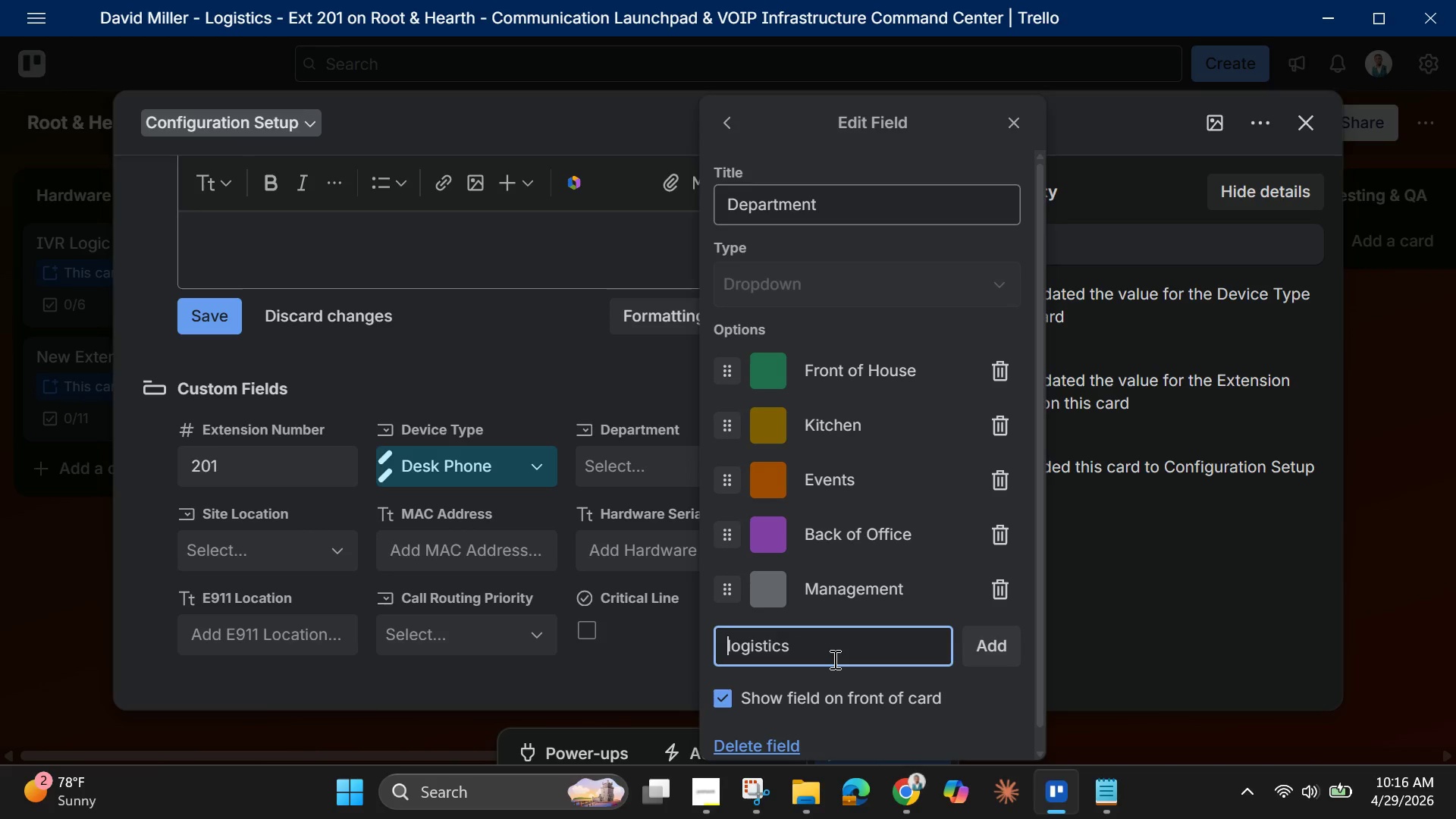 
key(ArrowLeft)
 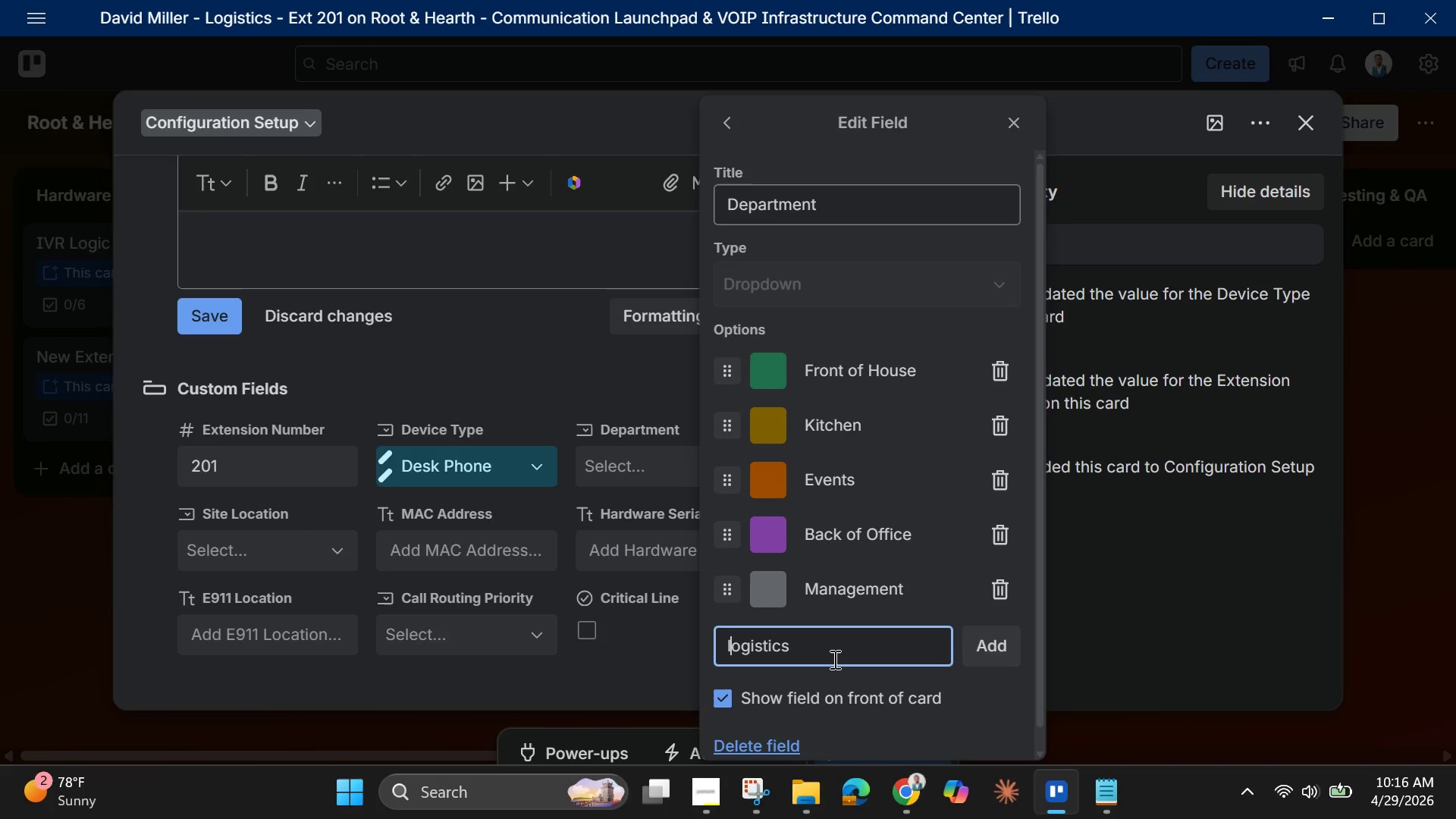 
key(ArrowRight)
 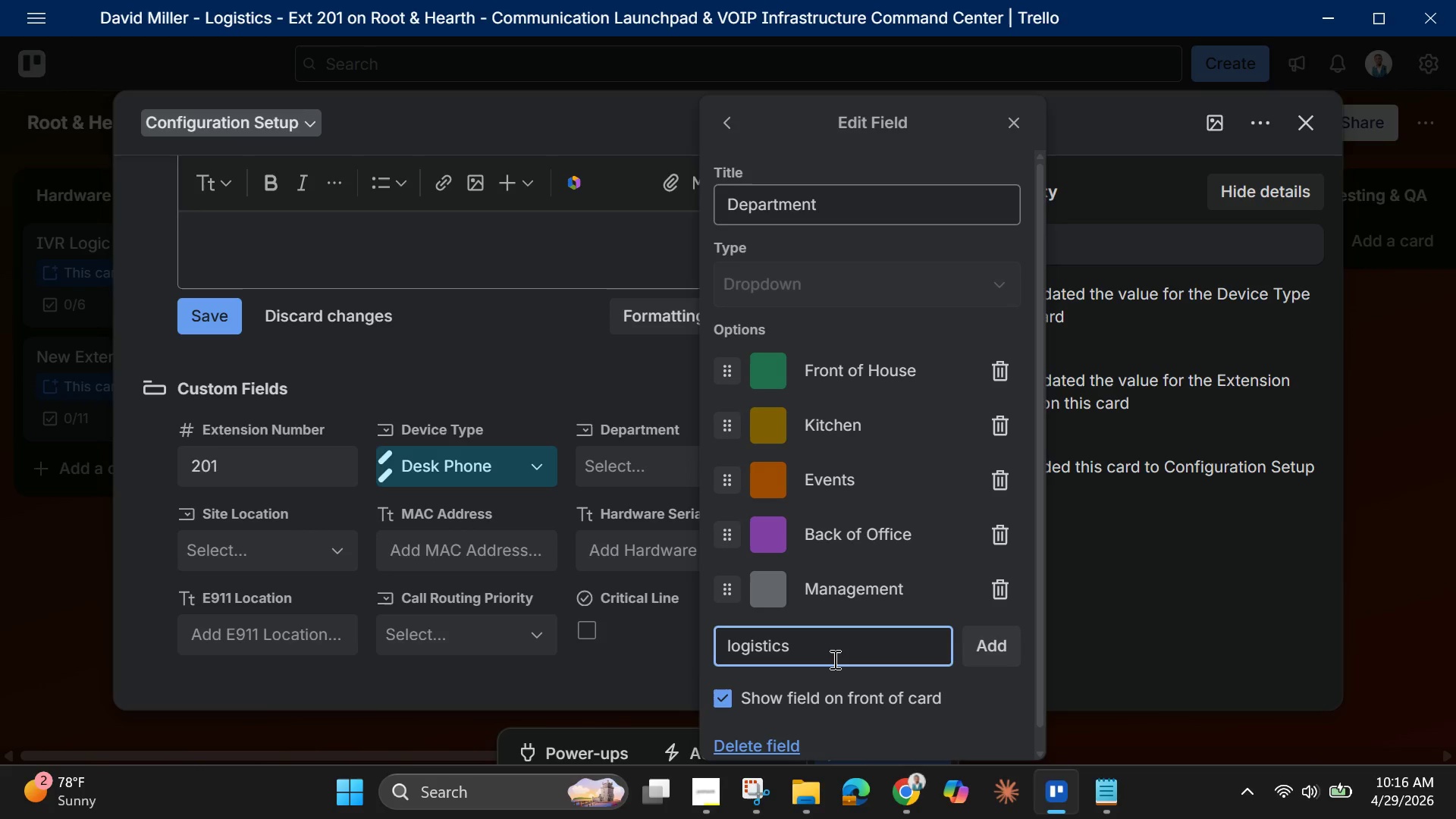 
key(Backspace)
 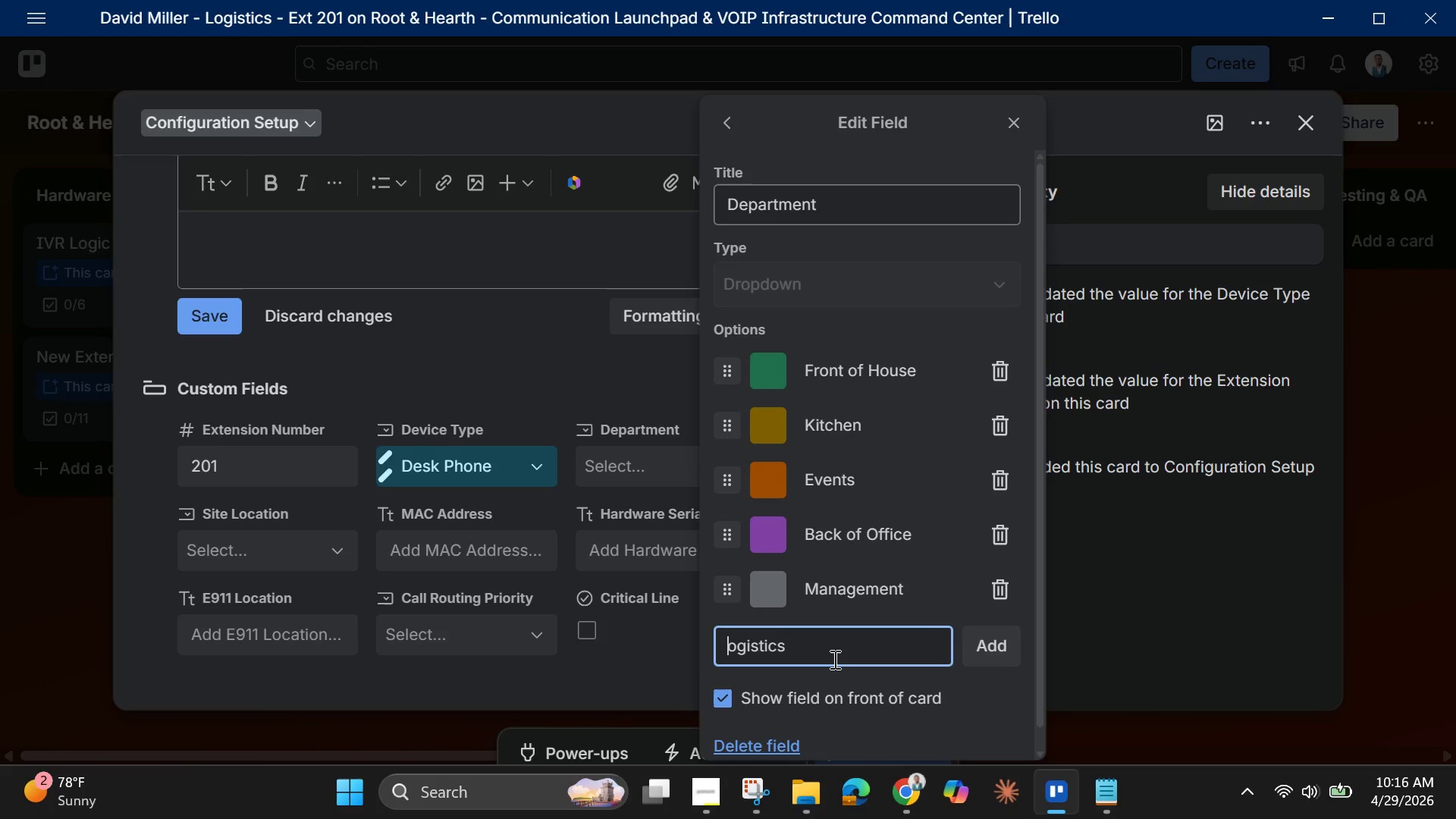 
key(Shift+L)
 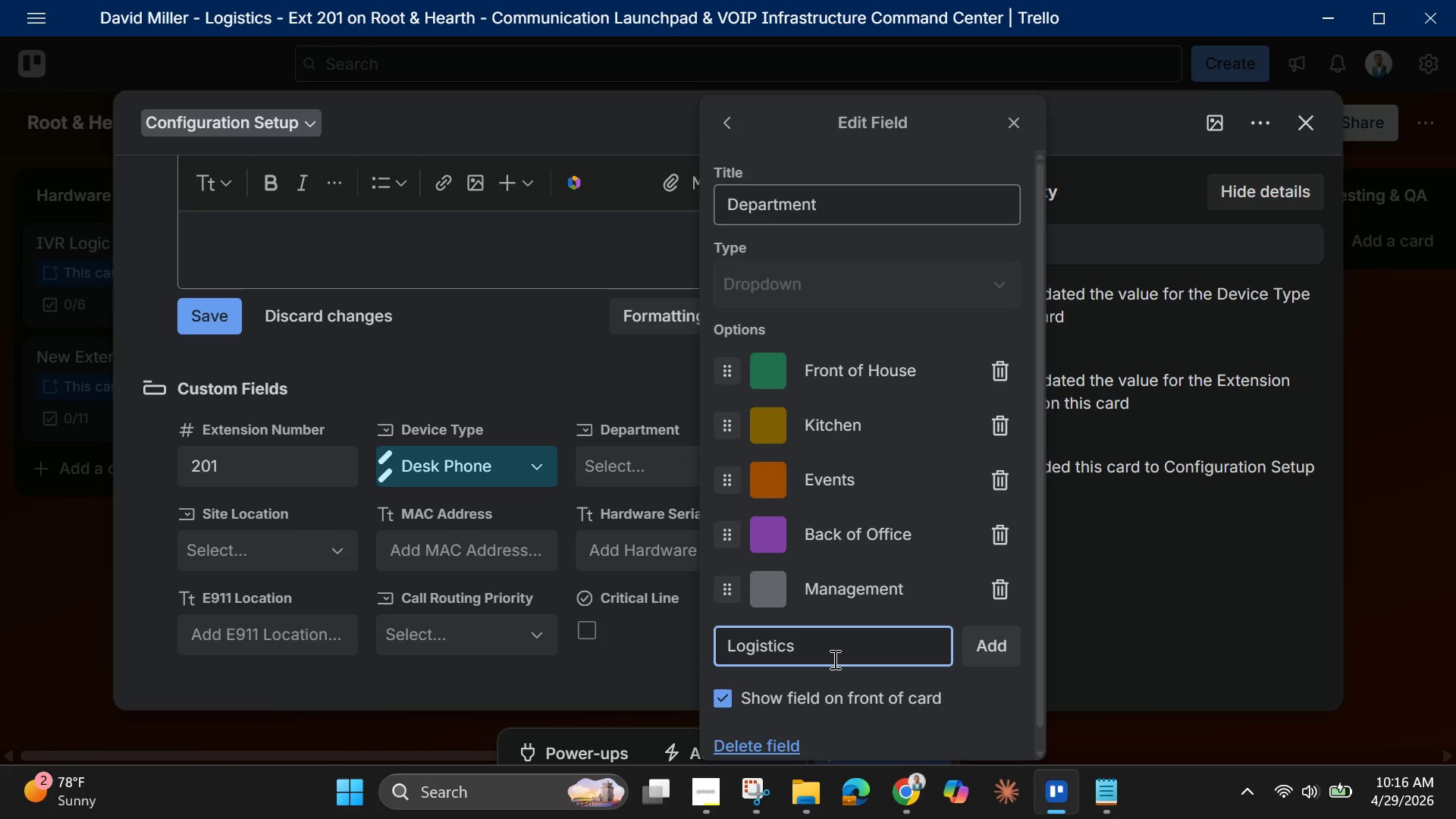 
key(Enter)
 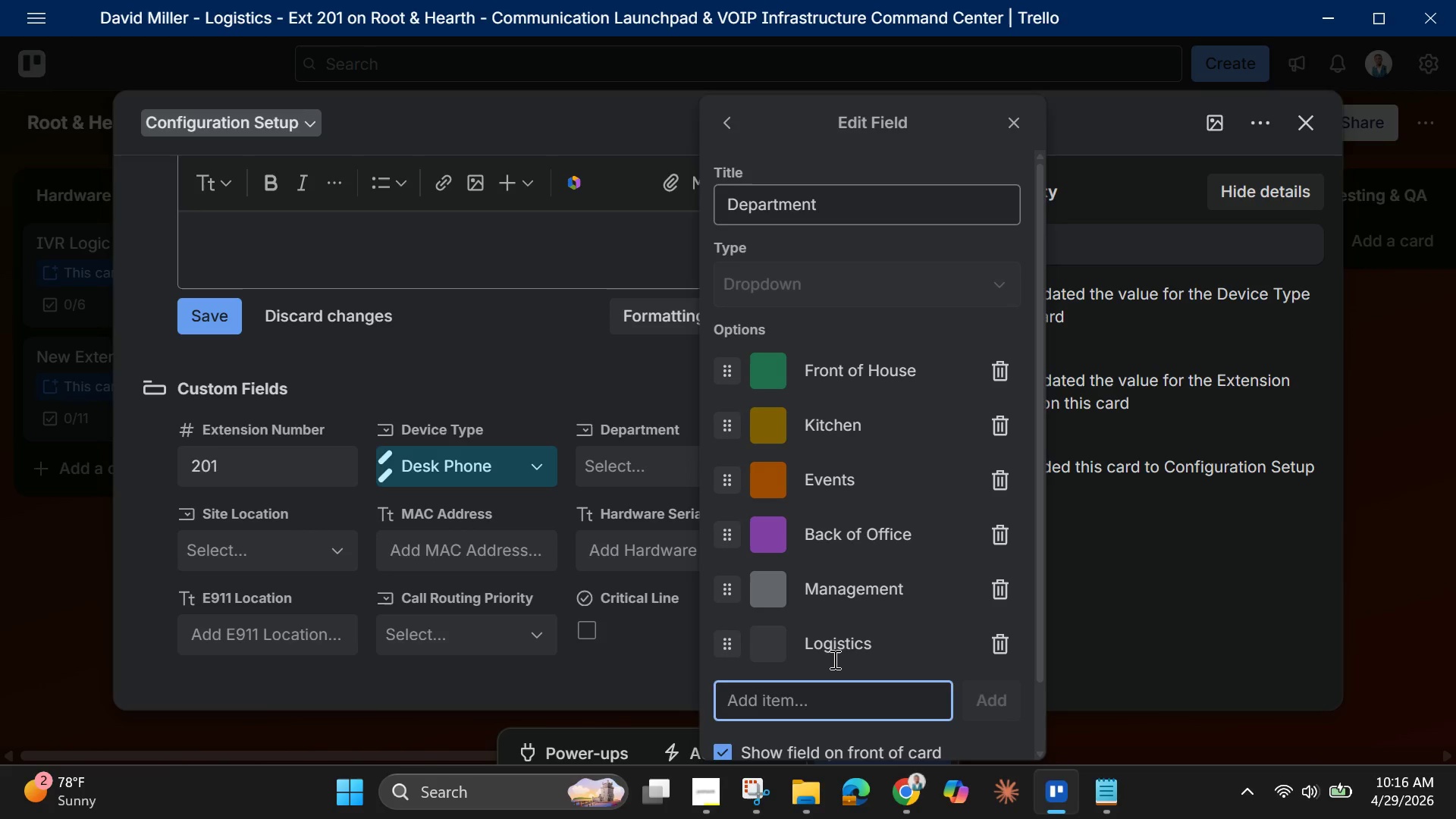 
wait(12.36)
 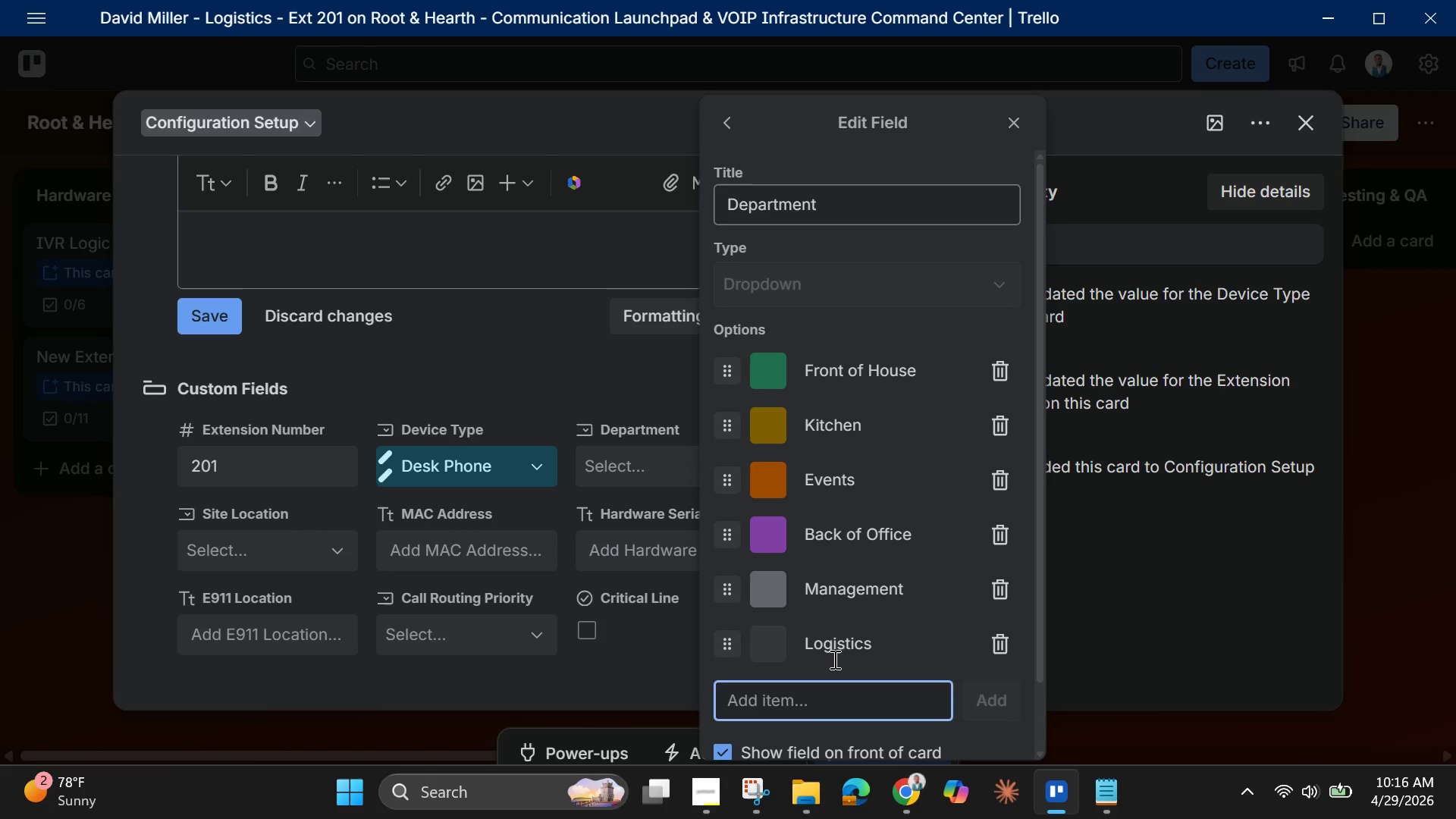 
left_click([781, 648])
 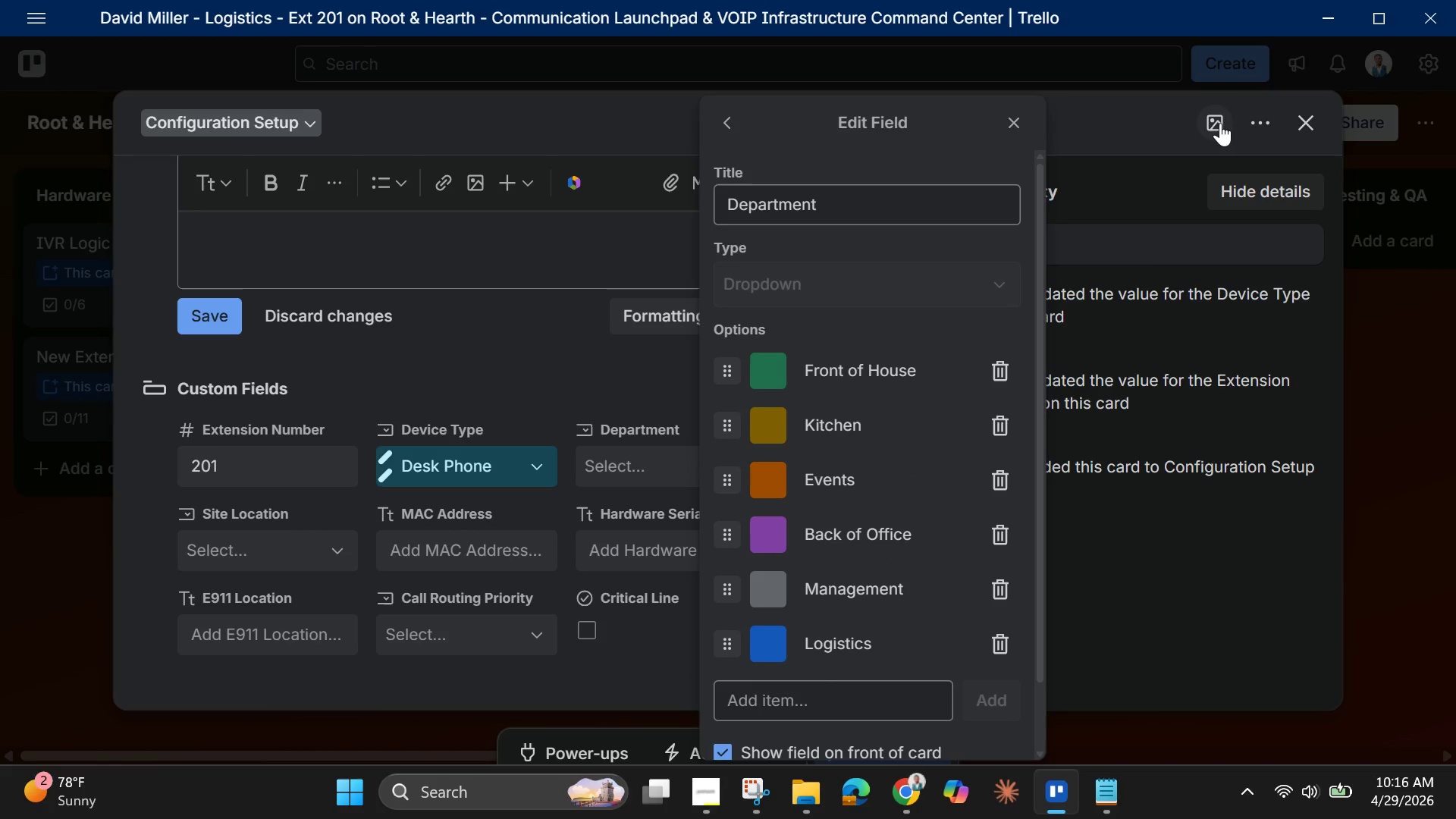 
wait(5.83)
 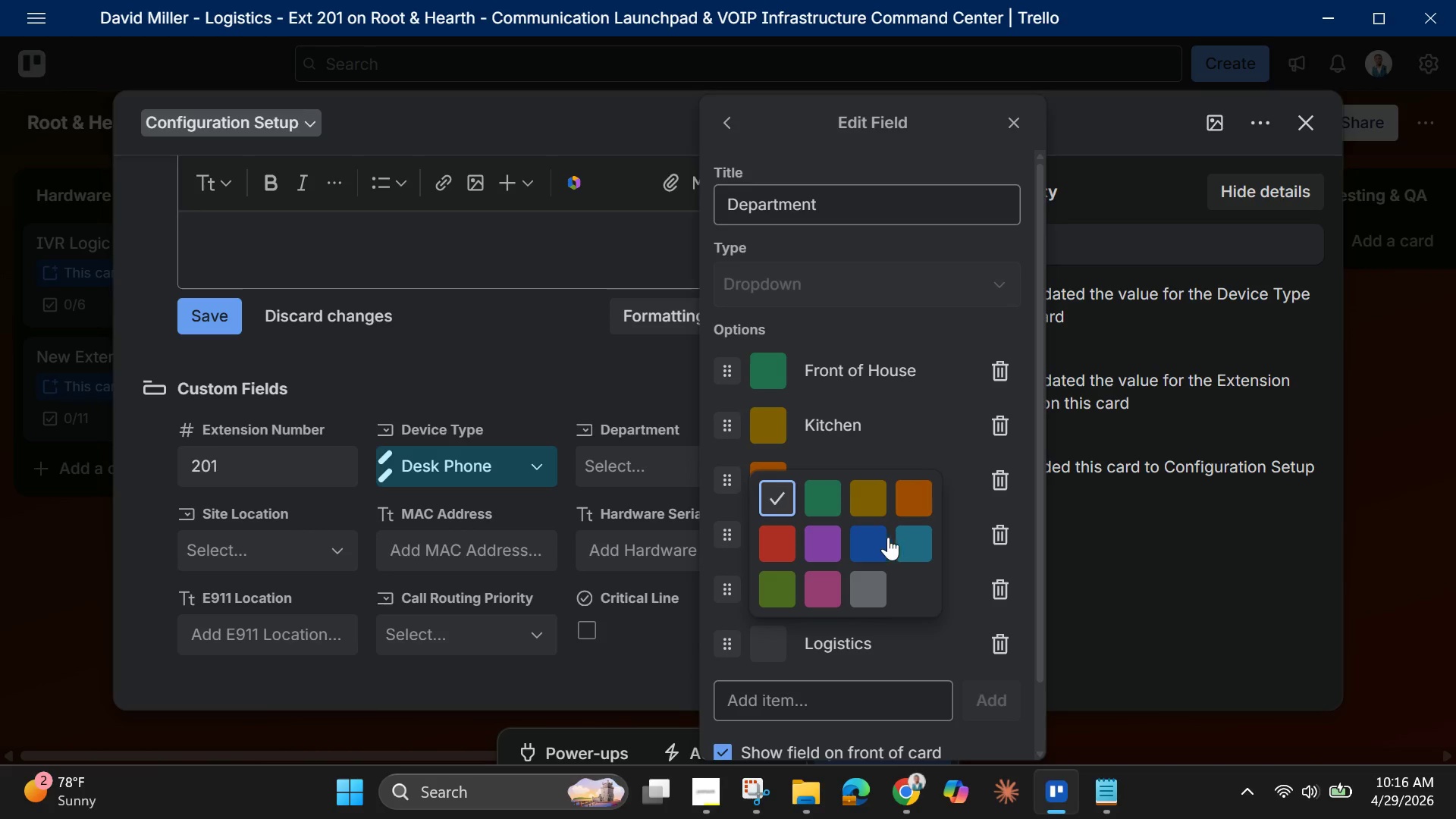 
left_click([1012, 121])
 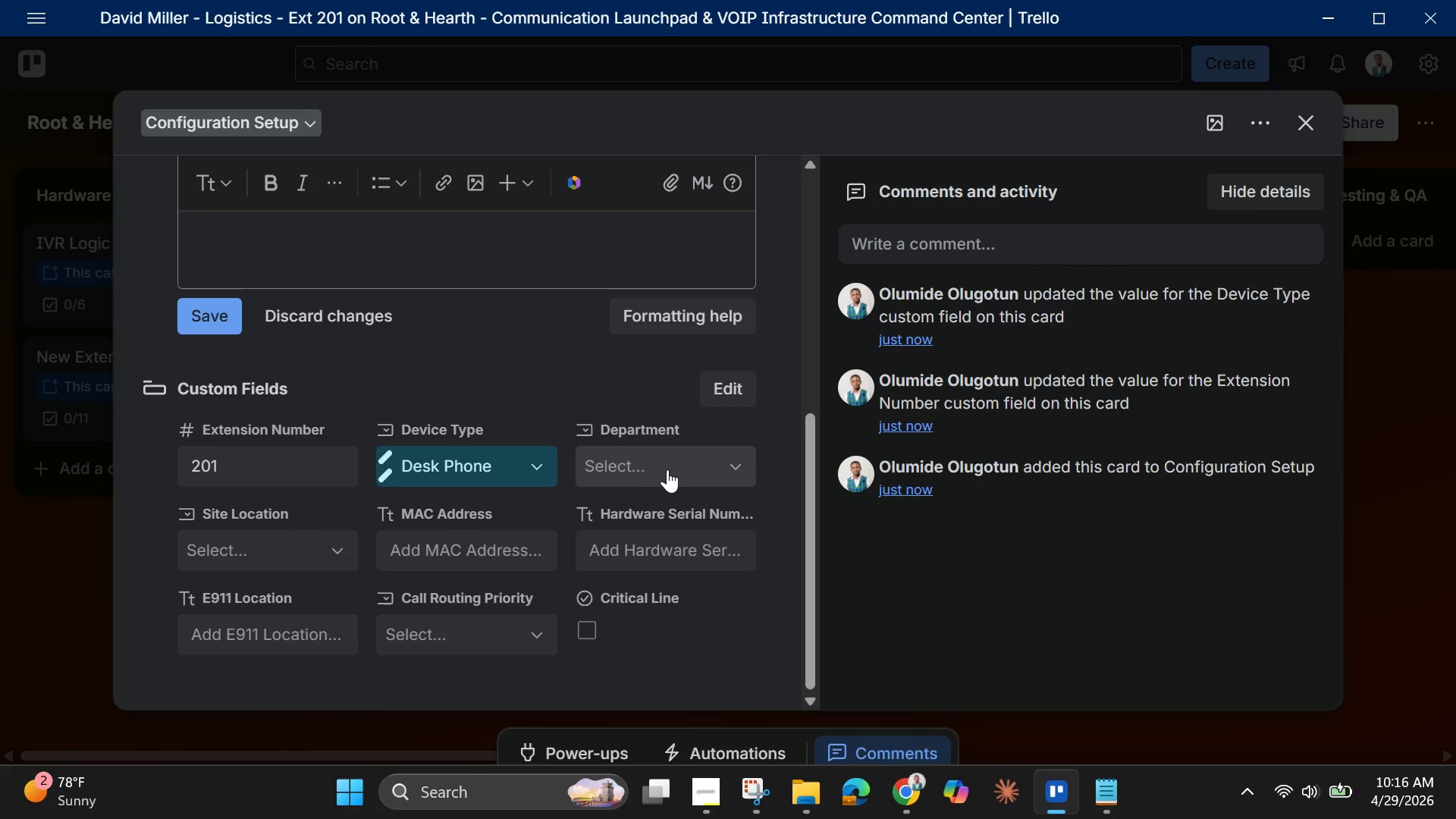 
left_click([667, 468])
 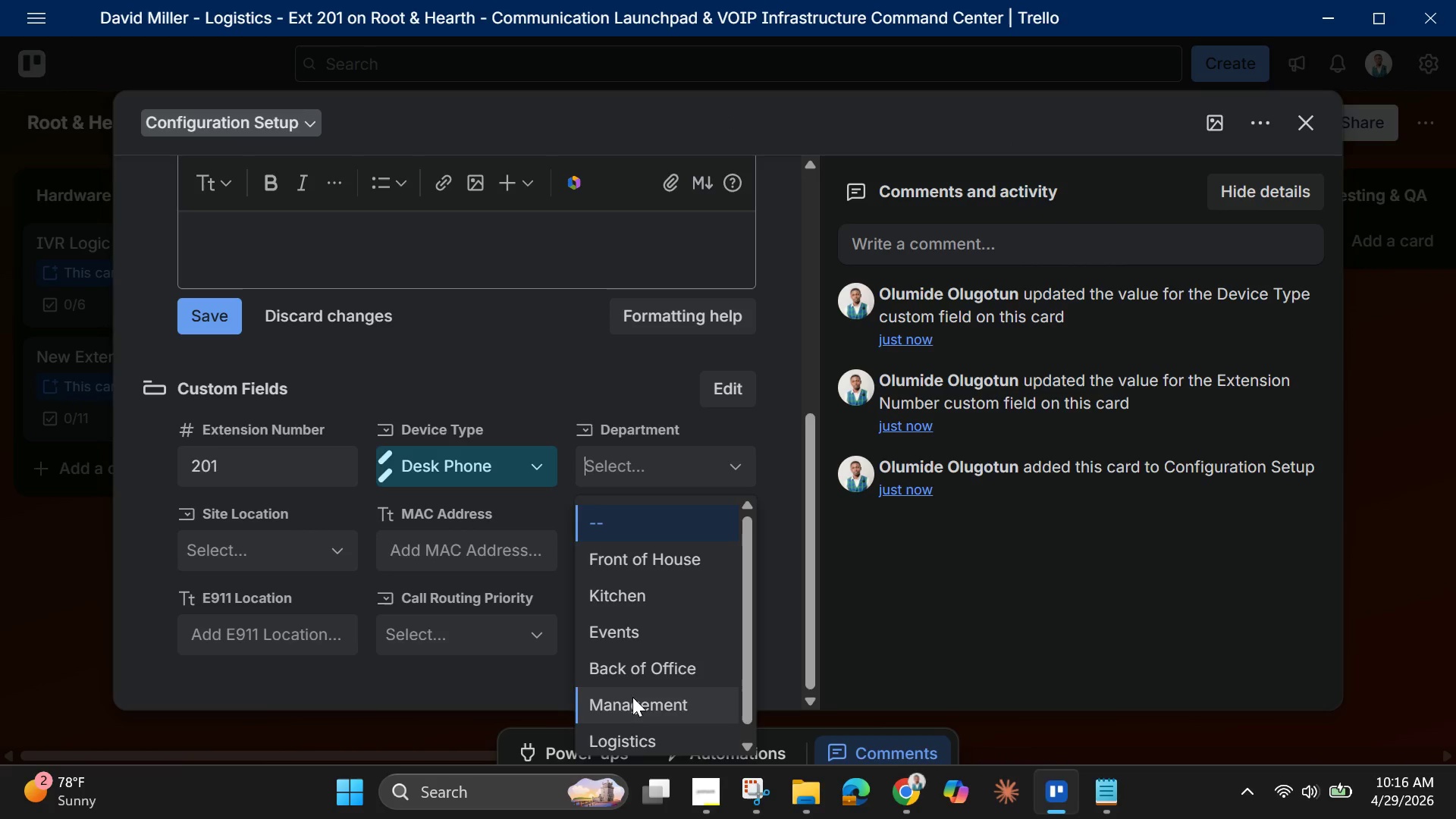 
scroll: coordinate [632, 697], scroll_direction: down, amount: 1.0
 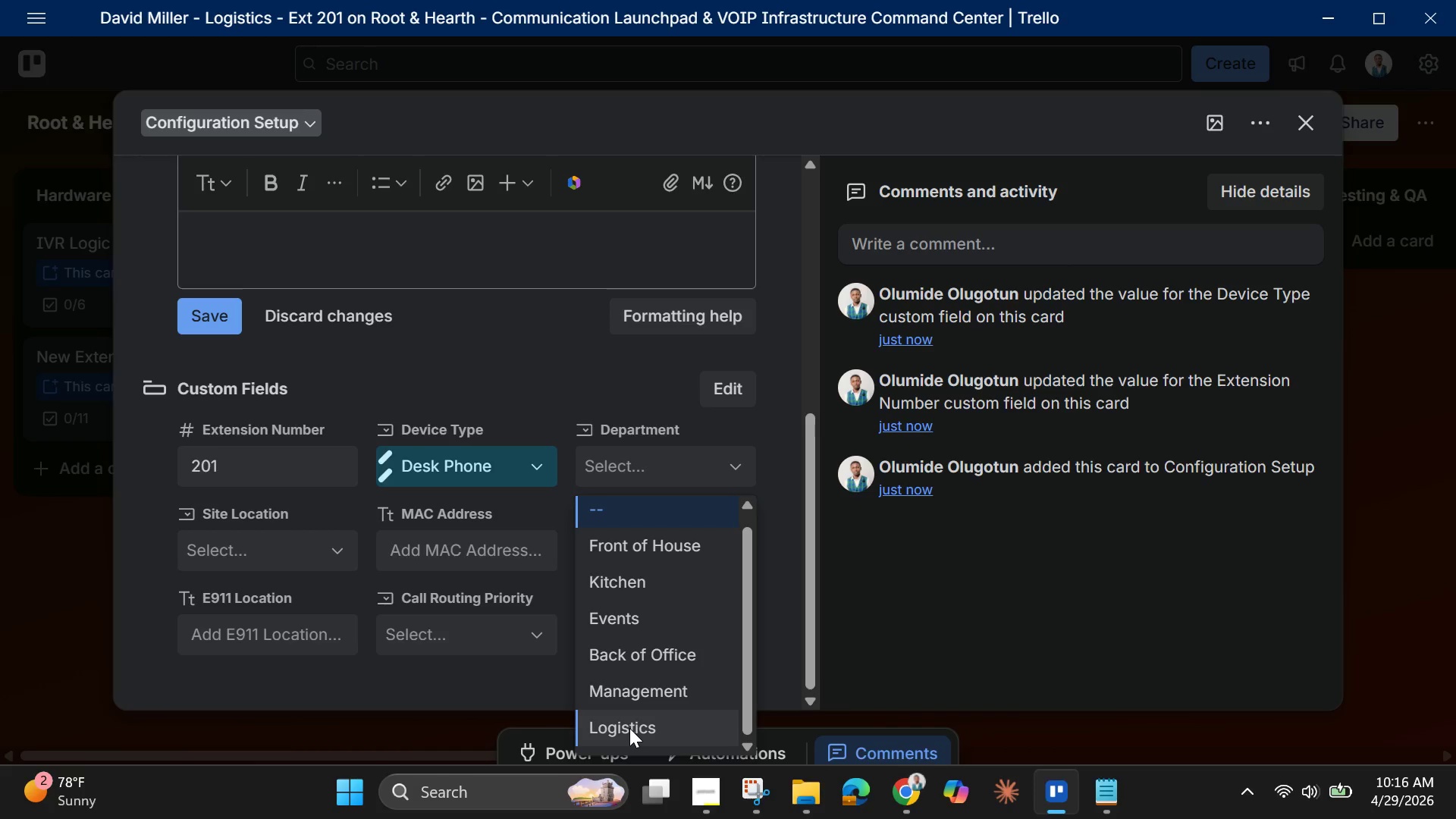 
left_click([629, 728])
 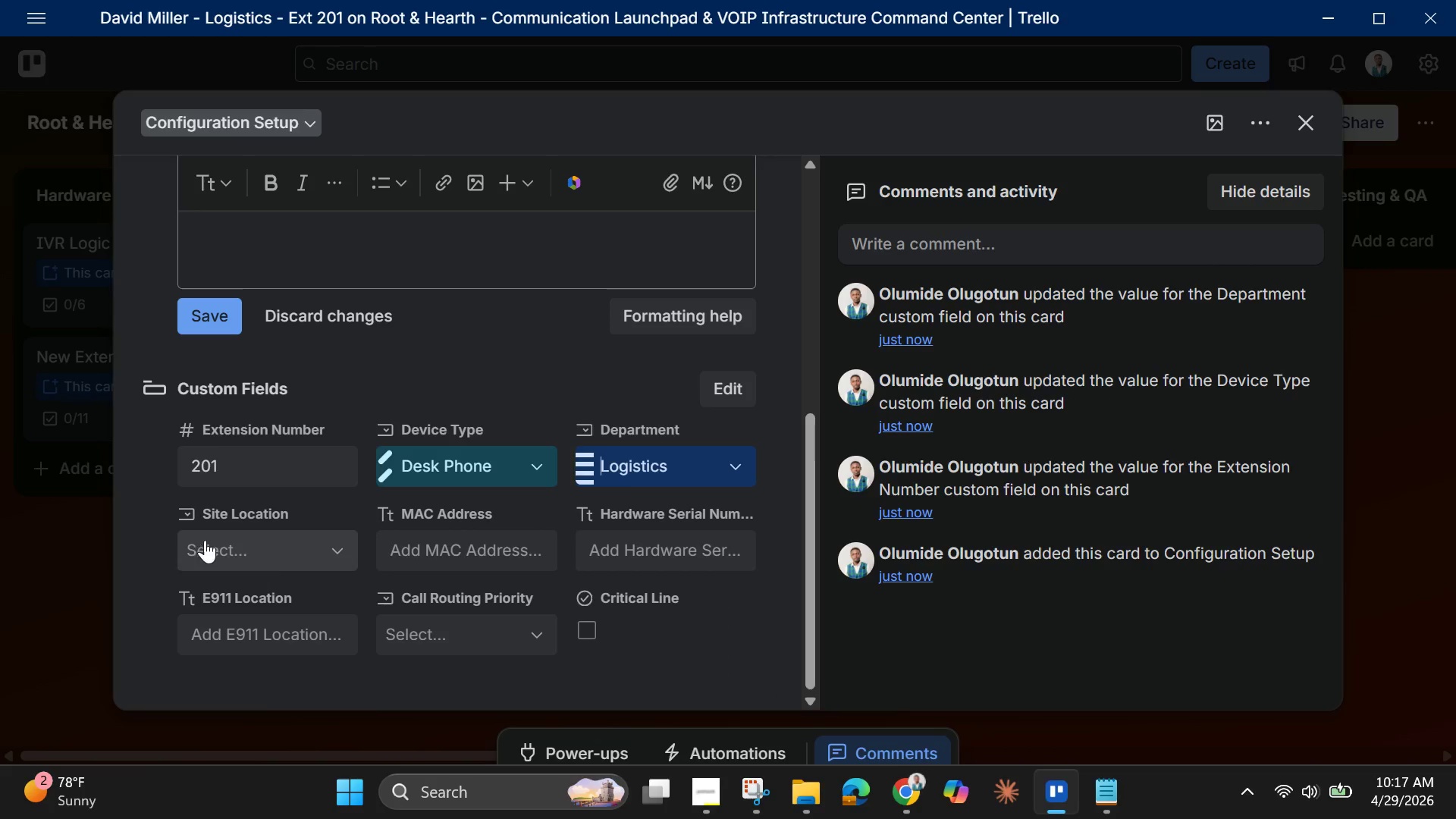 
left_click([218, 554])
 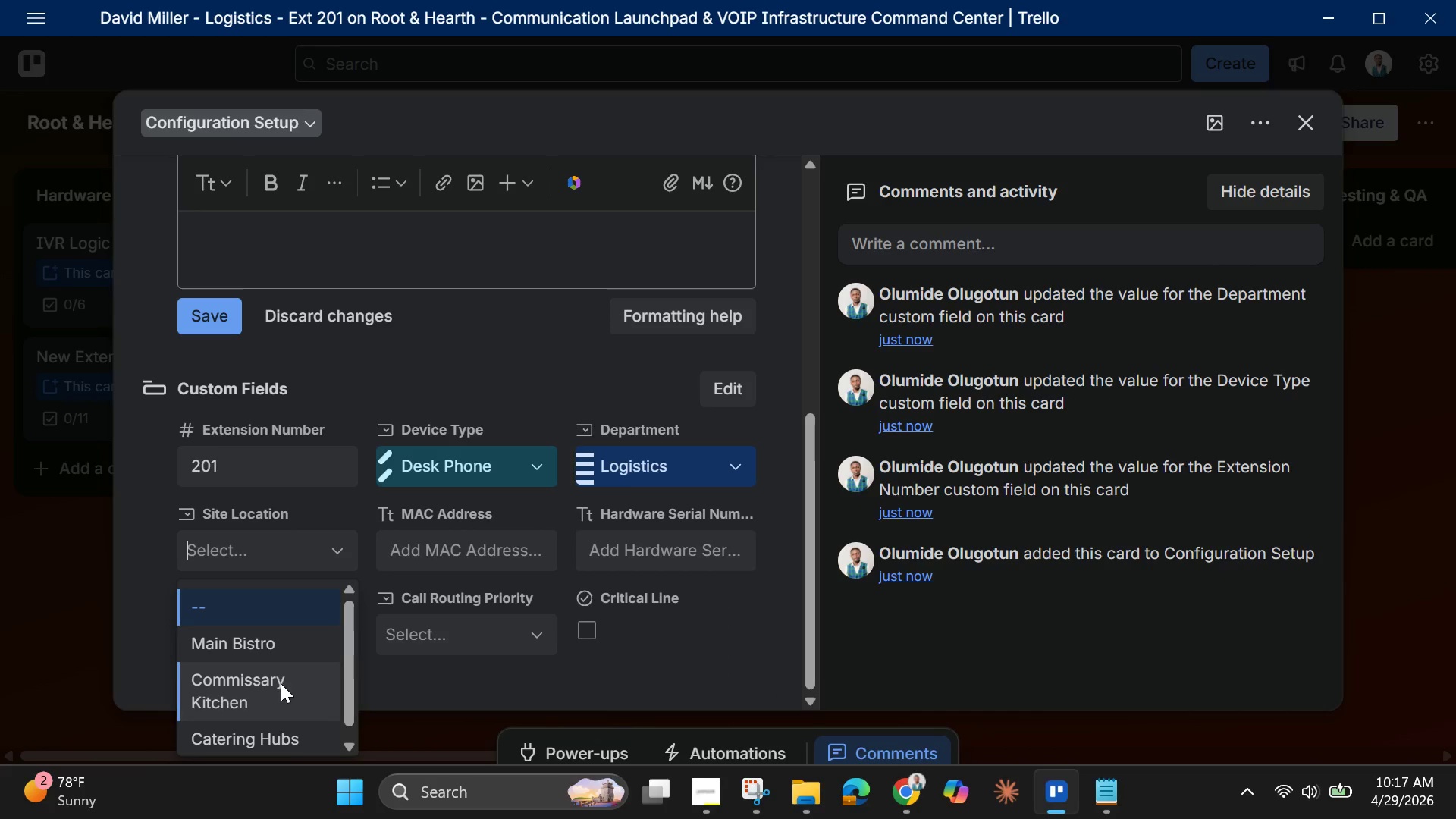 
left_click([271, 696])
 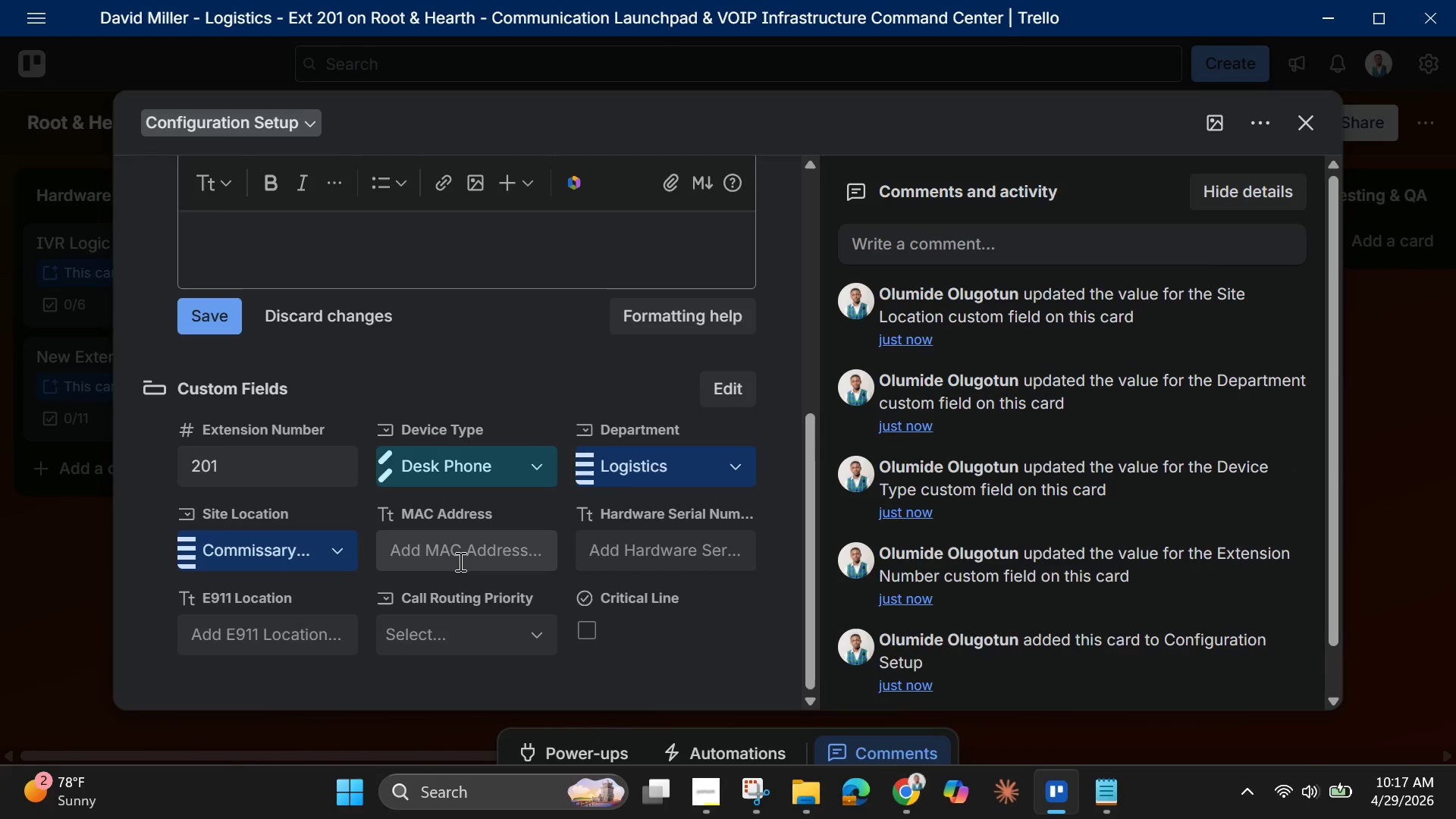 
left_click([459, 561])
 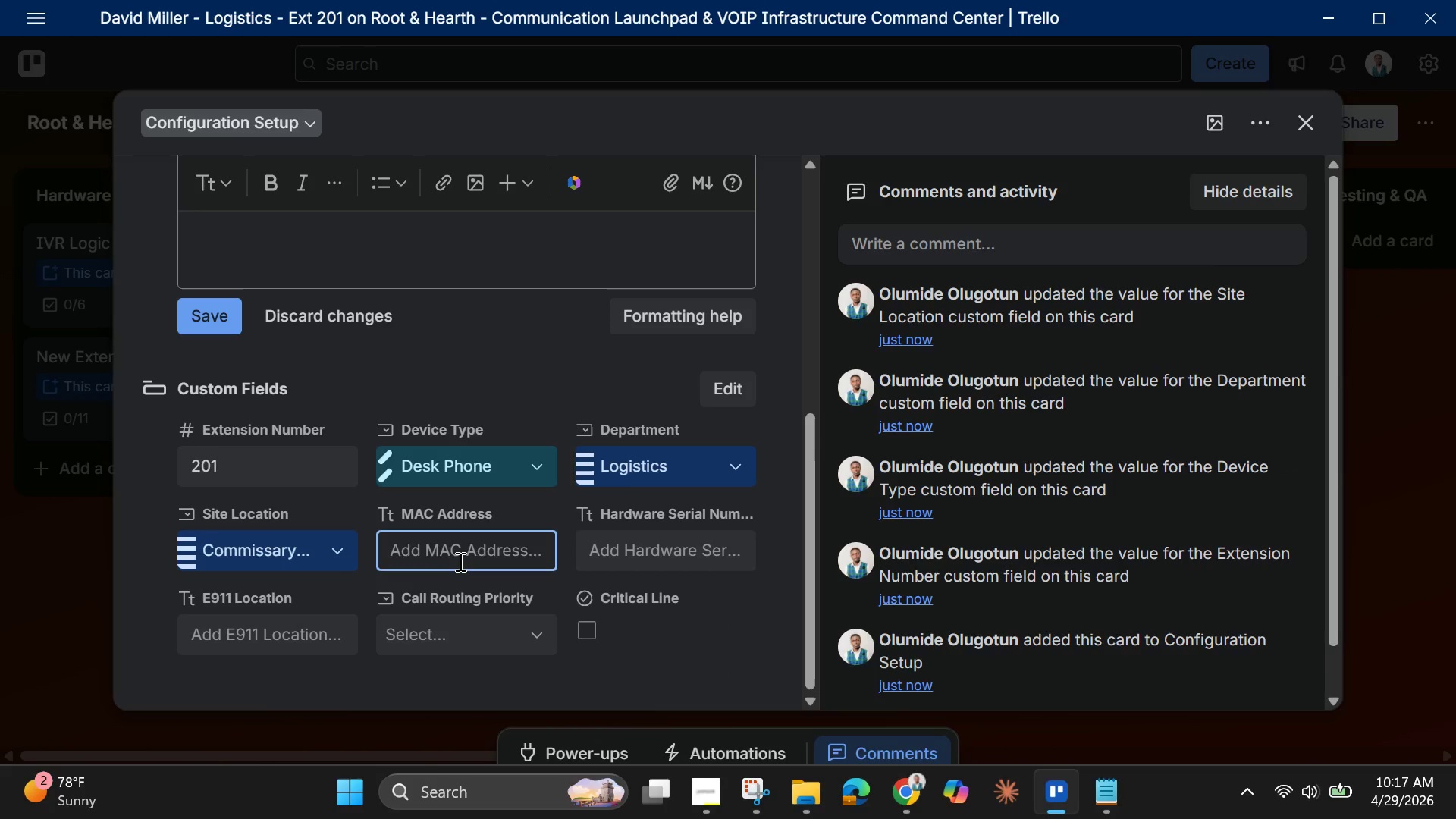 
scroll: coordinate [470, 552], scroll_direction: up, amount: 2.0
 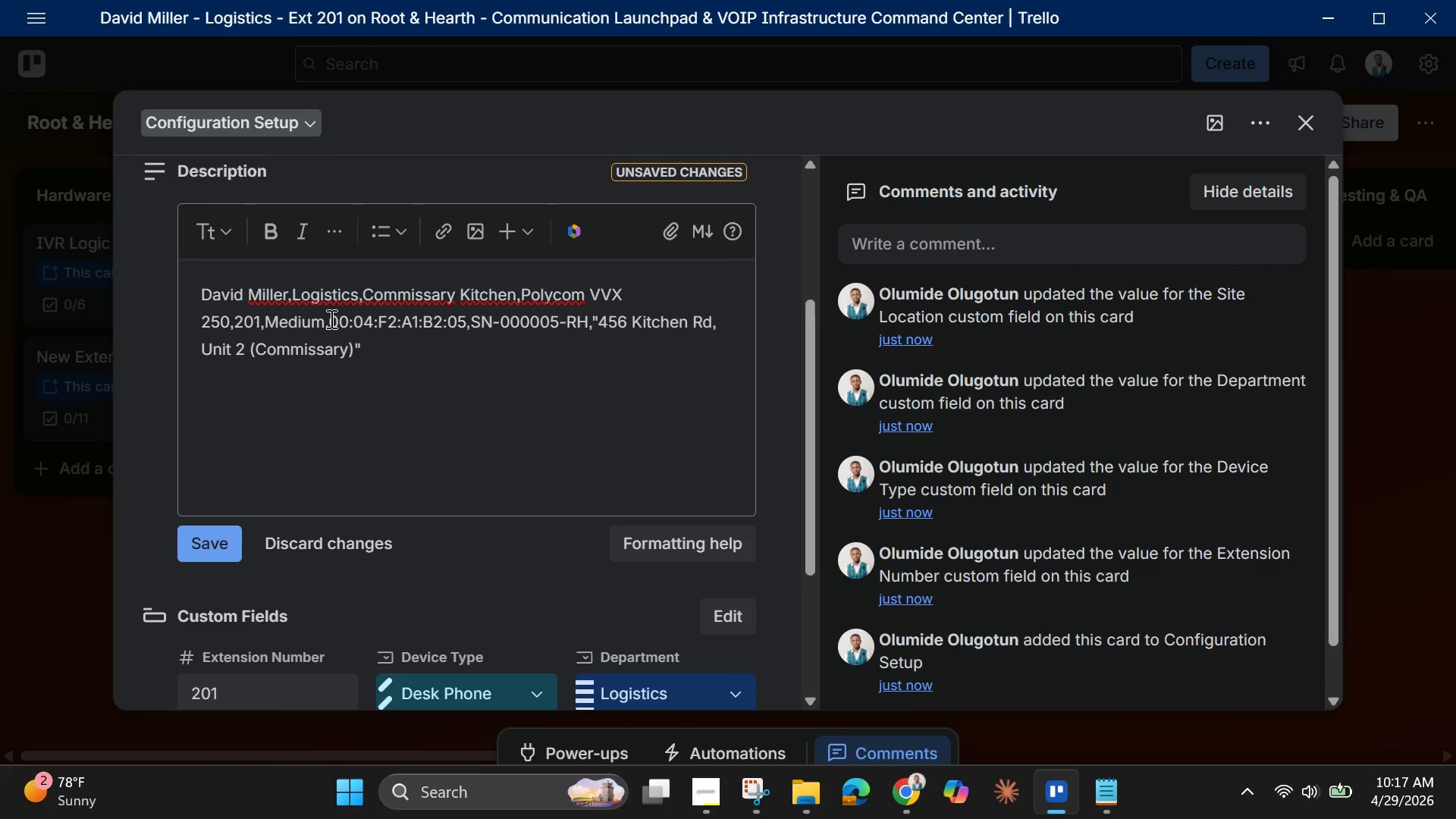 
left_click_drag(start_coordinate=[330, 318], to_coordinate=[469, 325])
 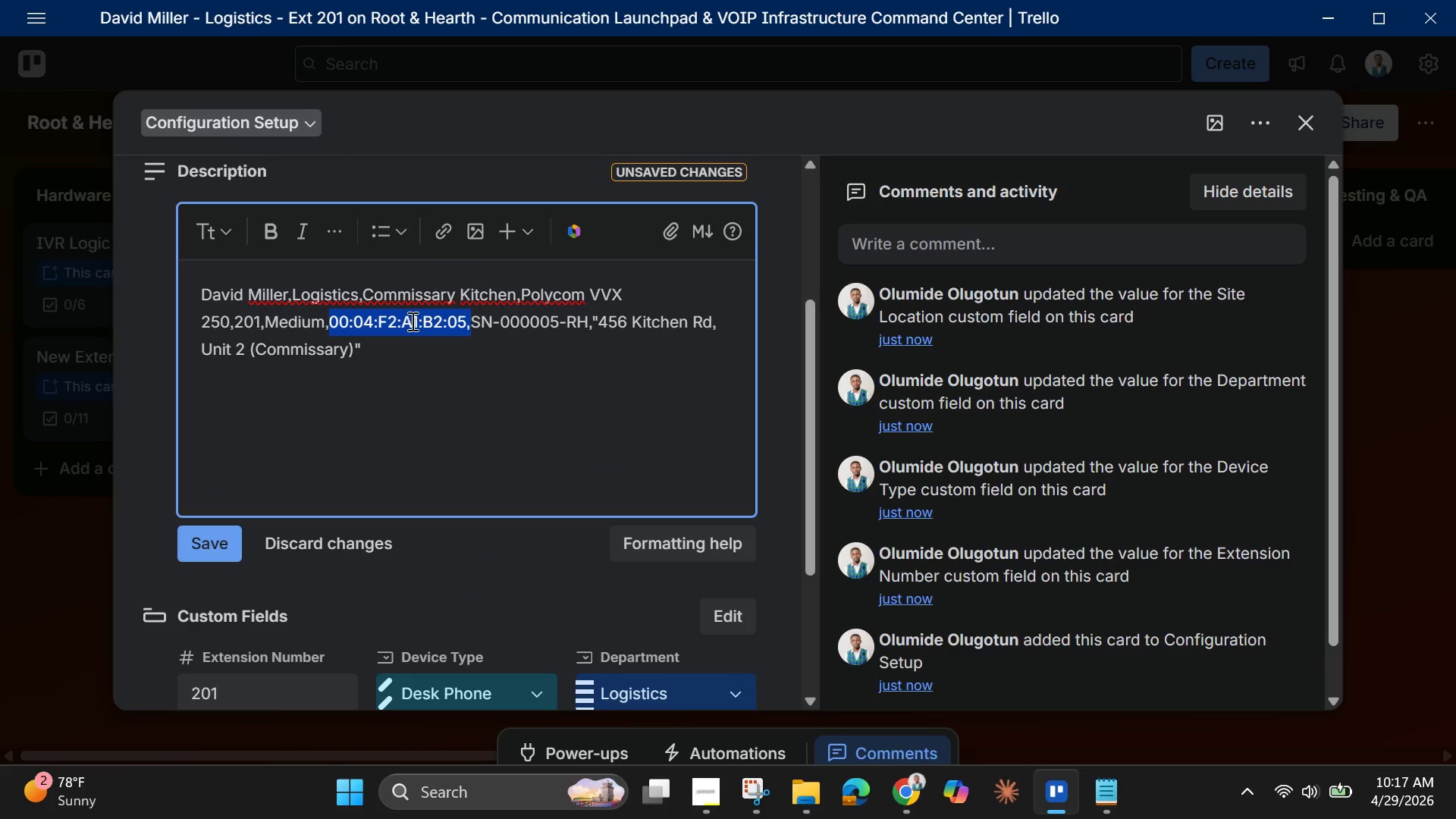 
right_click([412, 321])
 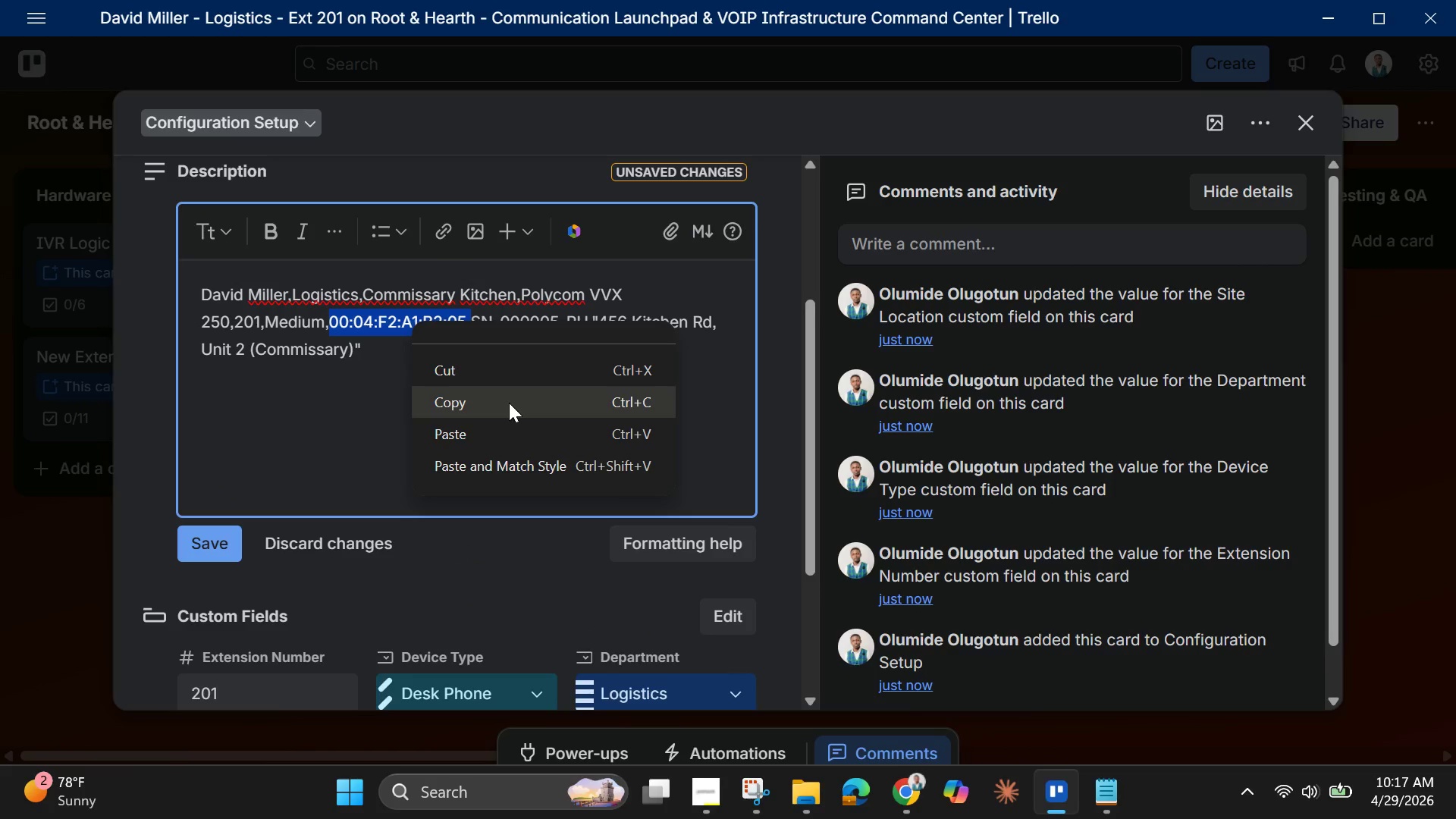 
left_click([509, 403])
 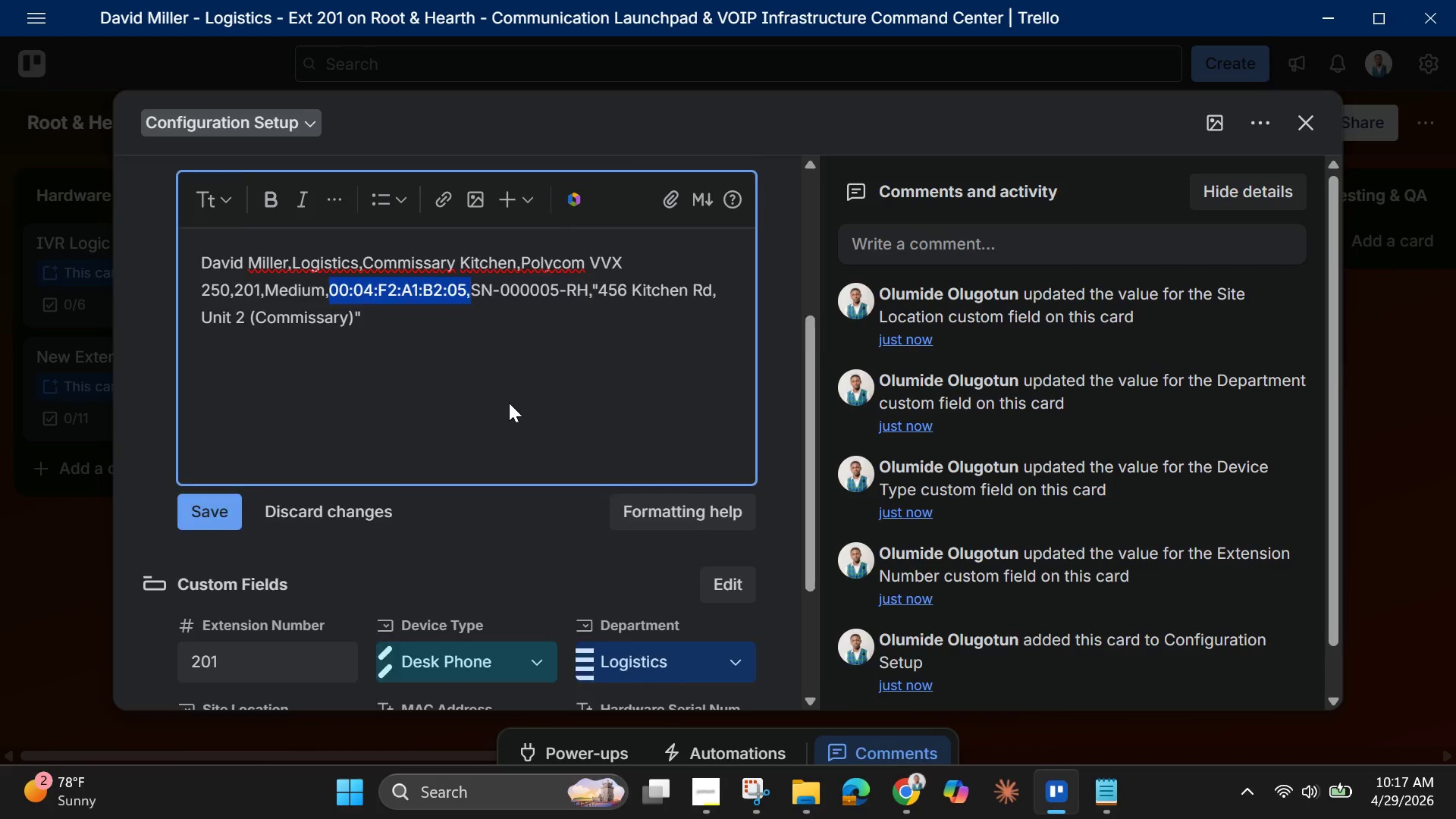 
scroll: coordinate [493, 438], scroll_direction: down, amount: 11.0
 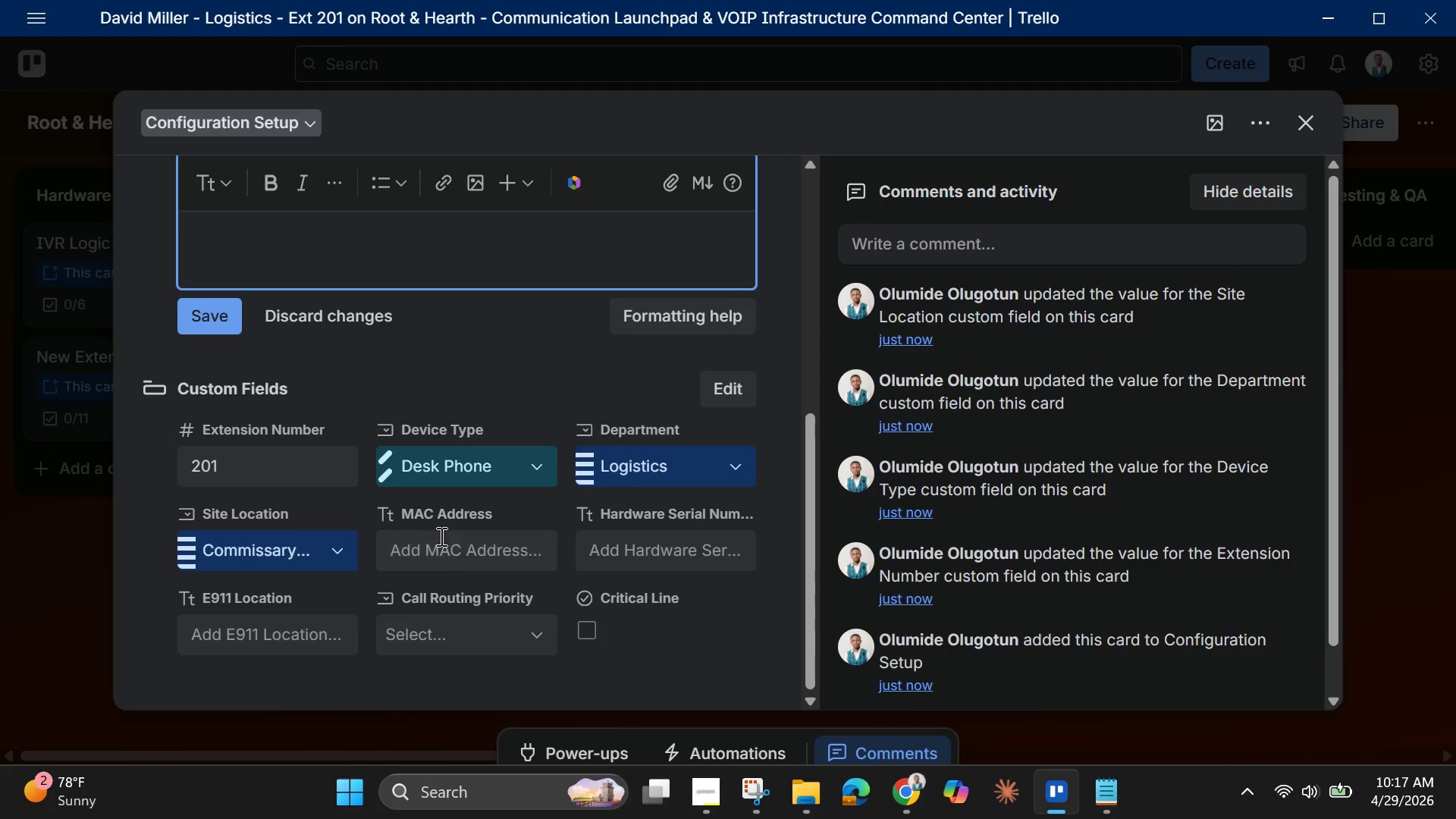 
left_click([440, 536])
 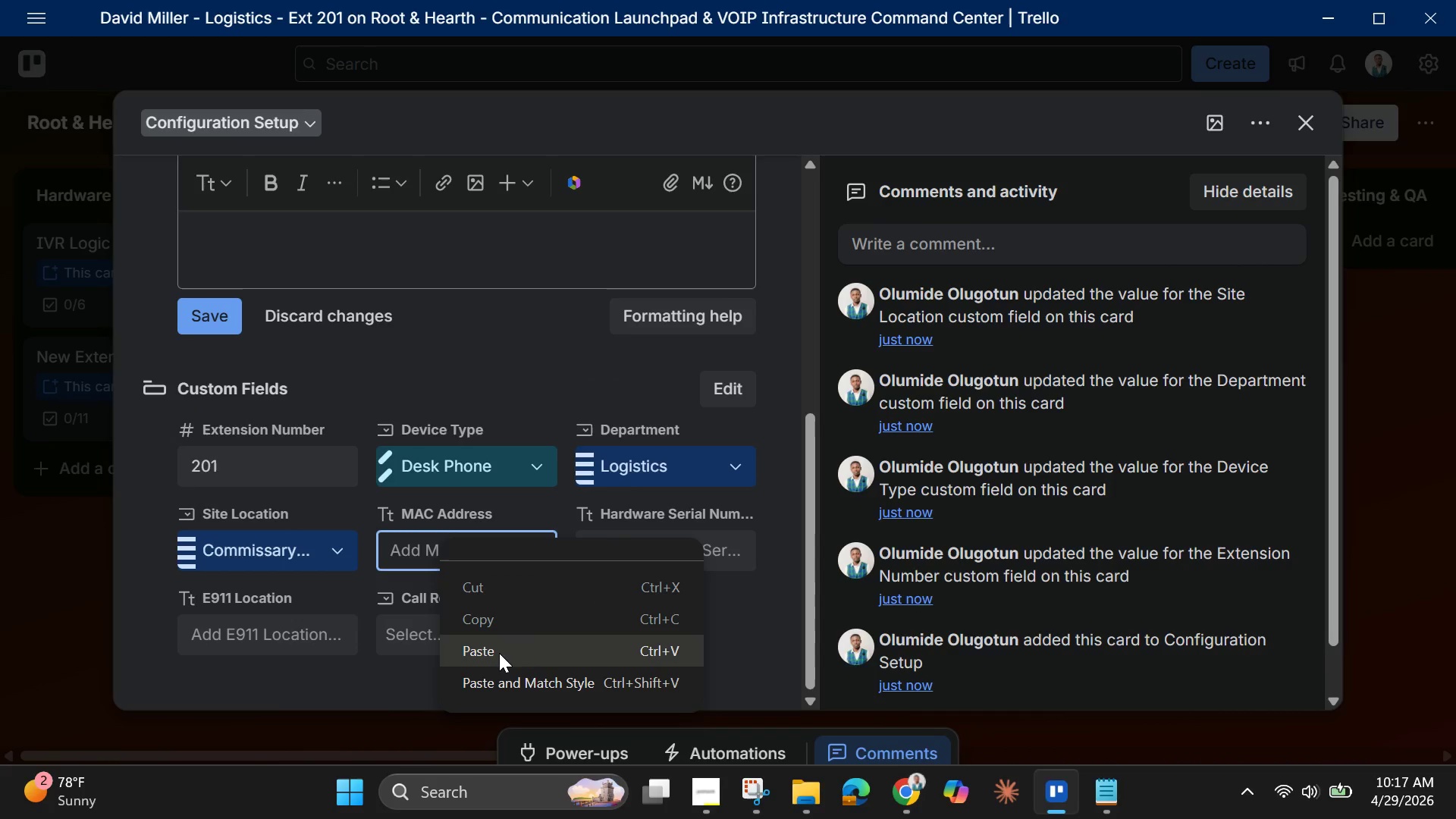 
left_click([499, 658])
 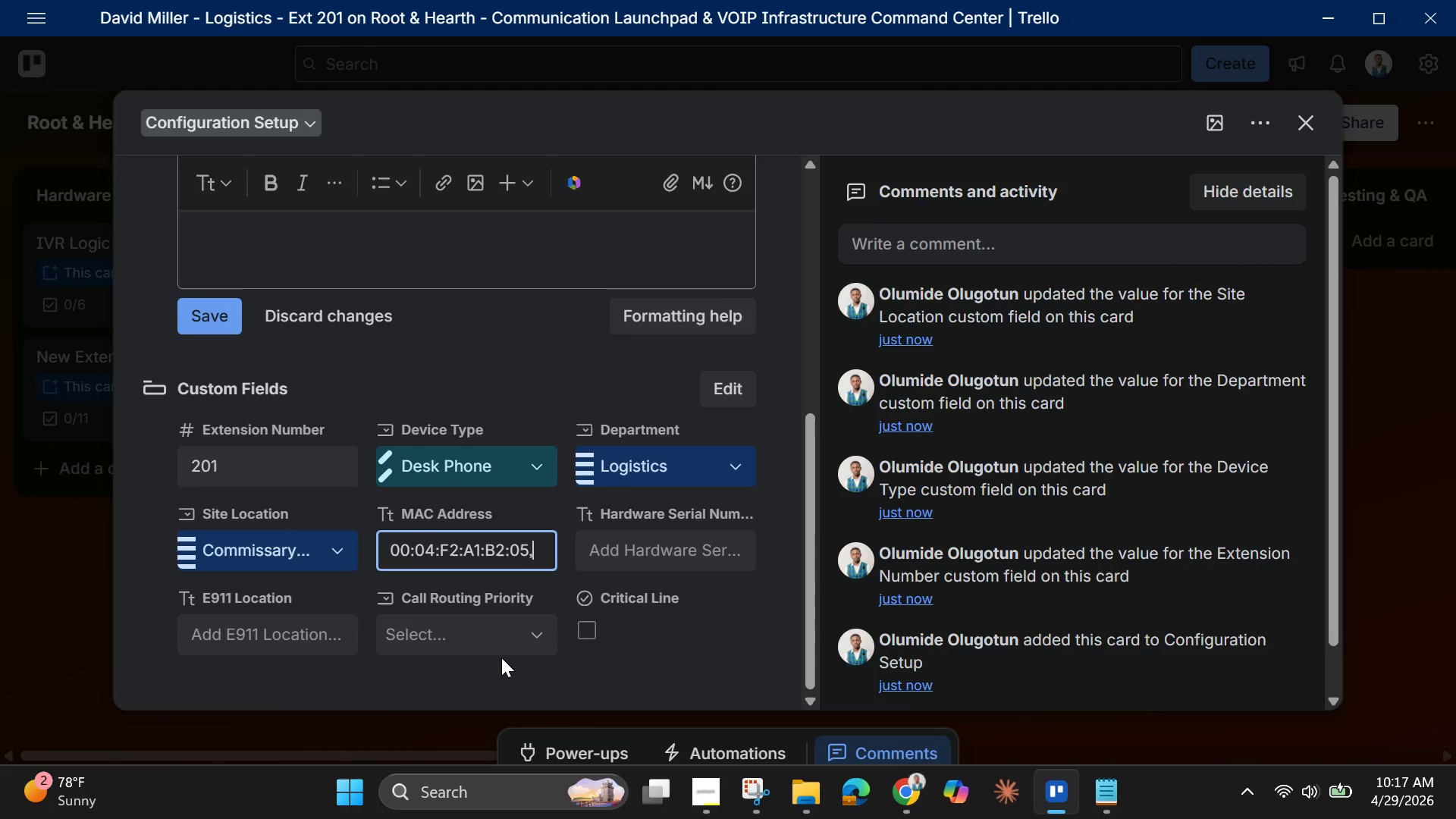 
key(Backspace)
 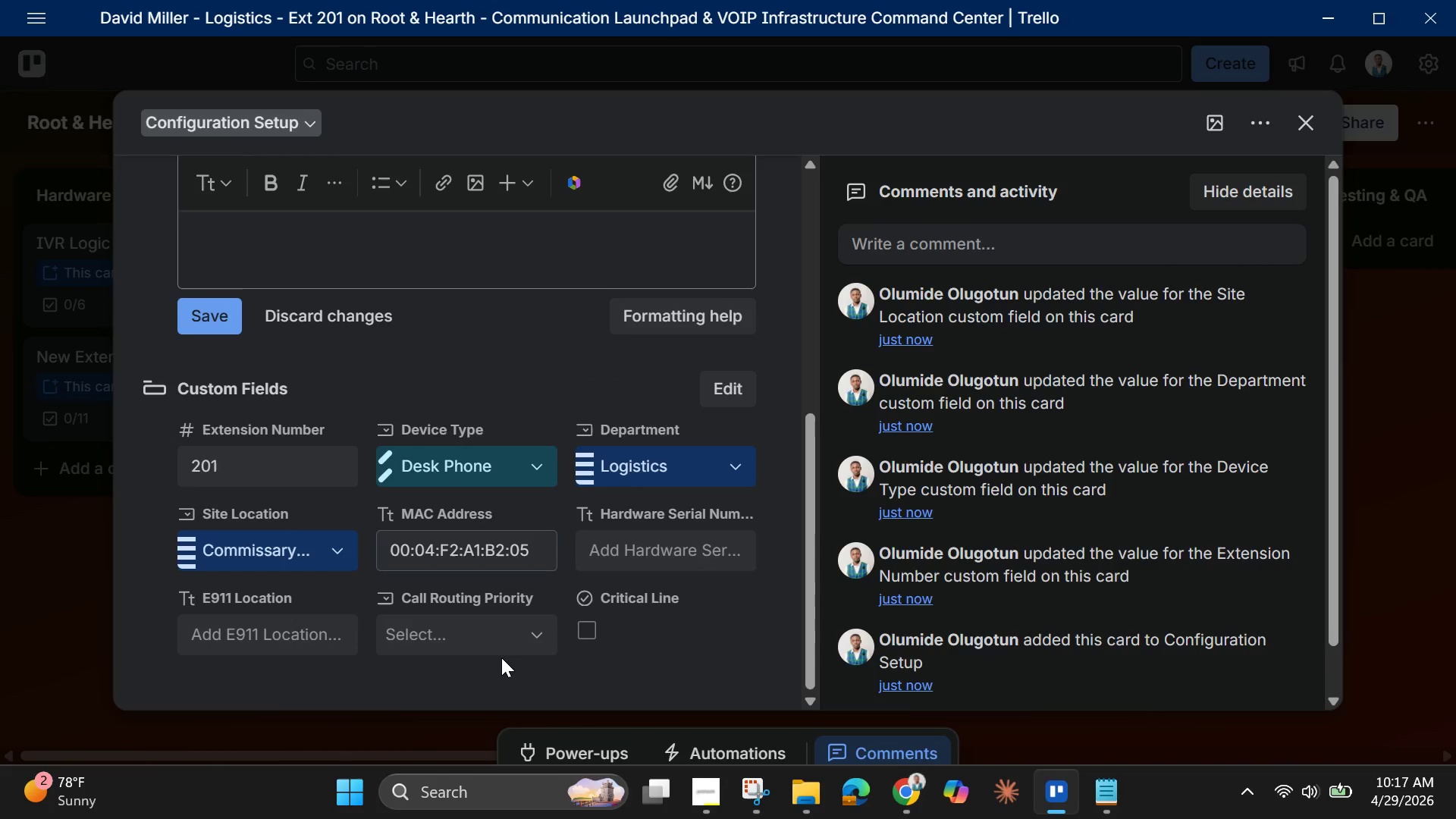 
key(Enter)
 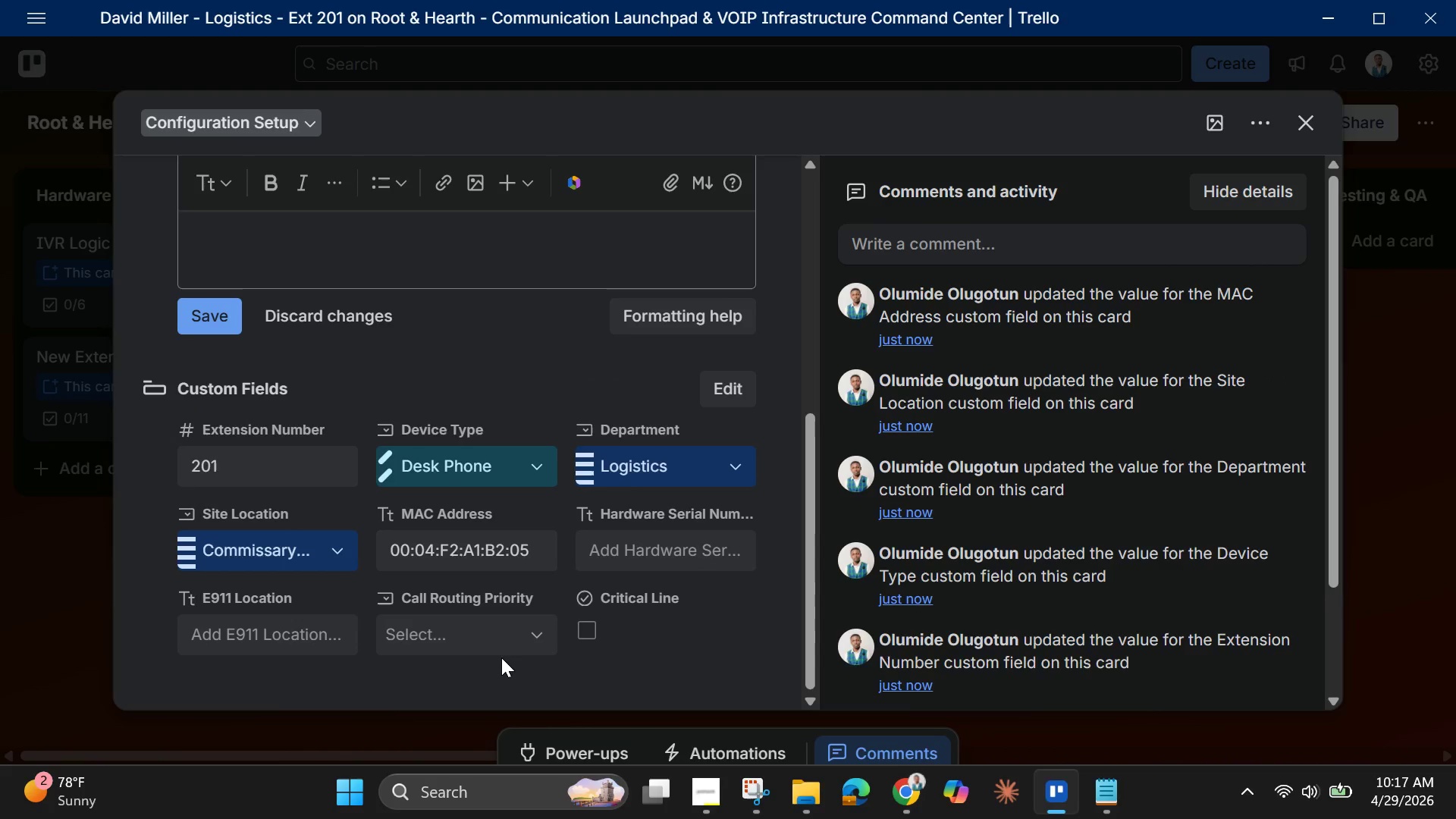 
wait(9.36)
 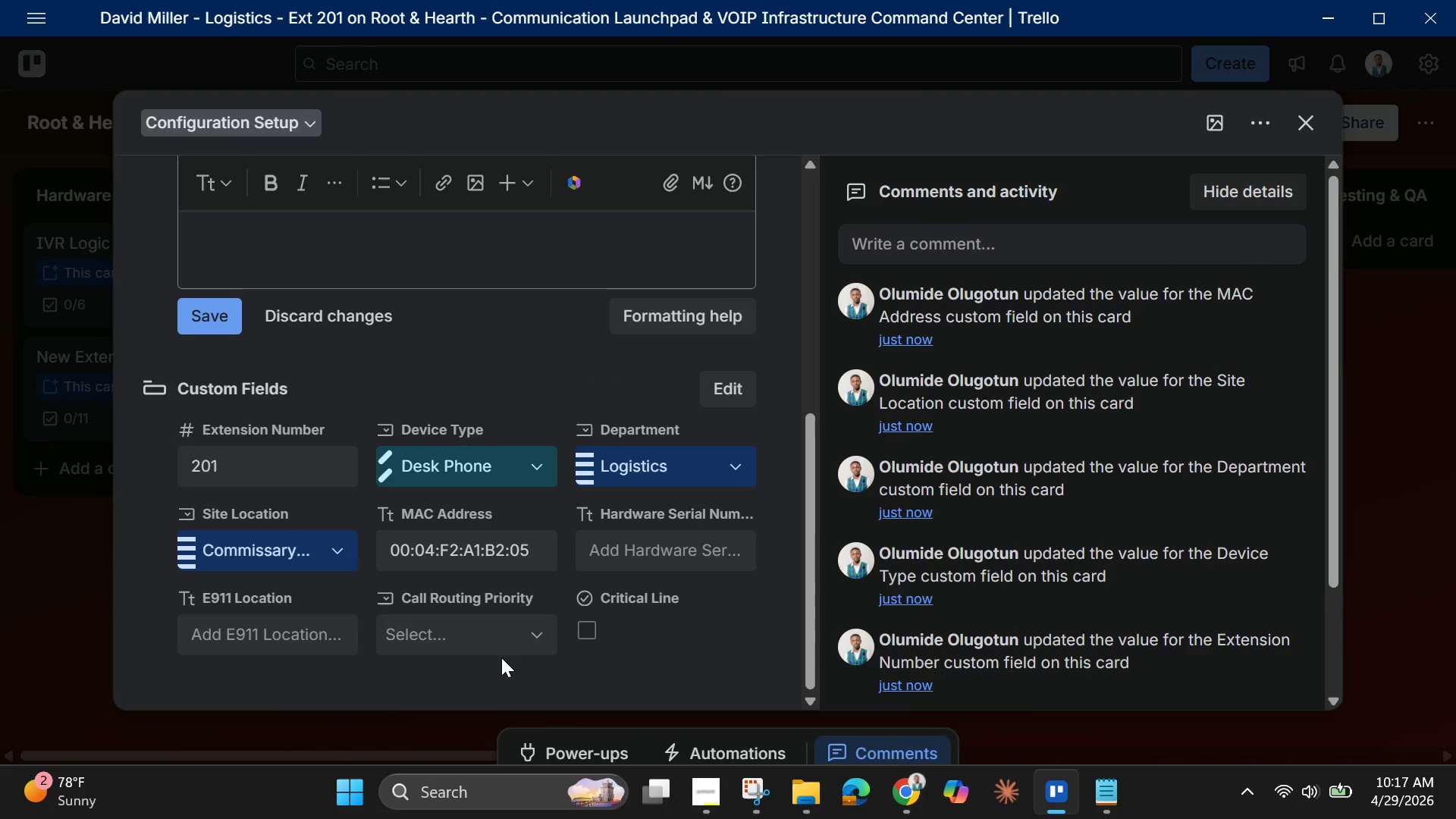 
left_click([651, 552])
 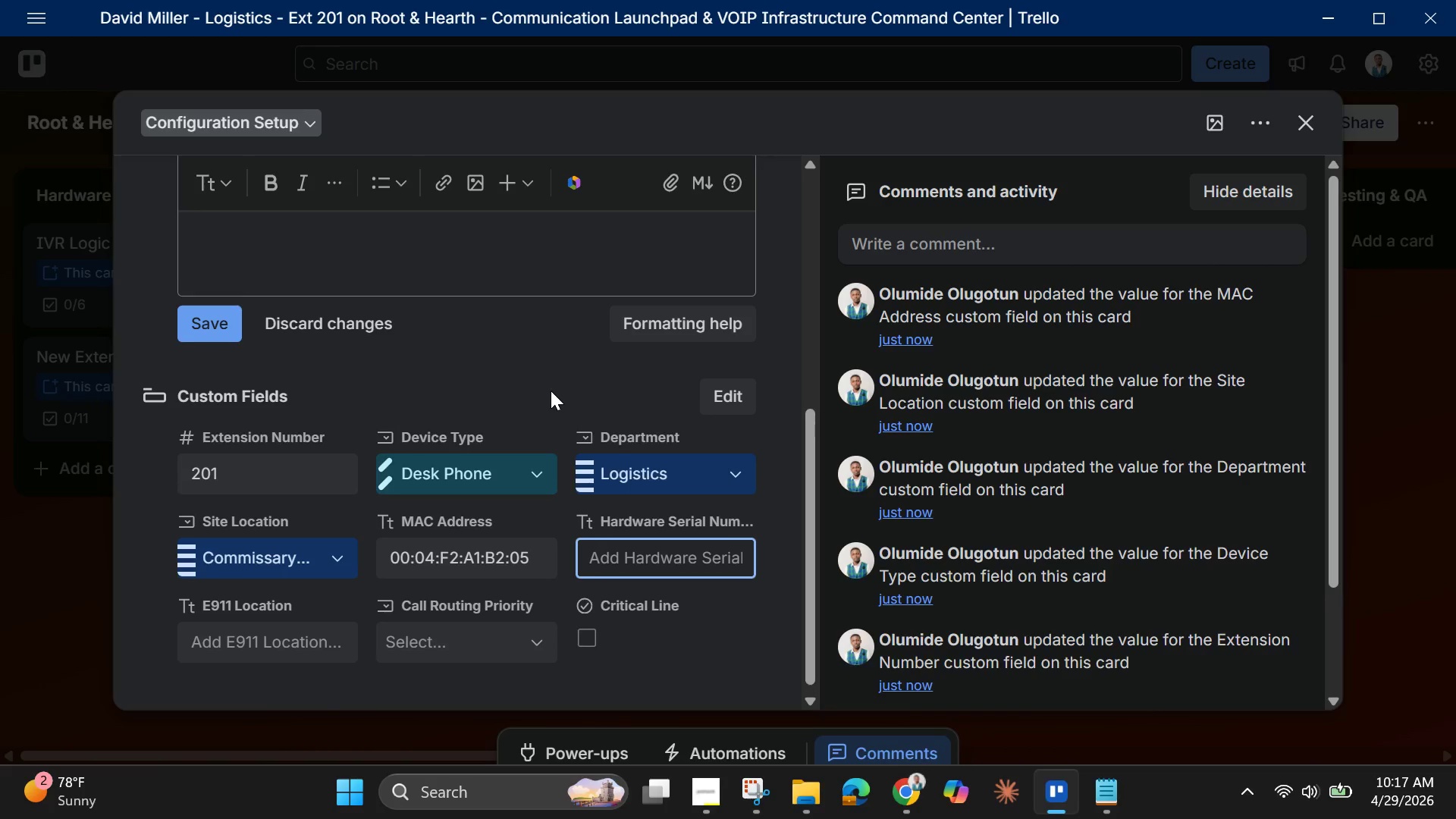 
scroll: coordinate [551, 391], scroll_direction: up, amount: 3.0
 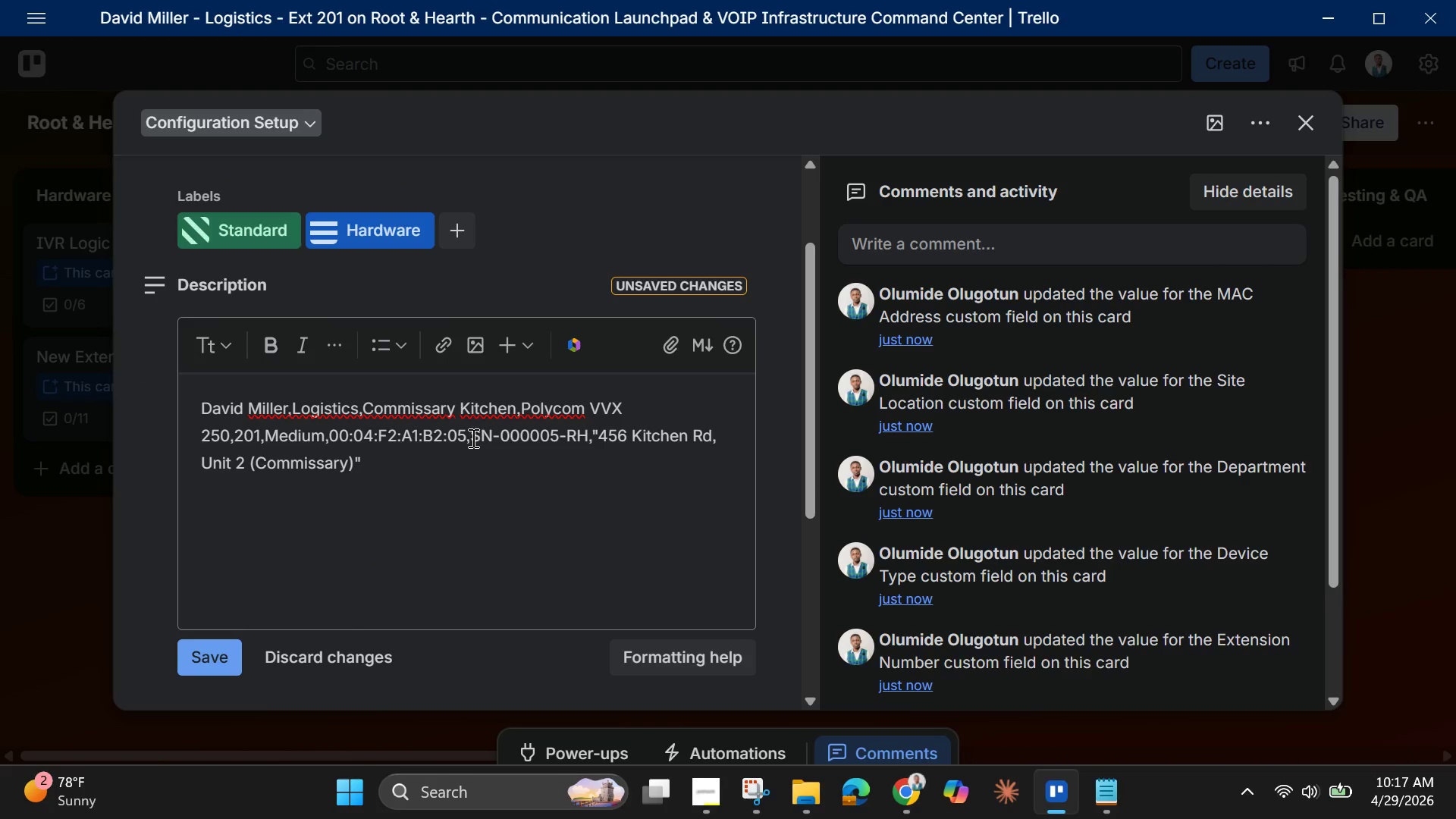 
left_click_drag(start_coordinate=[470, 437], to_coordinate=[585, 443])
 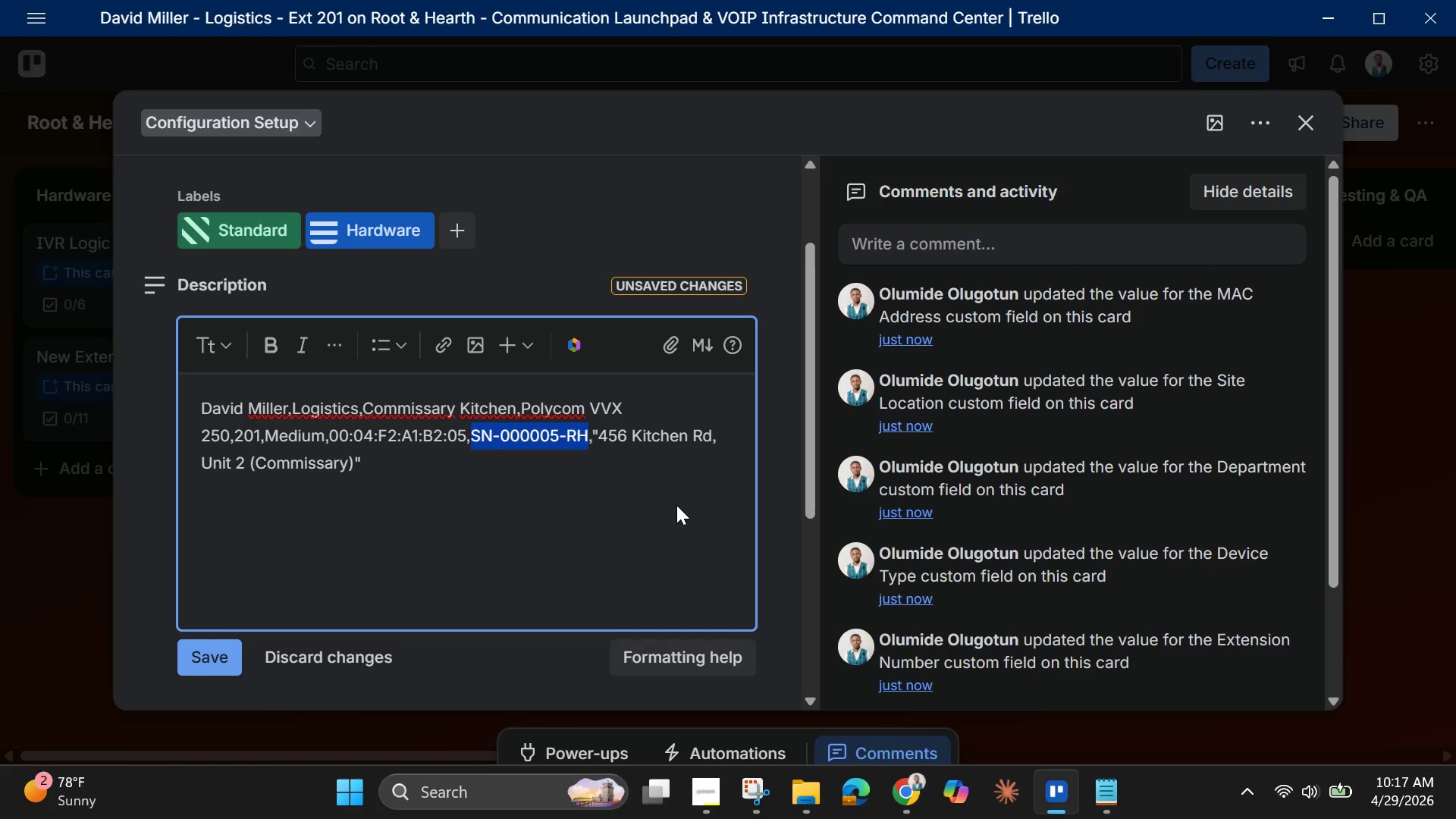 
key(Control+C)
 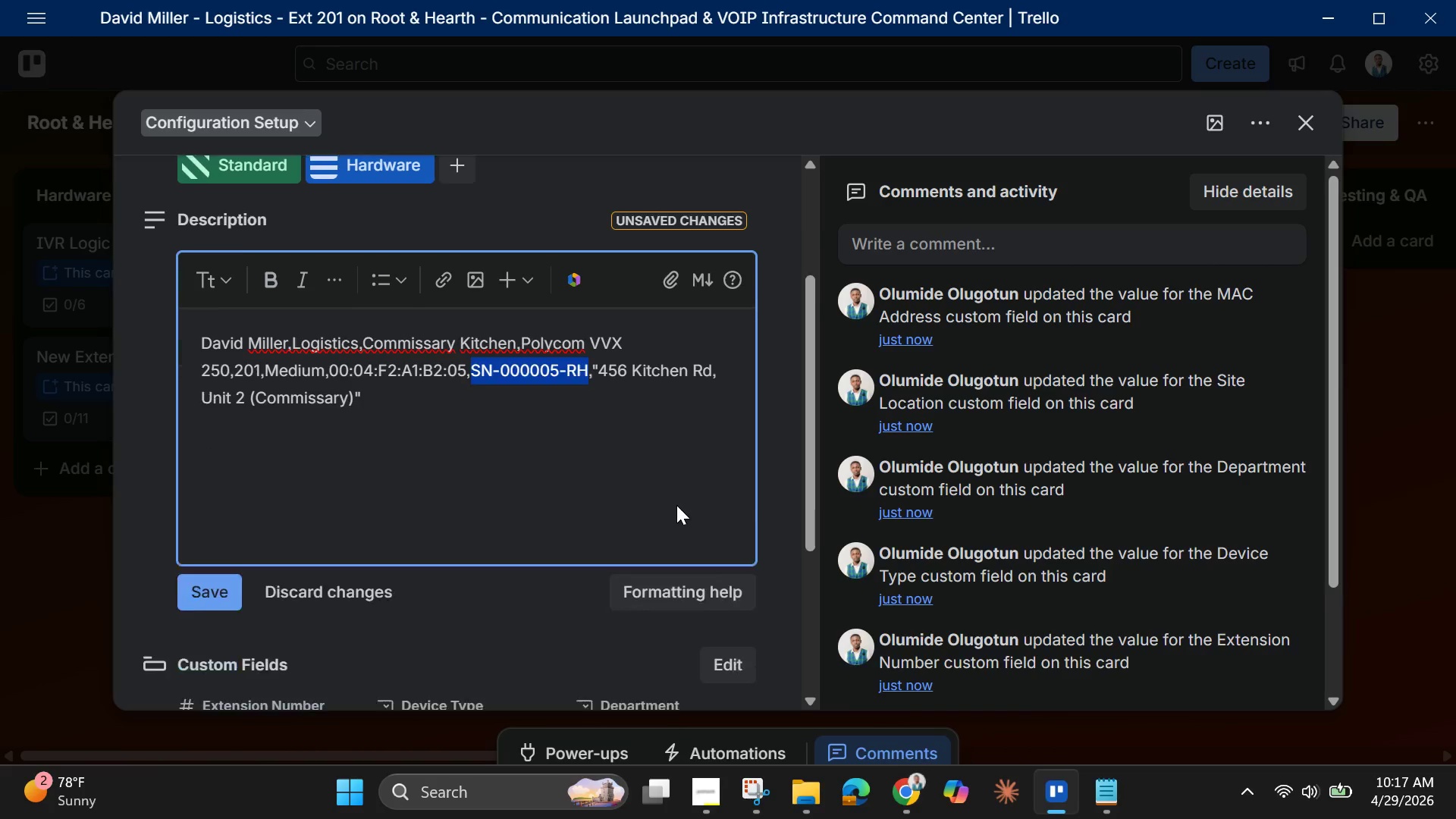 
scroll: coordinate [676, 505], scroll_direction: down, amount: 4.0
 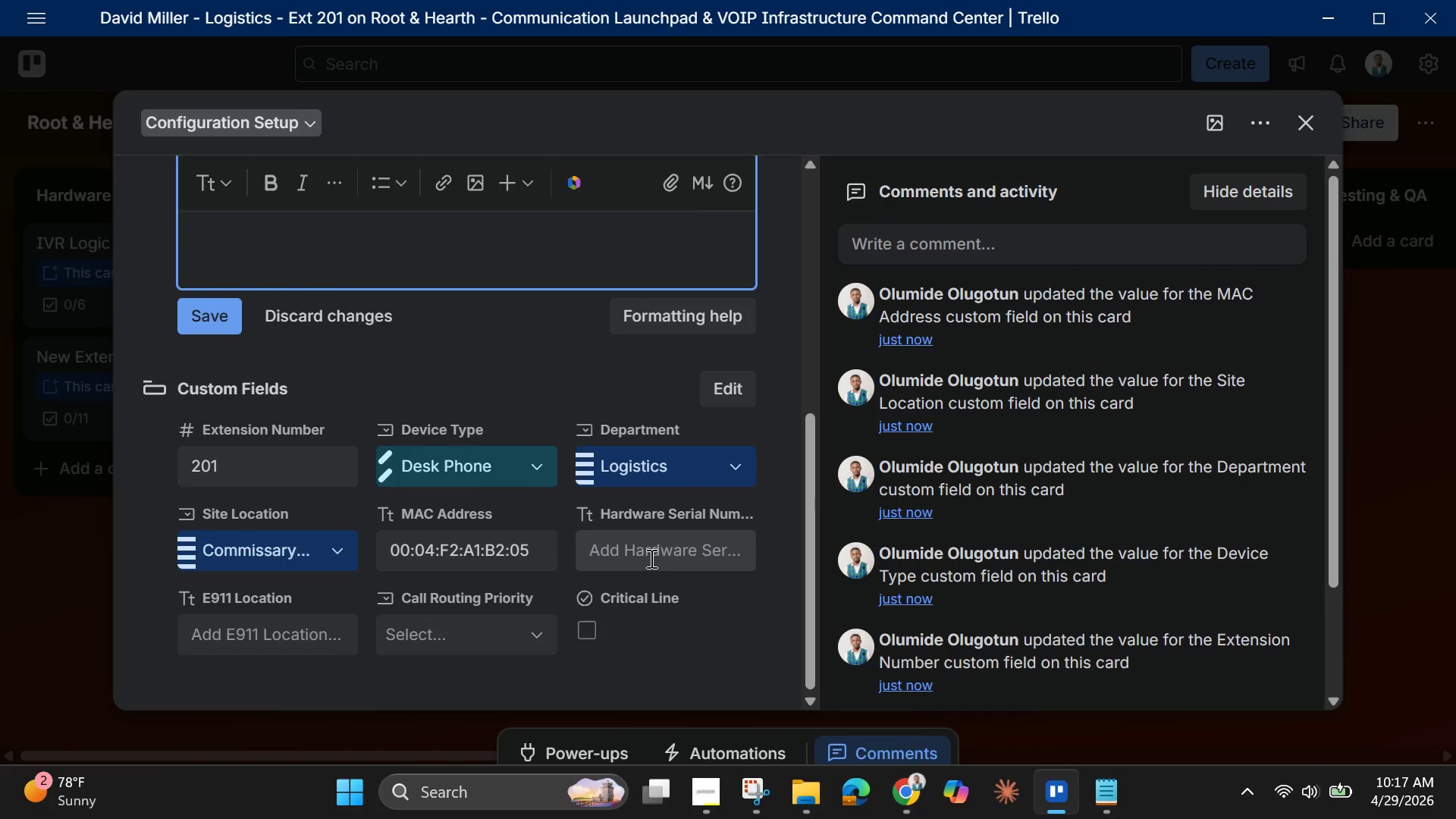 
left_click([650, 558])
 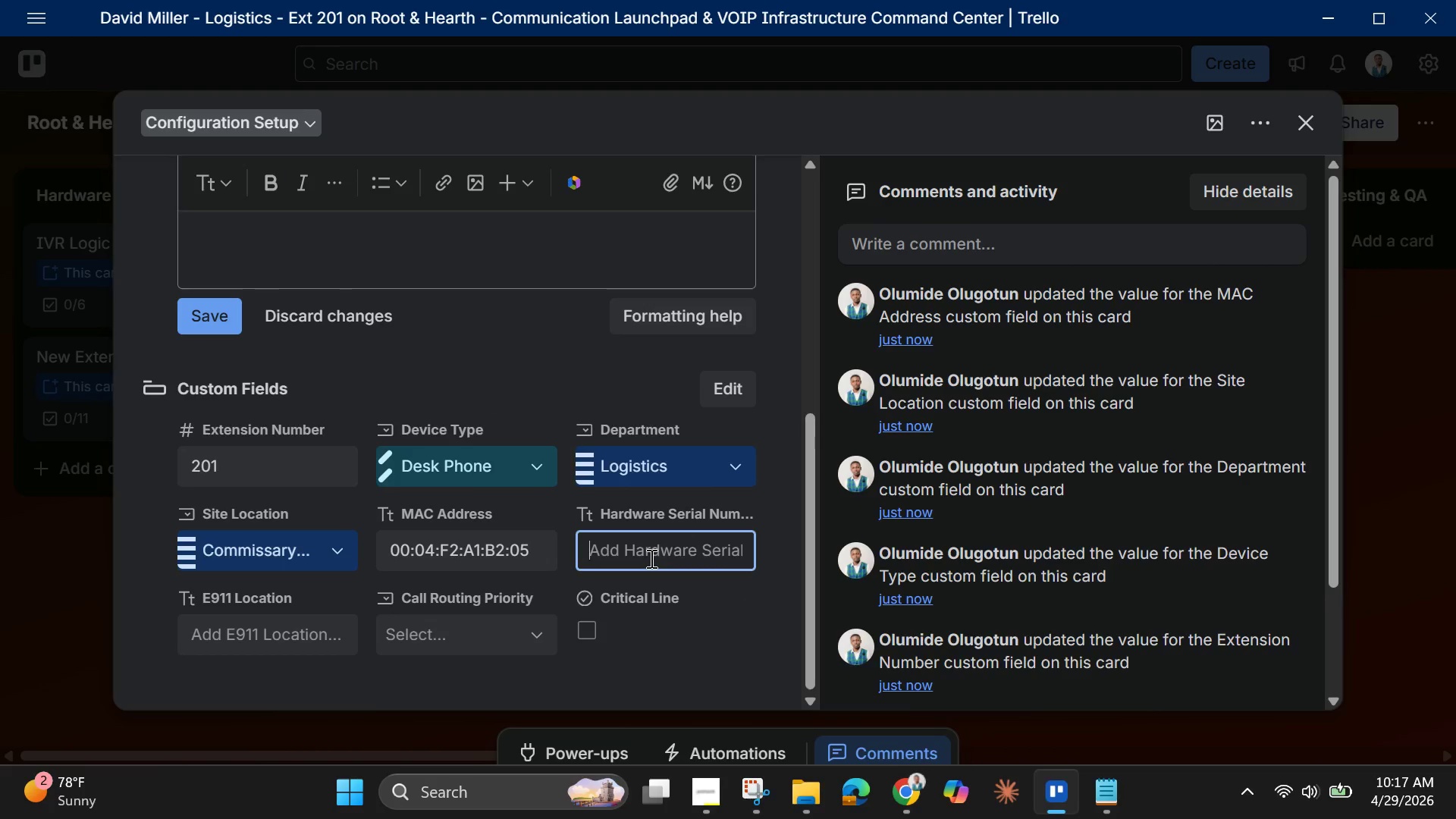 
key(Control+V)
 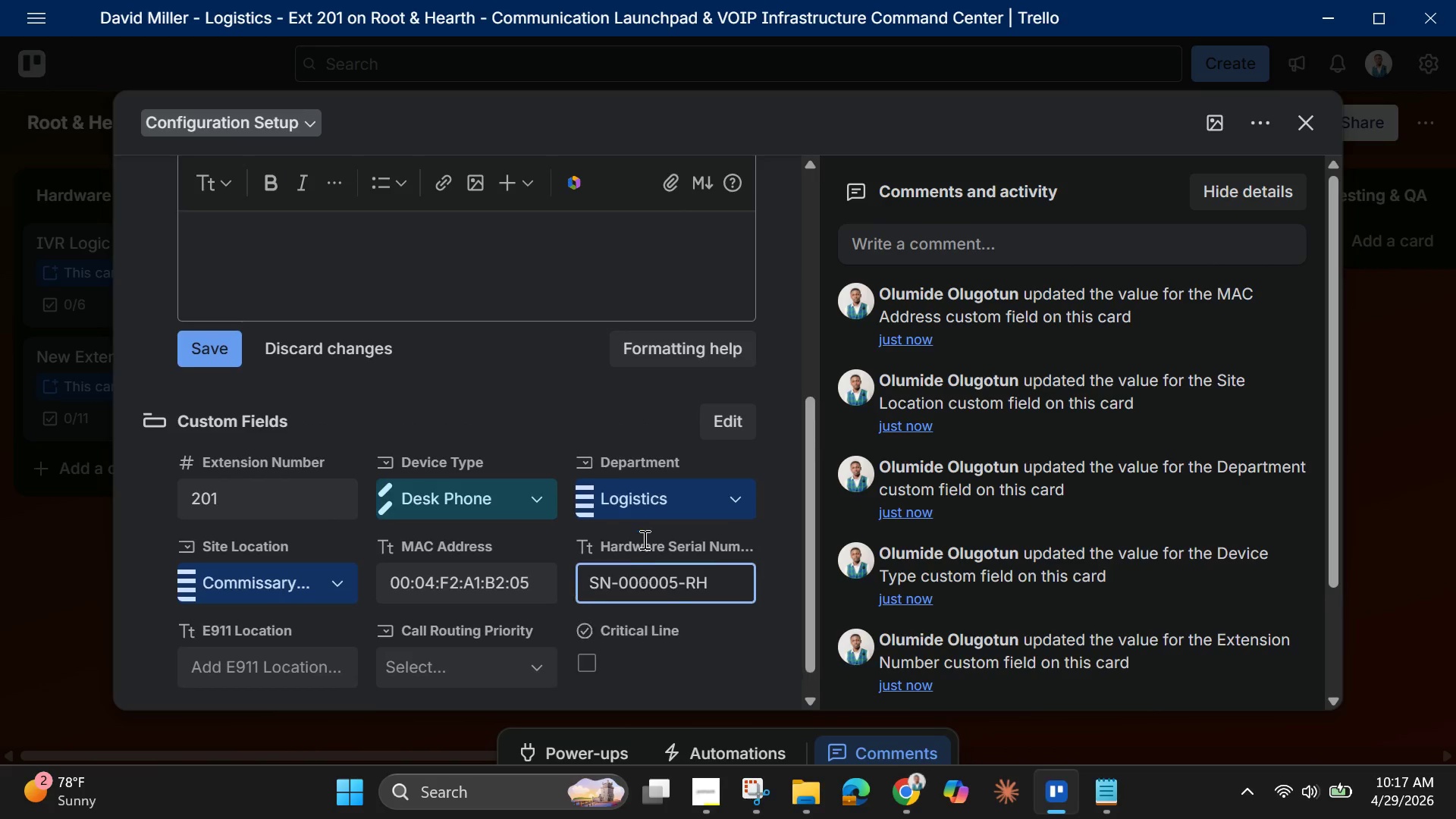 
scroll: coordinate [643, 539], scroll_direction: up, amount: 2.0
 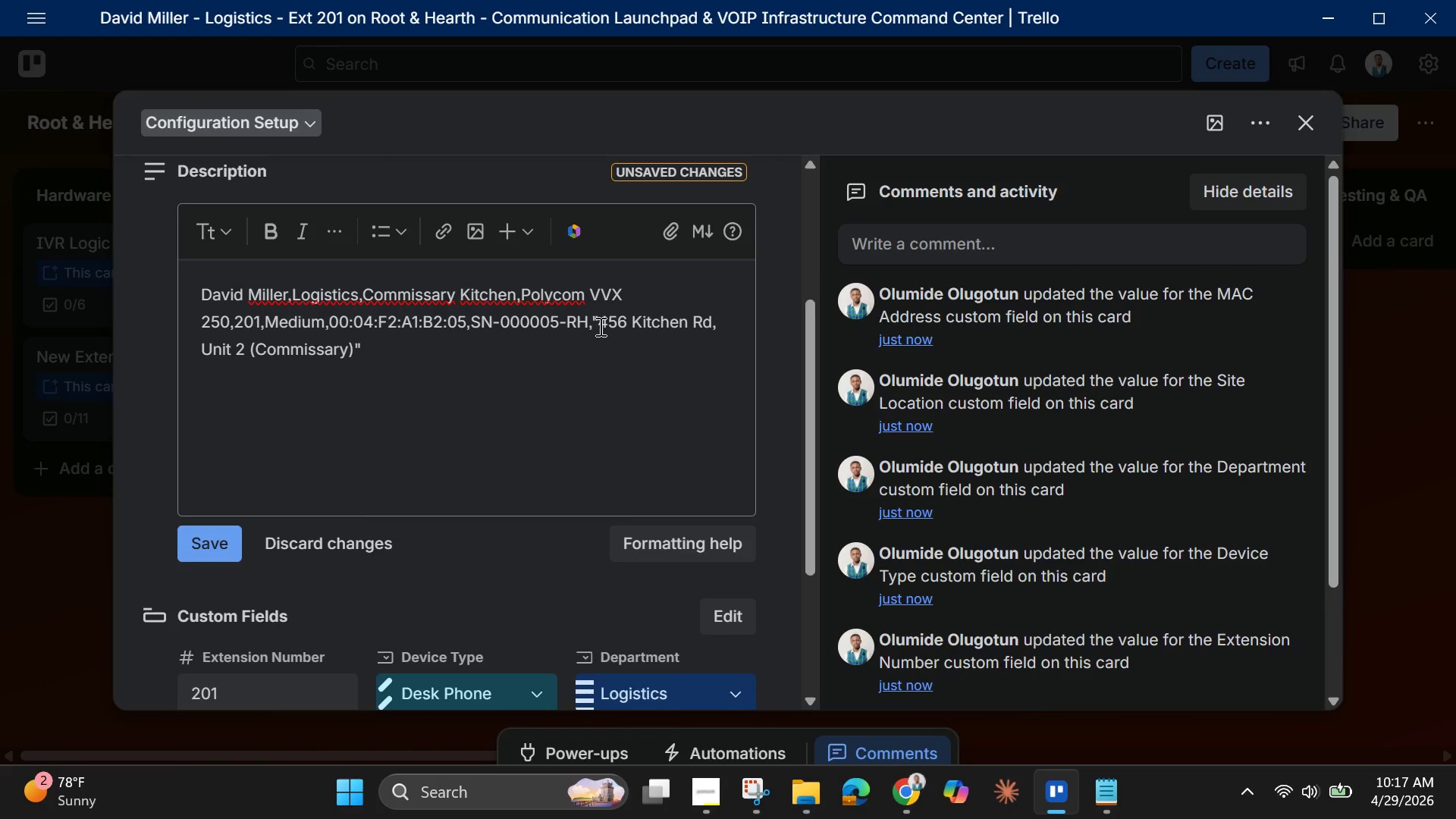 
left_click_drag(start_coordinate=[599, 326], to_coordinate=[354, 353])
 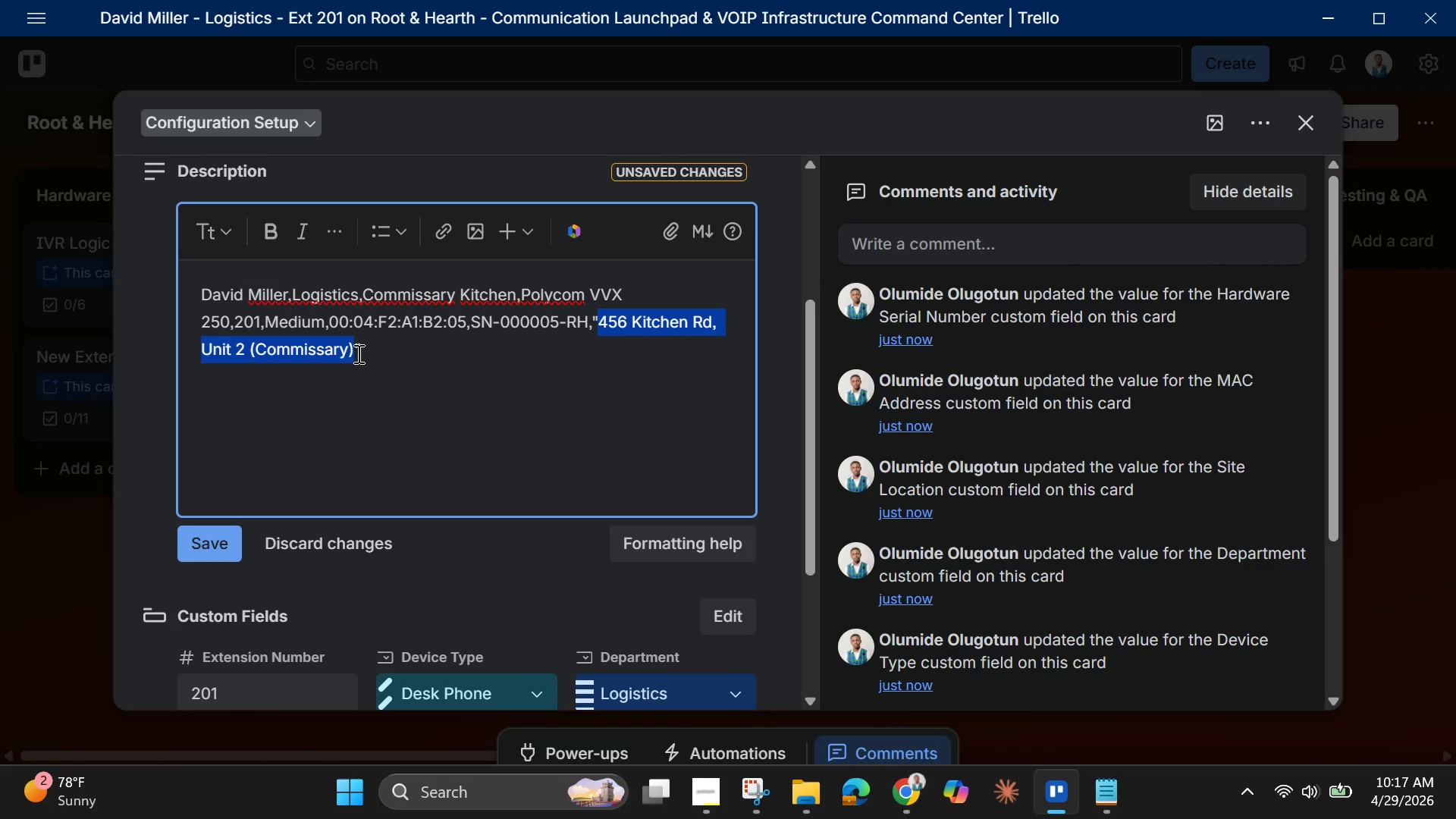 
key(Control+C)
 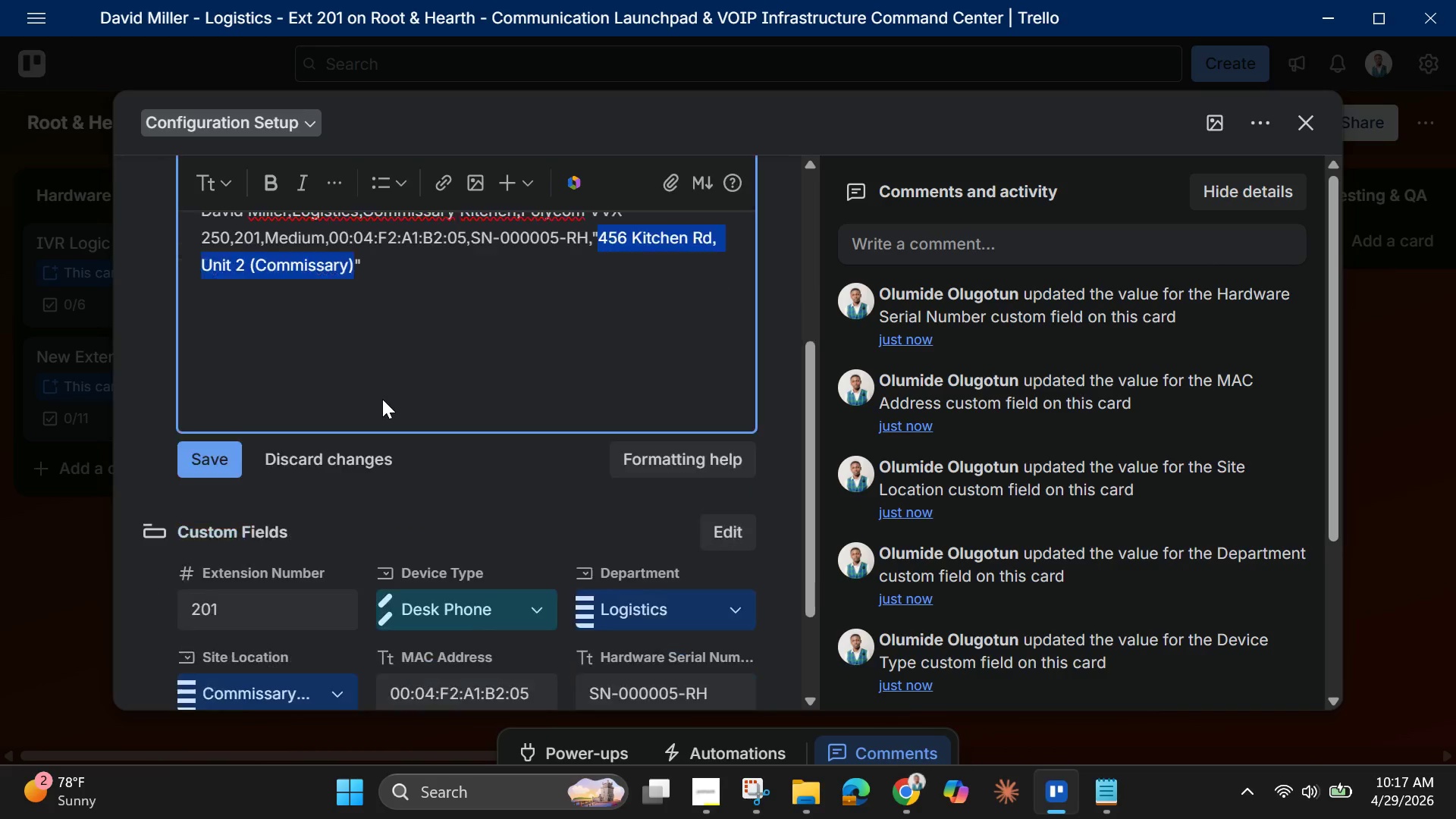 
scroll: coordinate [384, 400], scroll_direction: down, amount: 3.0
 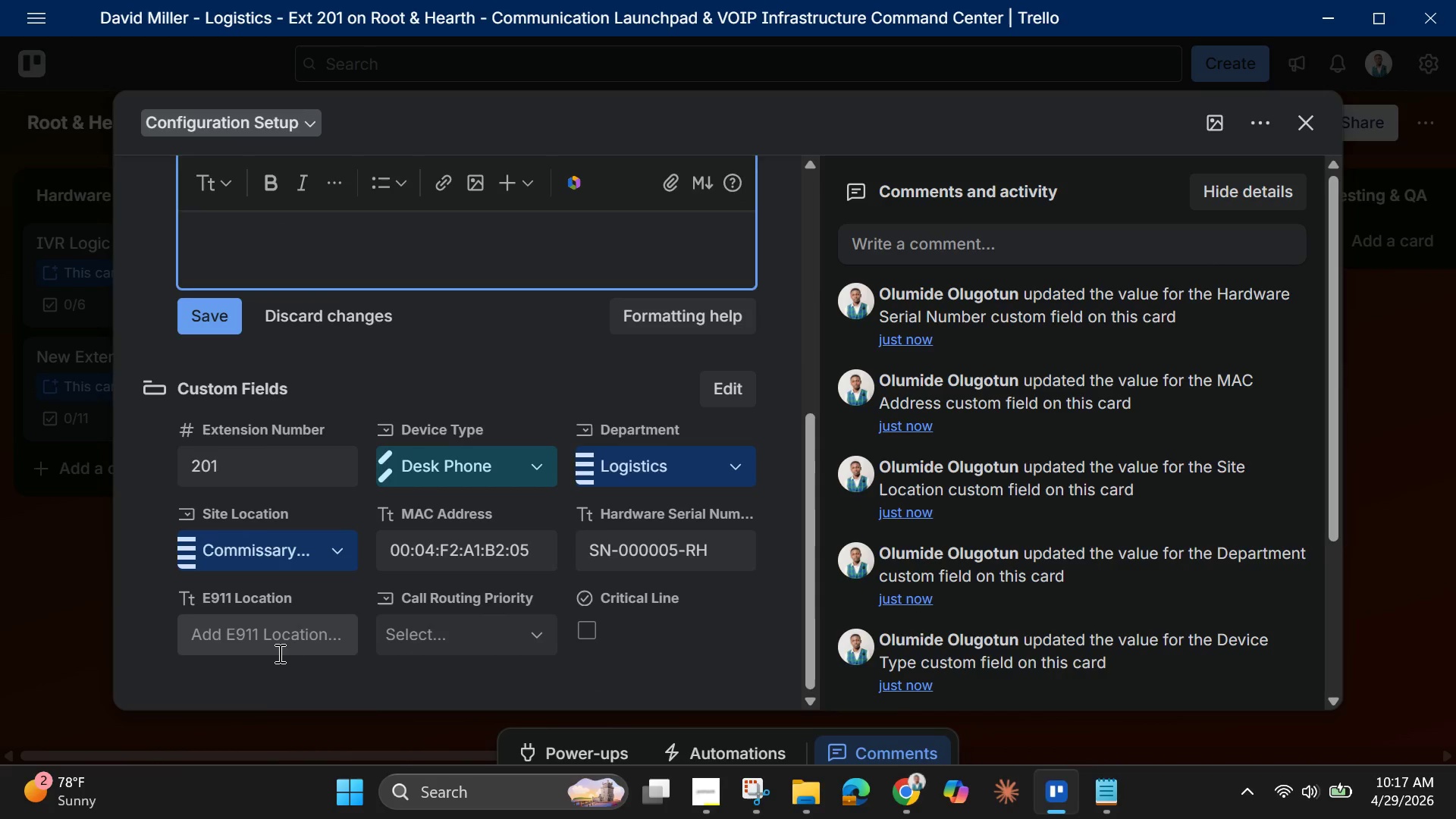 
left_click([277, 652])
 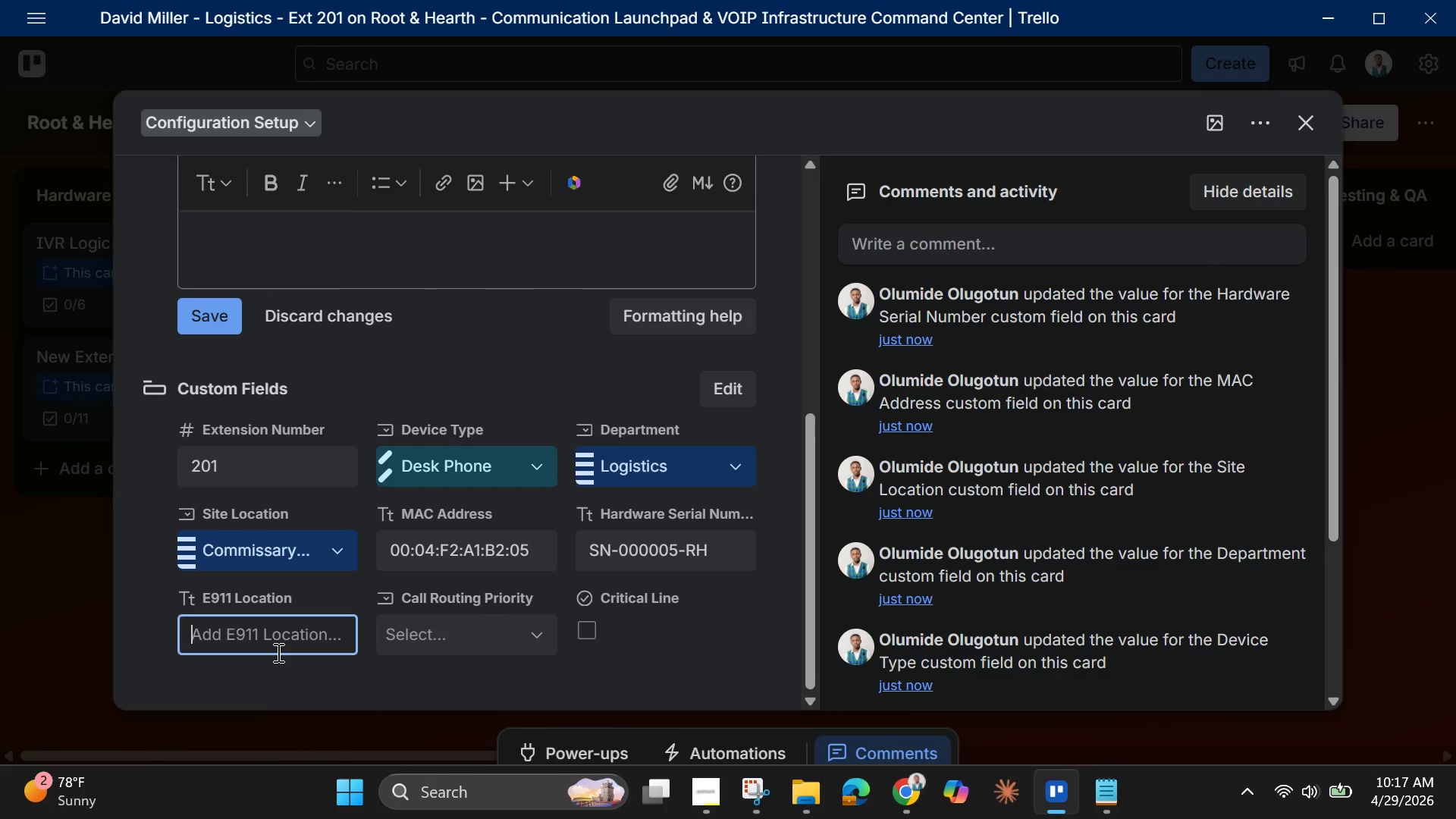 
key(Control+V)
 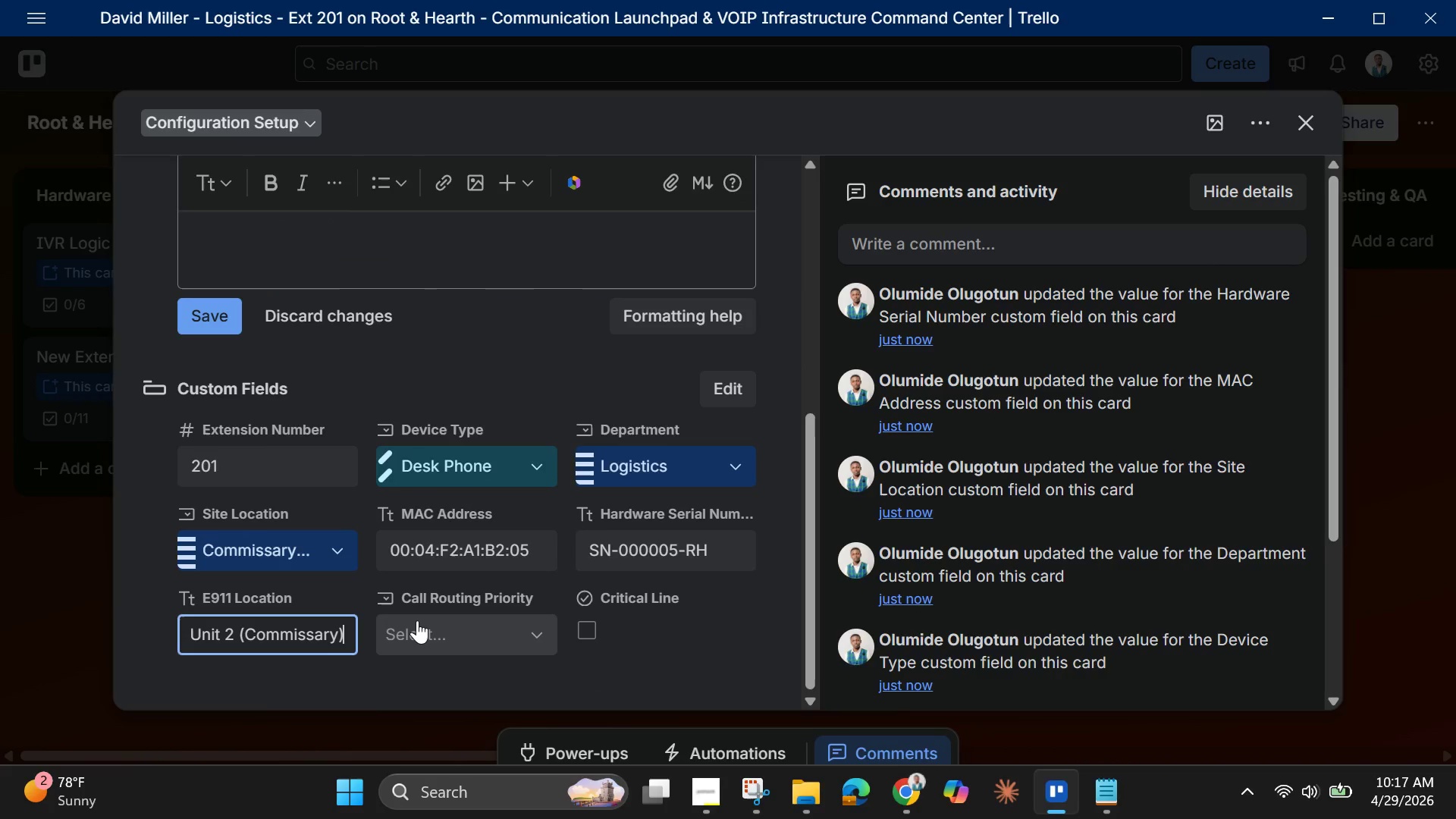 
left_click([417, 620])
 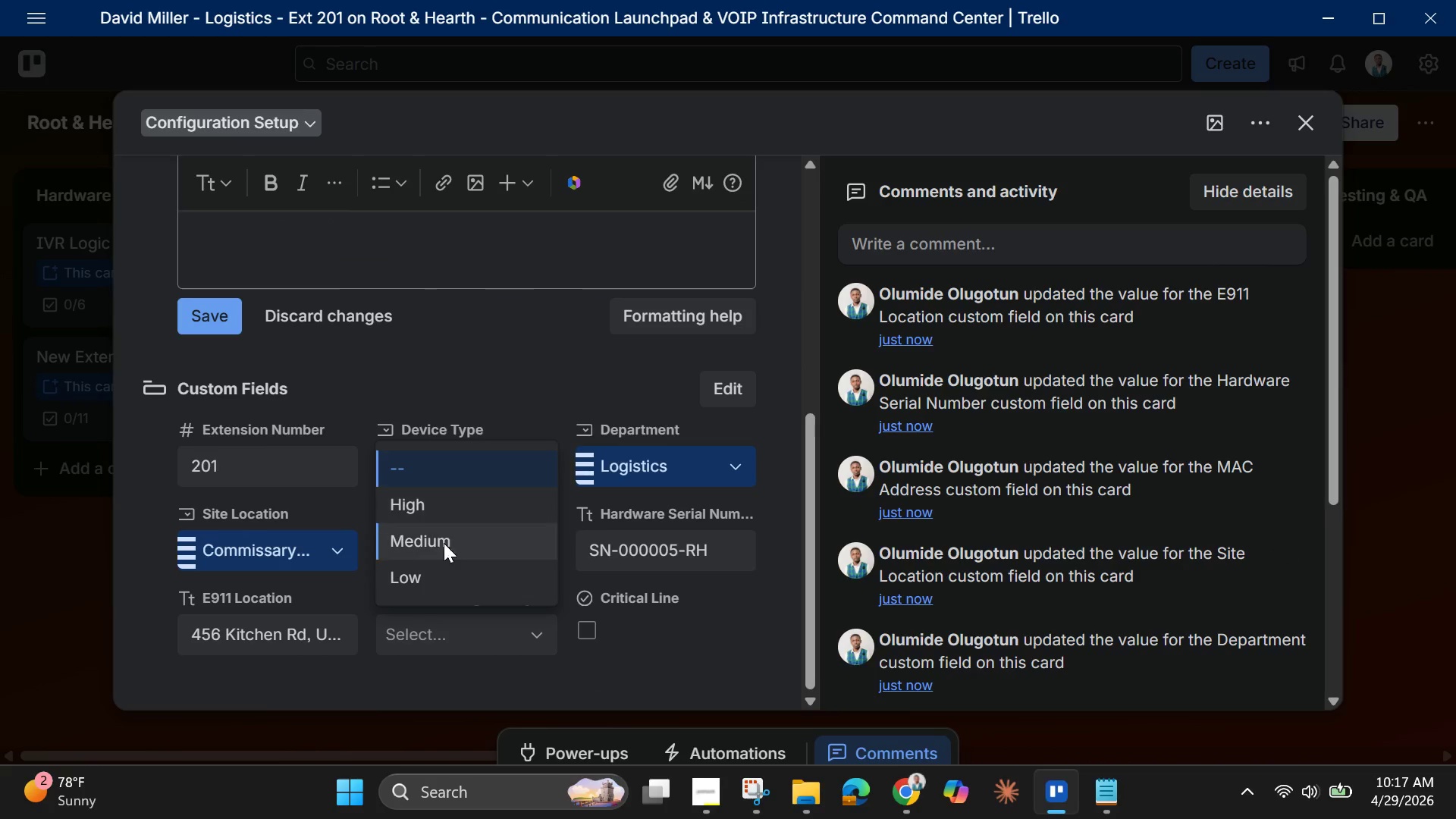 
left_click([444, 545])
 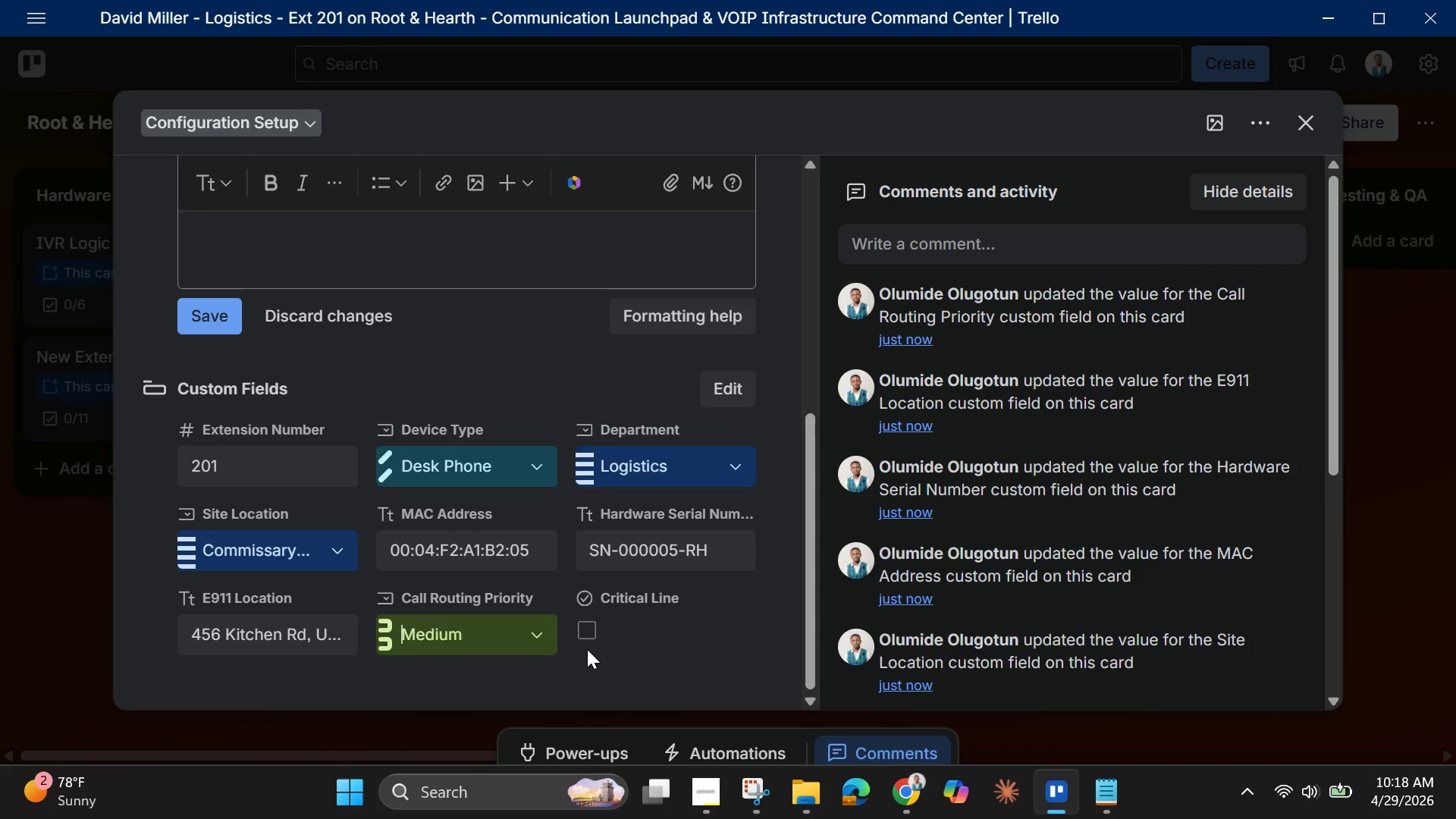 
wait(18.16)
 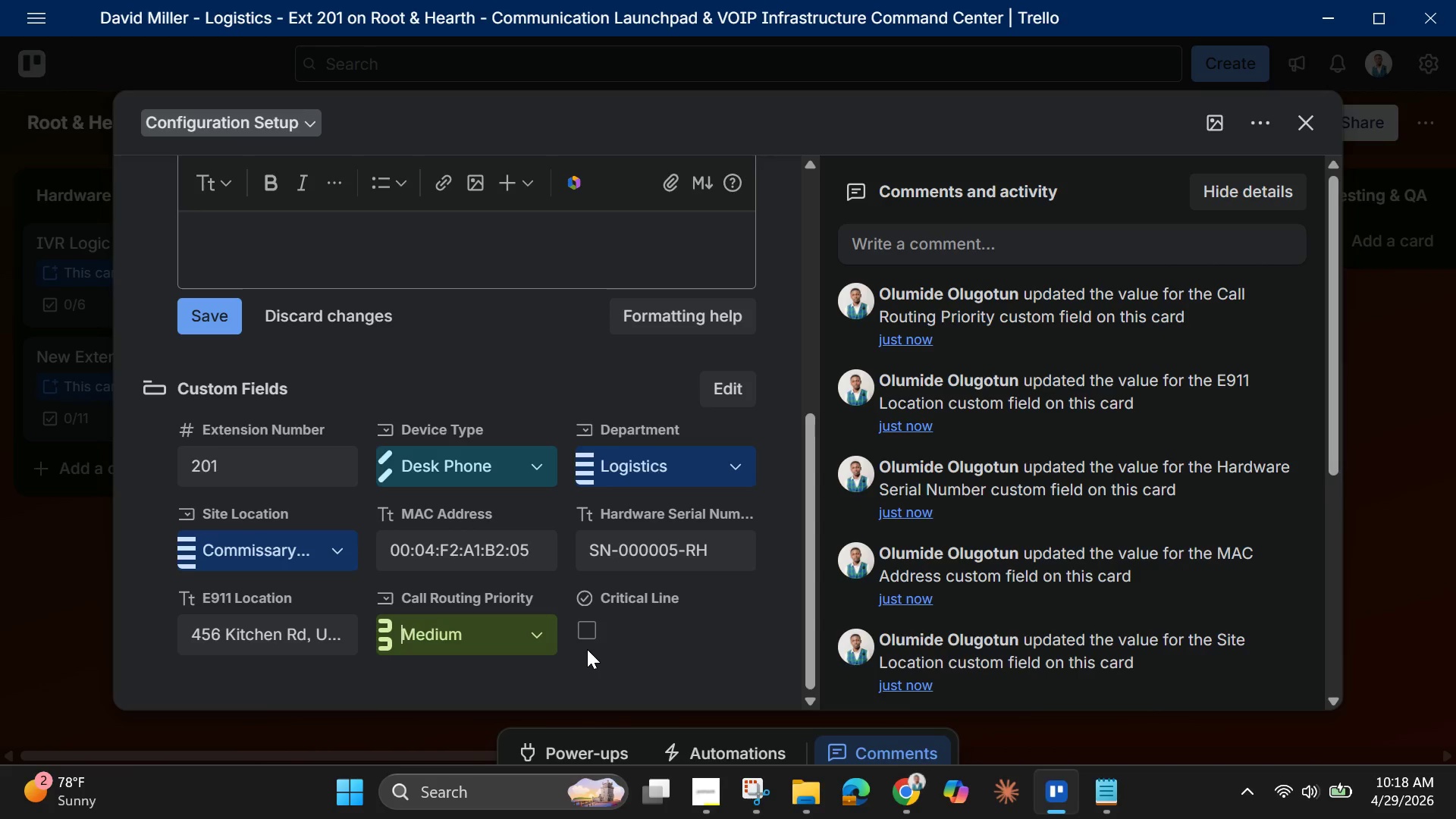 
scroll: coordinate [580, 546], scroll_direction: up, amount: 3.0
 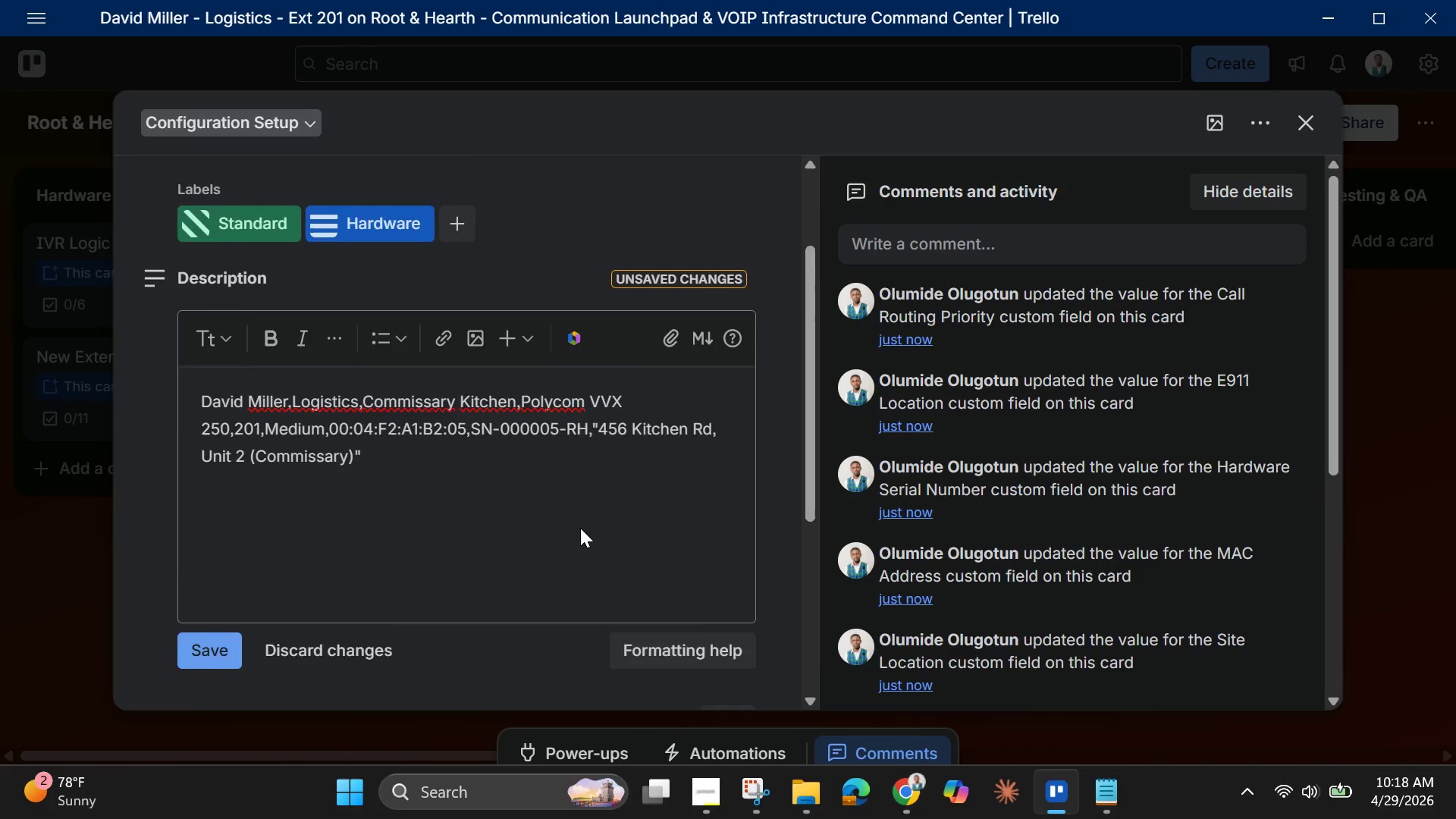 
scroll: coordinate [580, 528], scroll_direction: down, amount: 4.0
 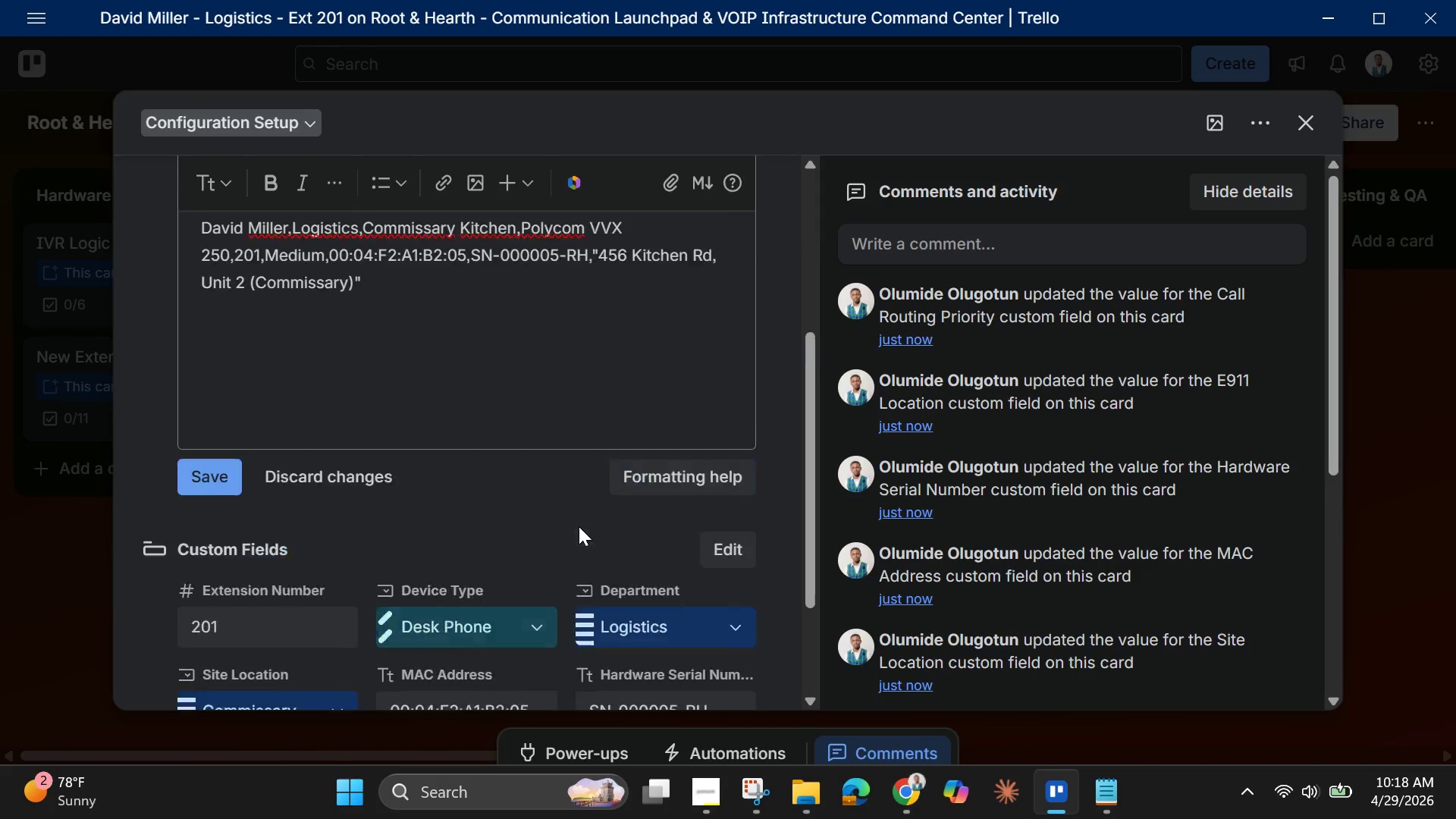 
scroll: coordinate [579, 526], scroll_direction: up, amount: 5.0
 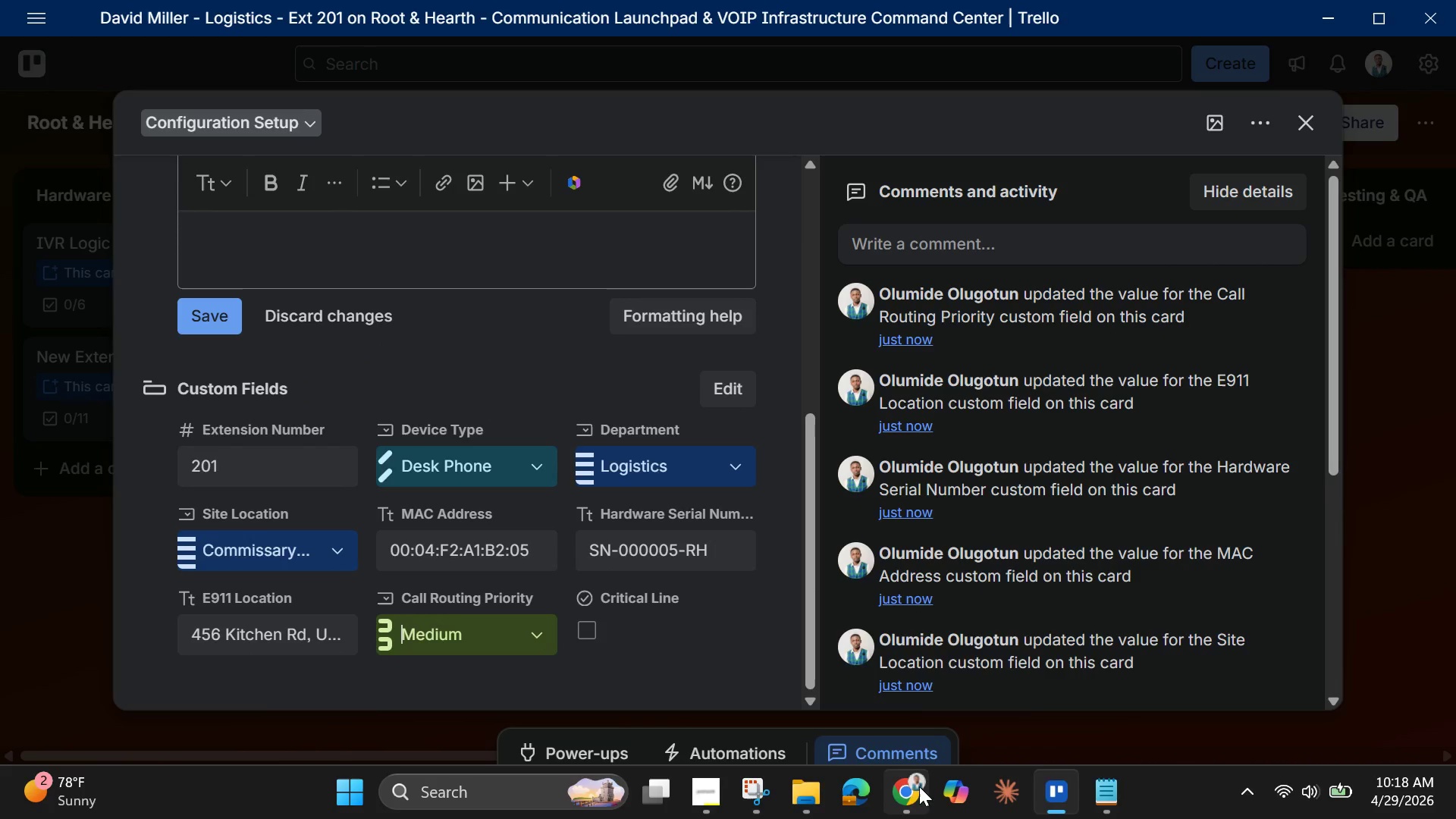 
left_click([917, 793])
 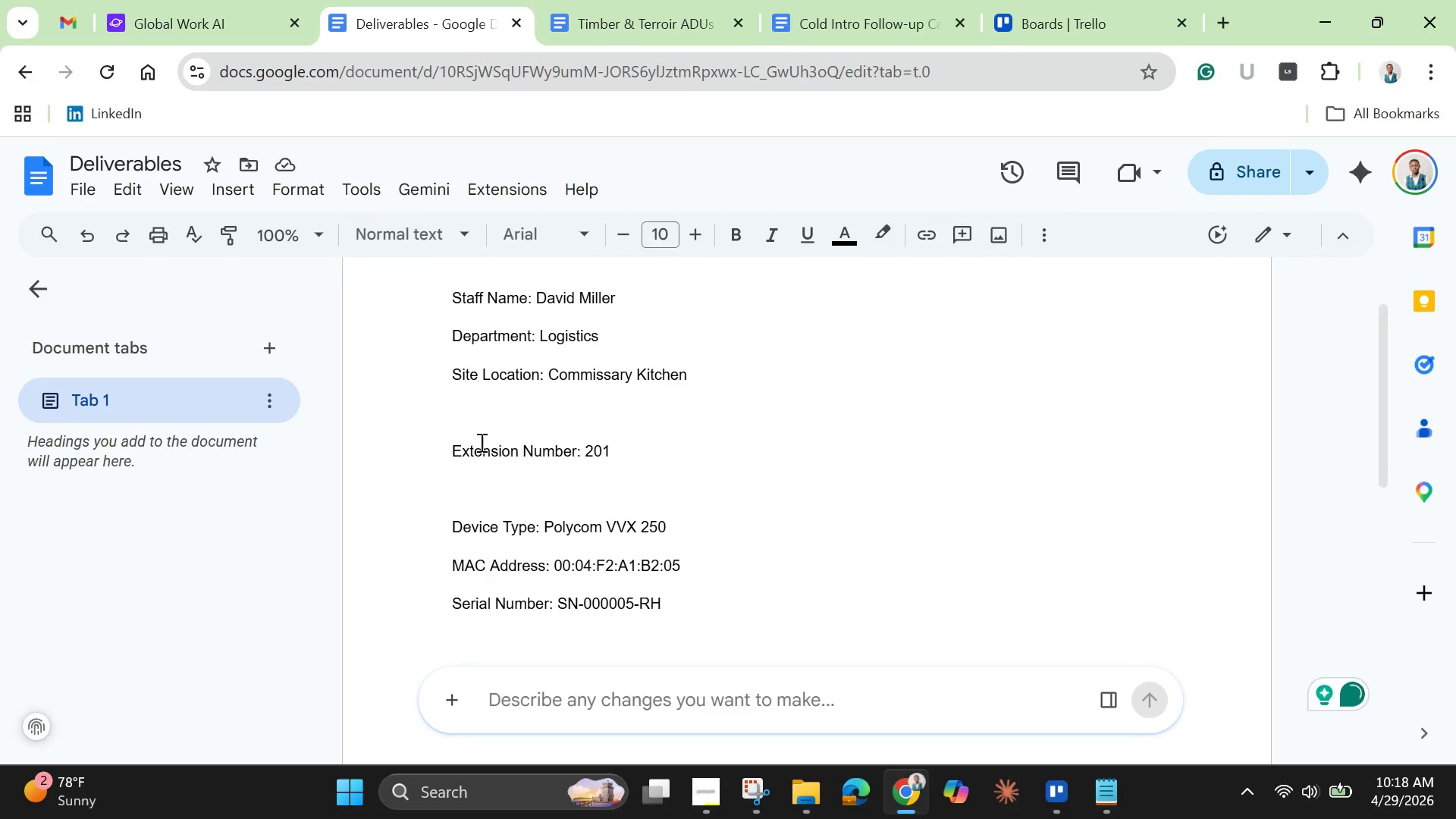 
scroll: coordinate [482, 442], scroll_direction: up, amount: 3.0
 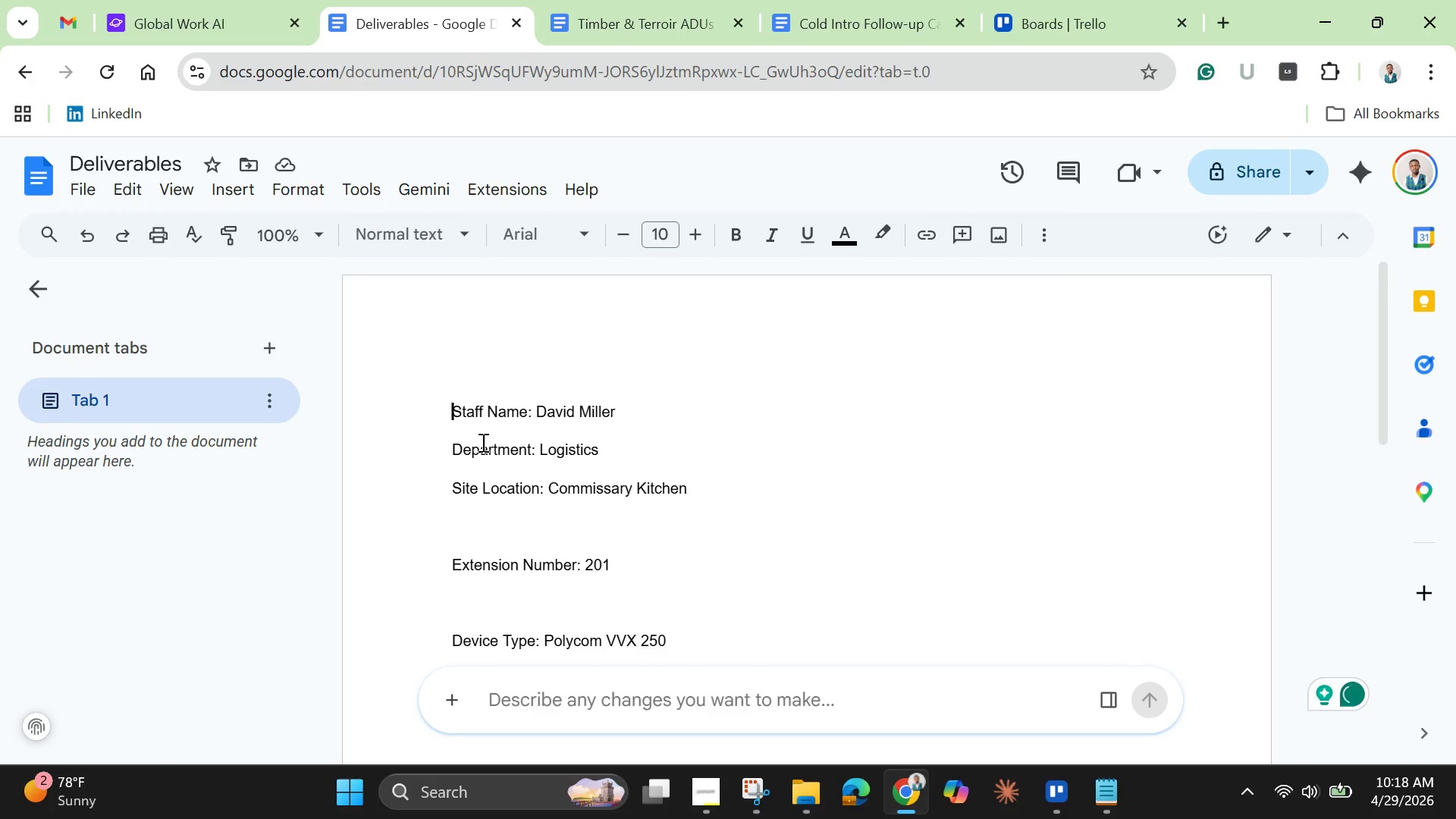 
key(Control+A)
 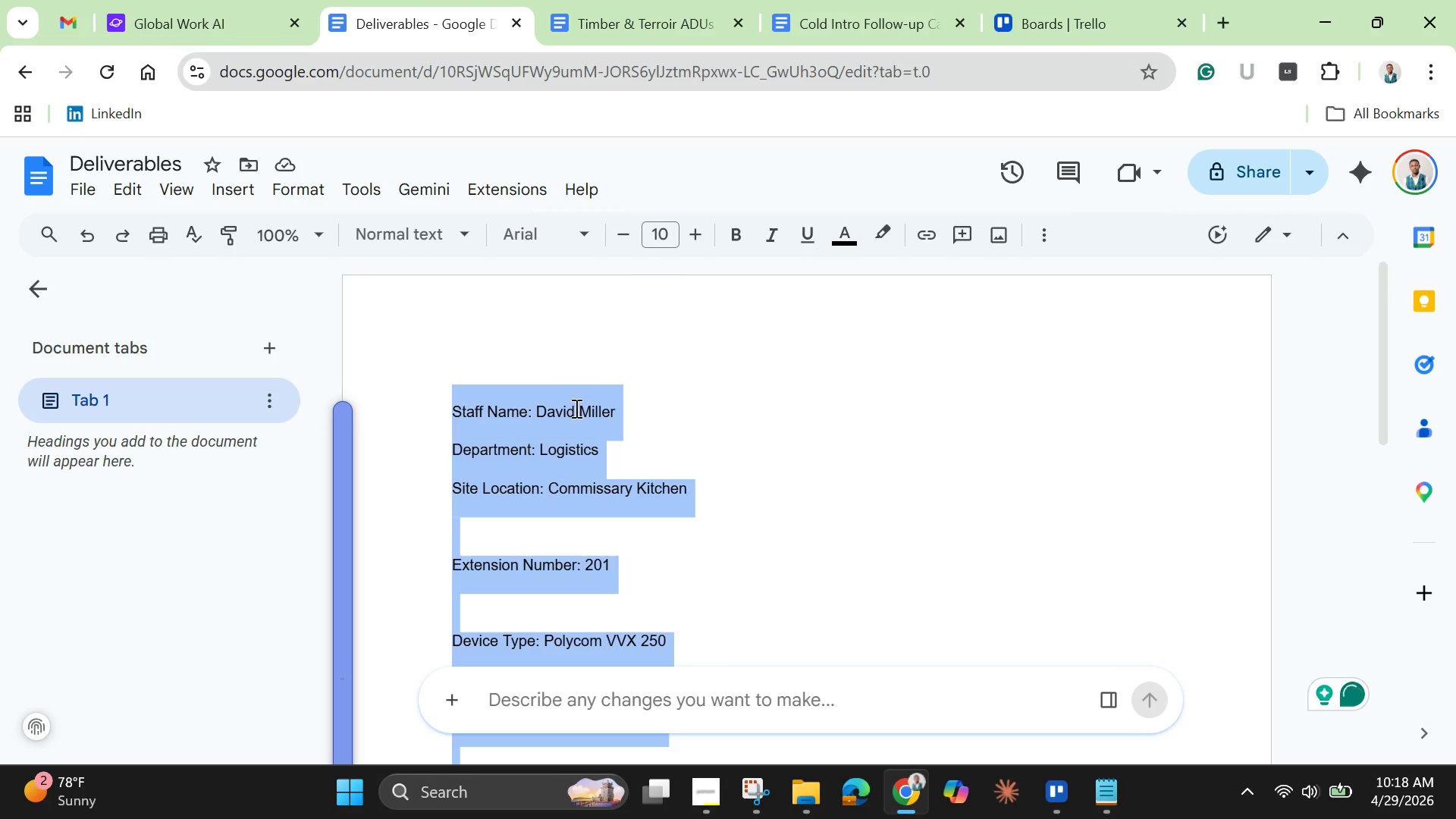 
right_click([574, 432])
 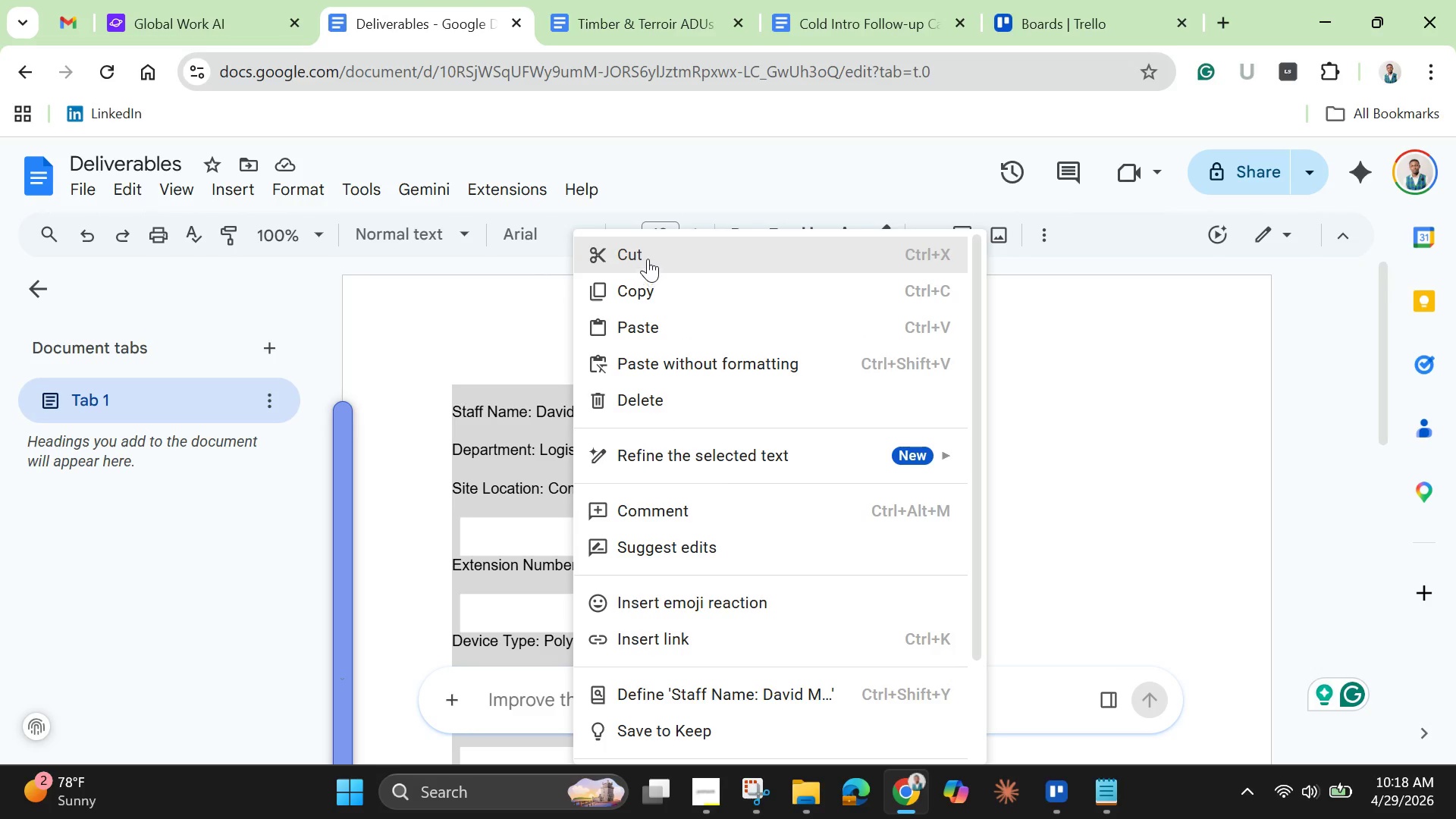 
left_click([648, 253])
 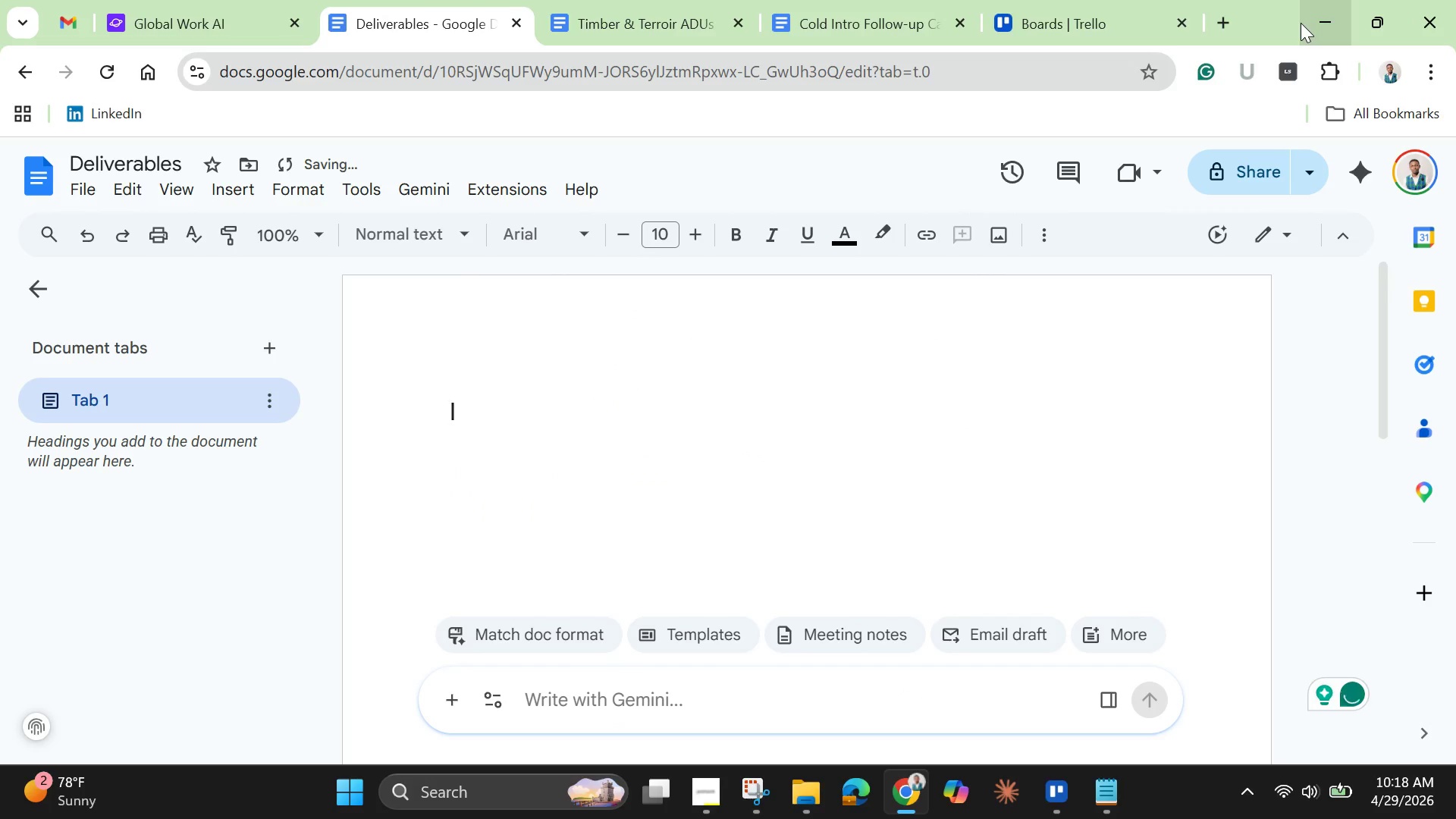 
left_click([1310, 20])
 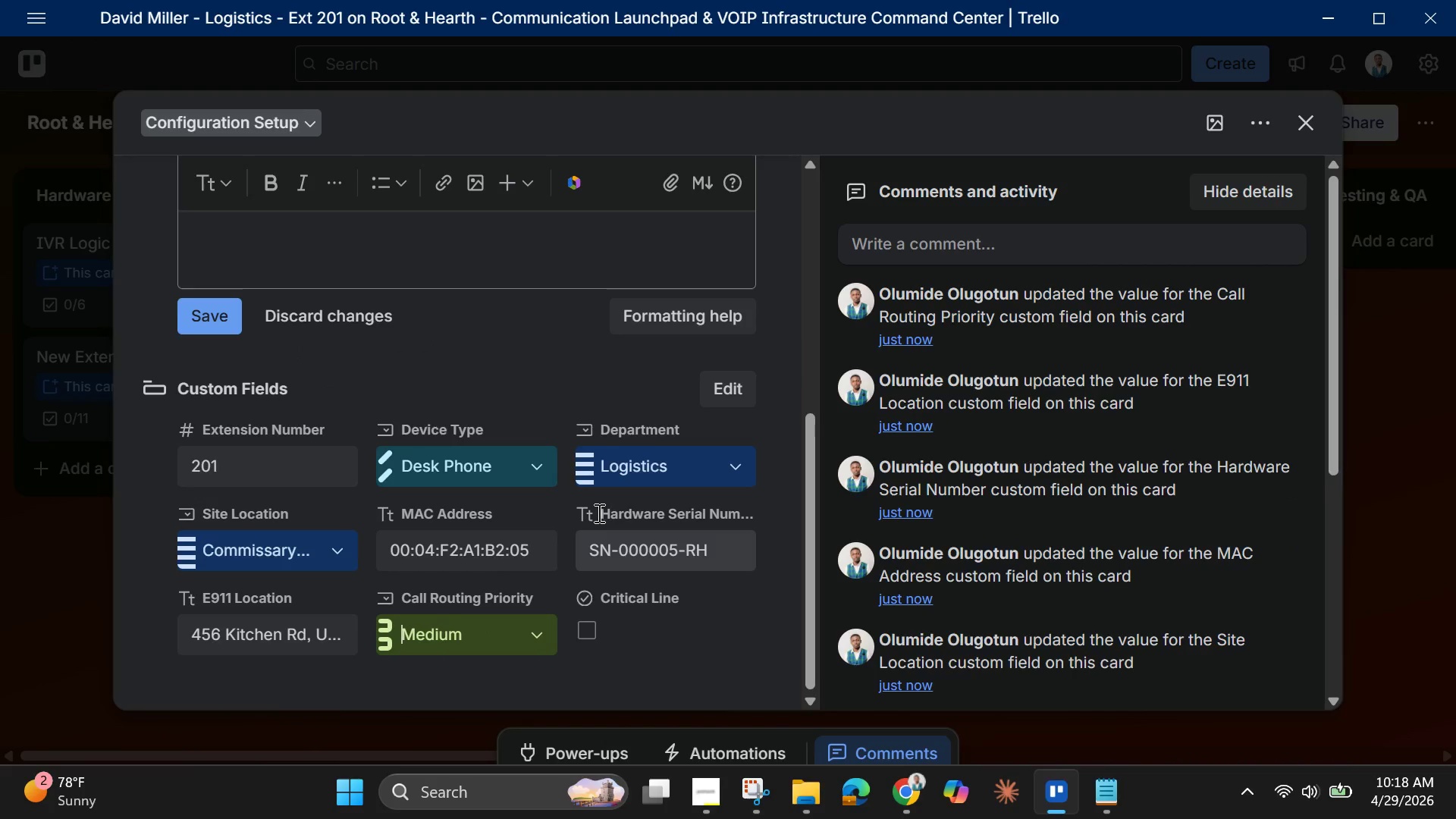 
scroll: coordinate [516, 382], scroll_direction: up, amount: 3.0
 